 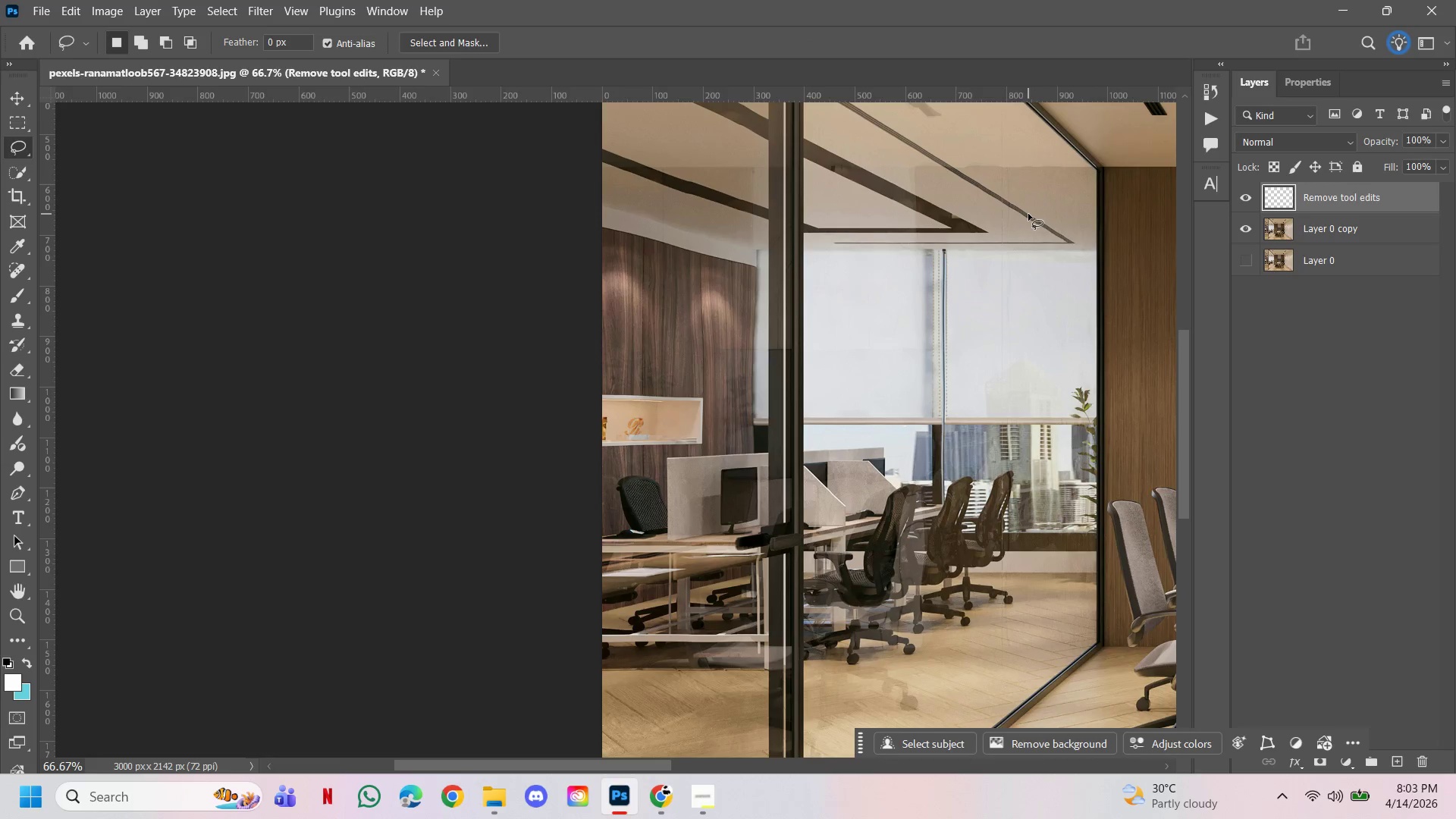 
hold_key(key=ControlLeft, duration=6.17)
 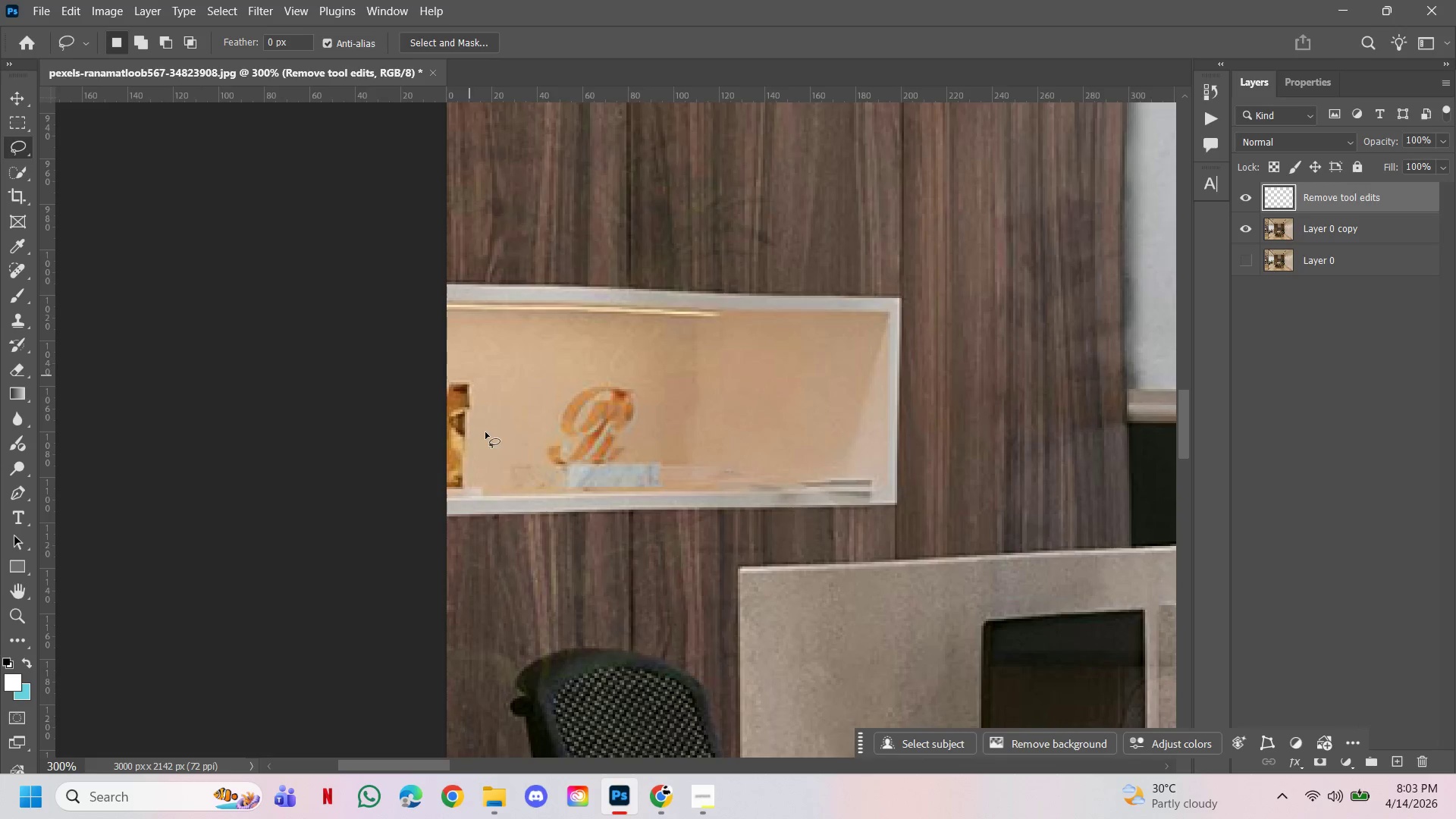 
hold_key(key=Space, duration=1.51)
 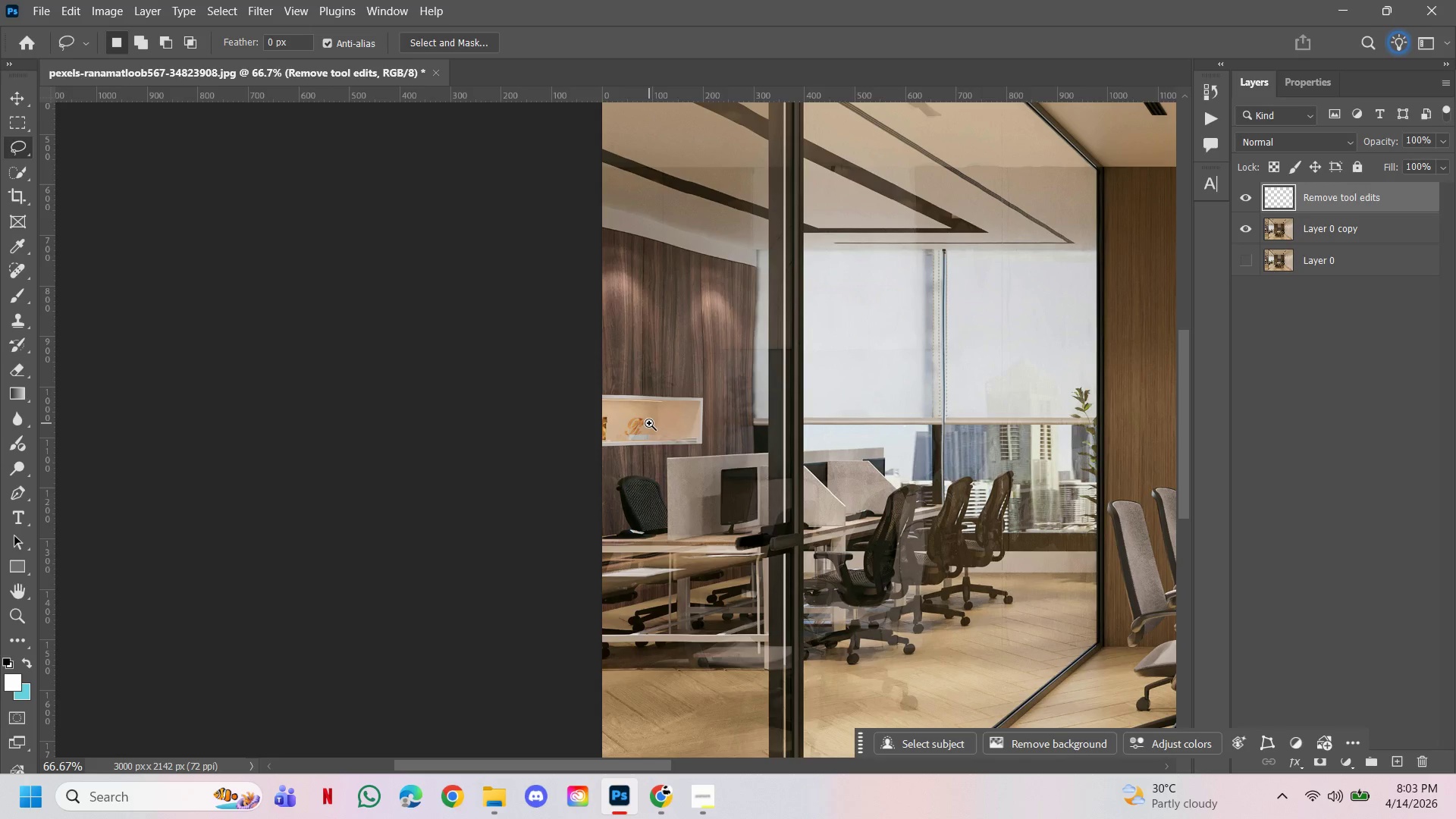 
hold_key(key=Space, duration=1.53)
 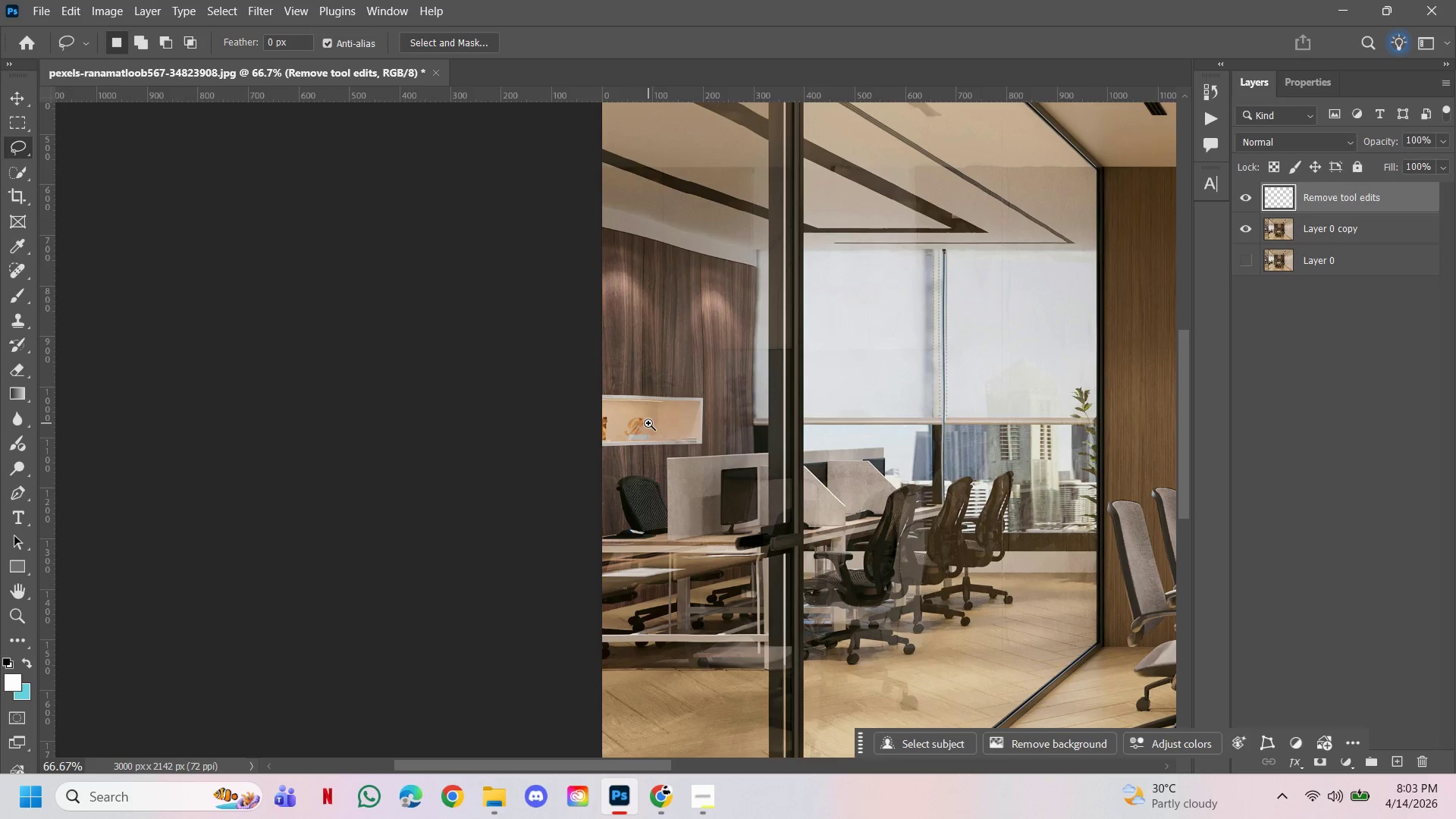 
hold_key(key=Space, duration=1.51)
 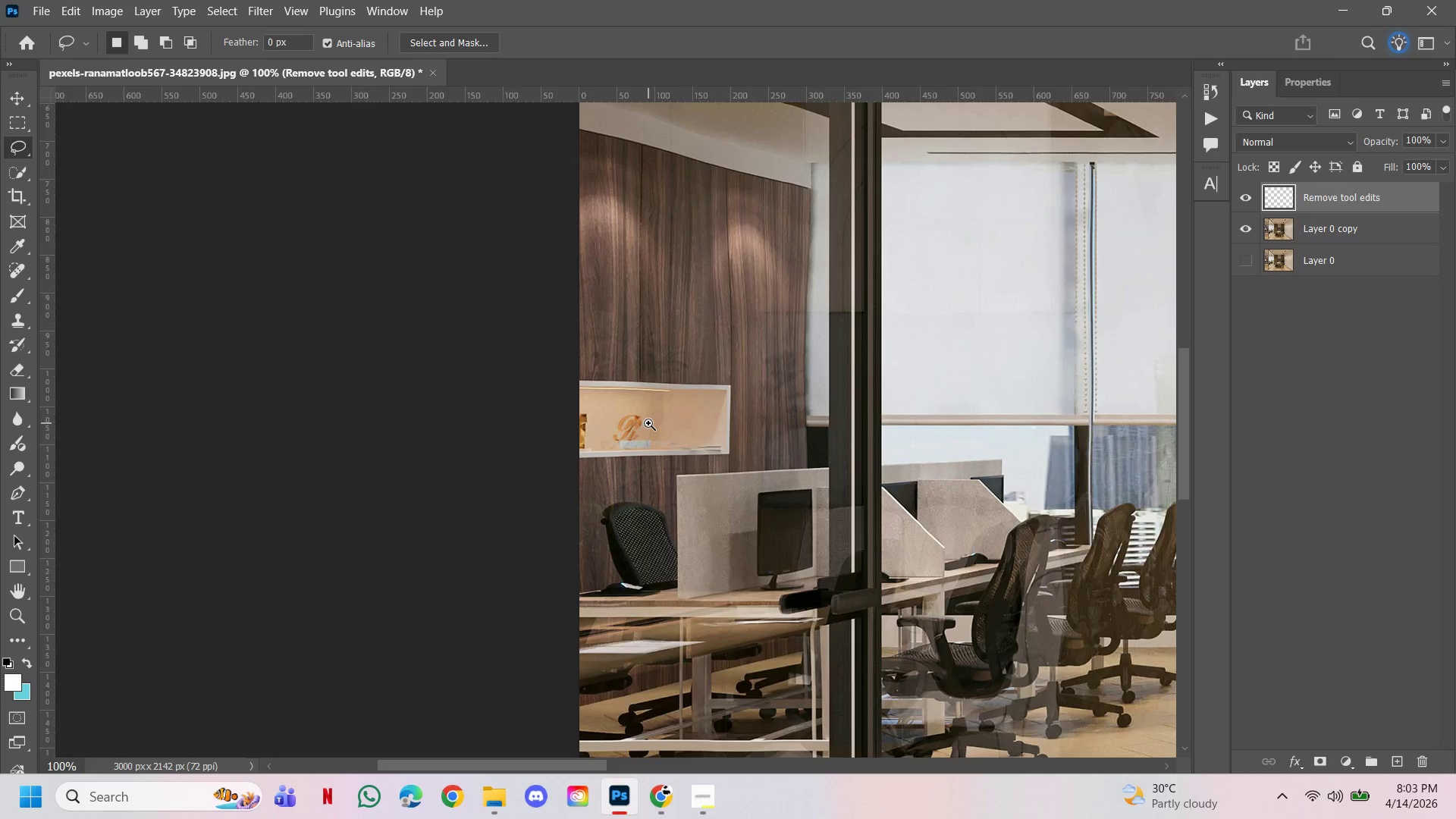 
left_click([648, 423])
 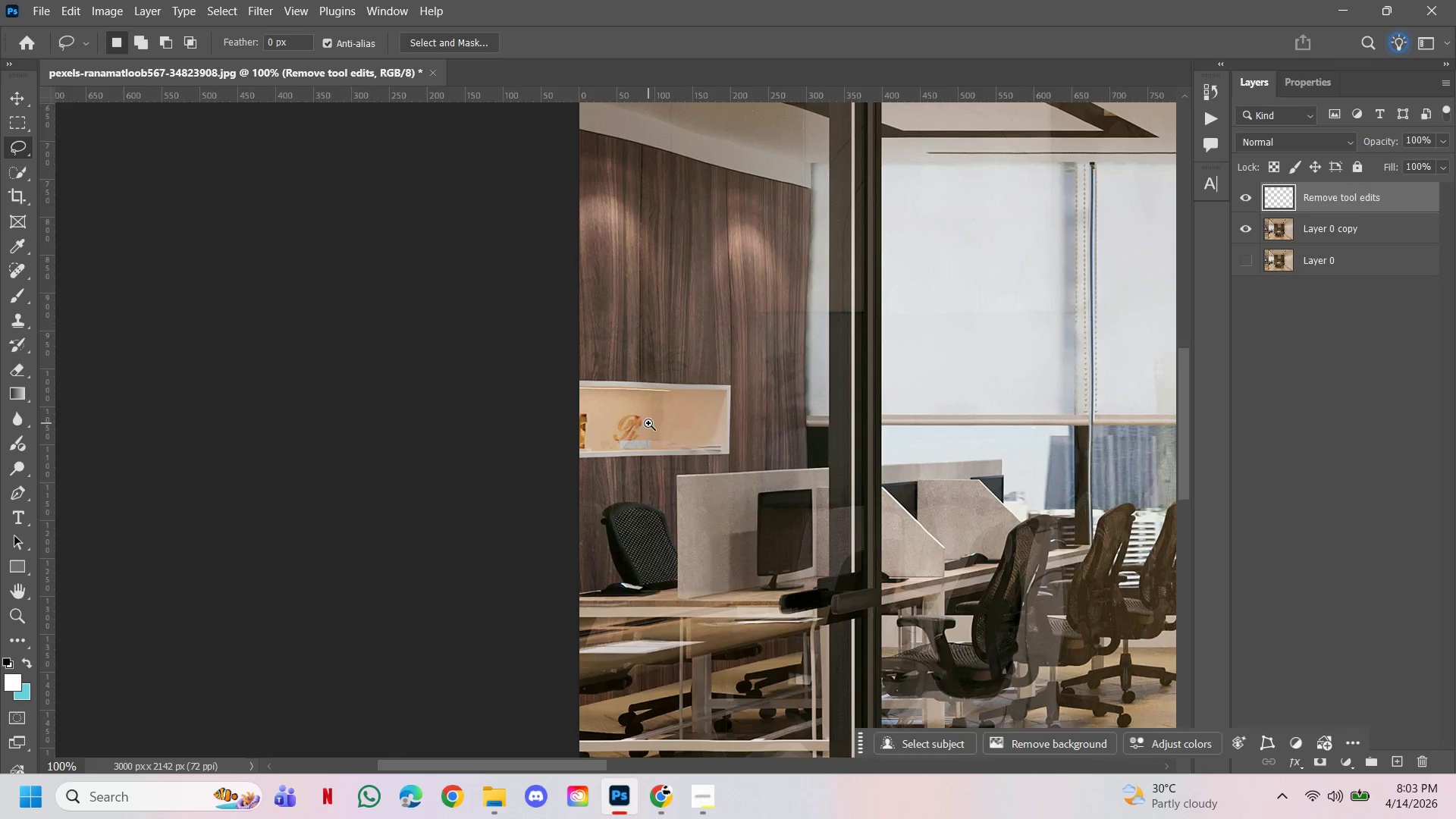 
hold_key(key=Space, duration=1.5)
 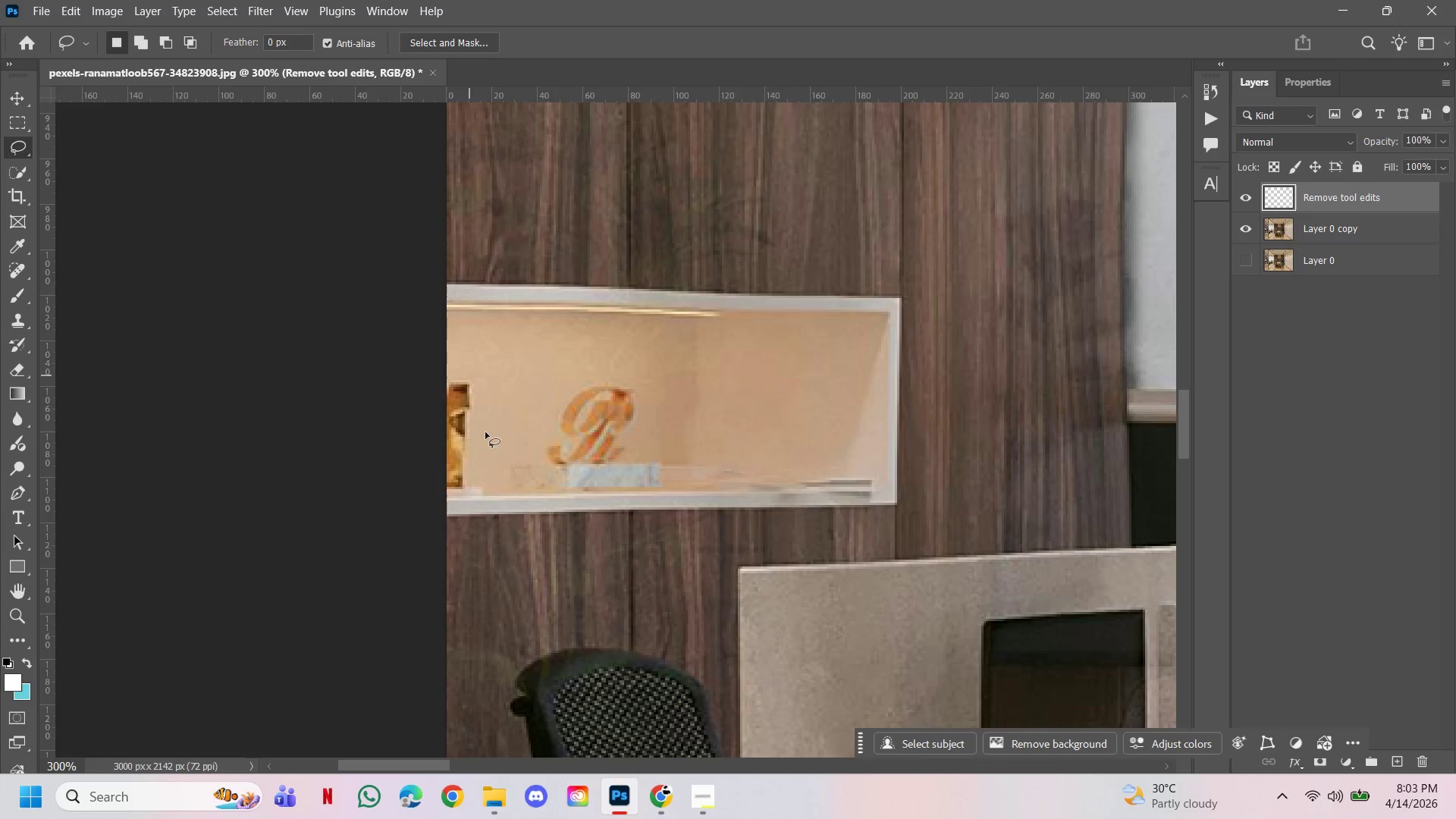 
left_click([648, 423])
 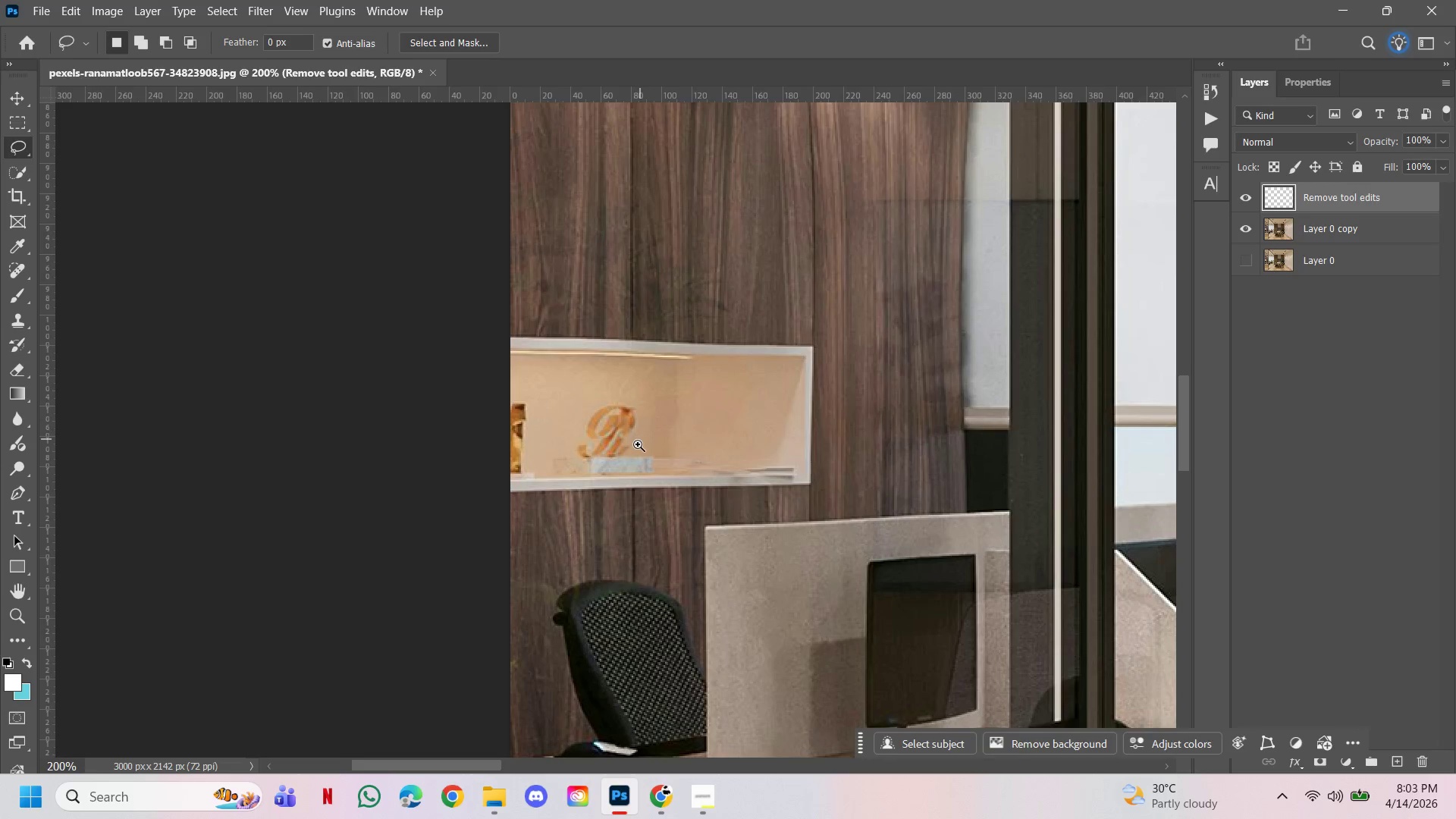 
left_click([638, 445])
 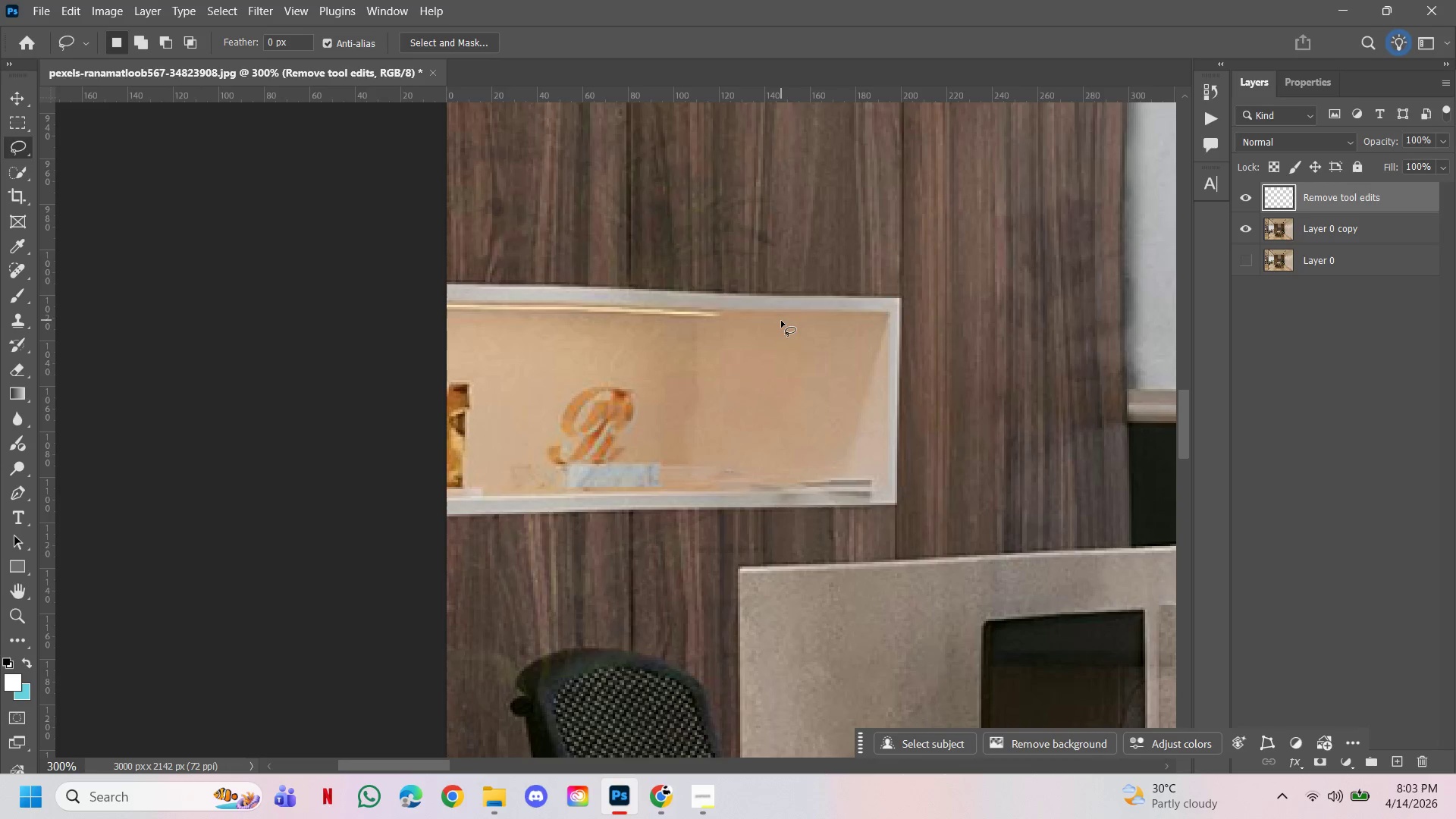 
hold_key(key=ControlLeft, duration=1.34)
 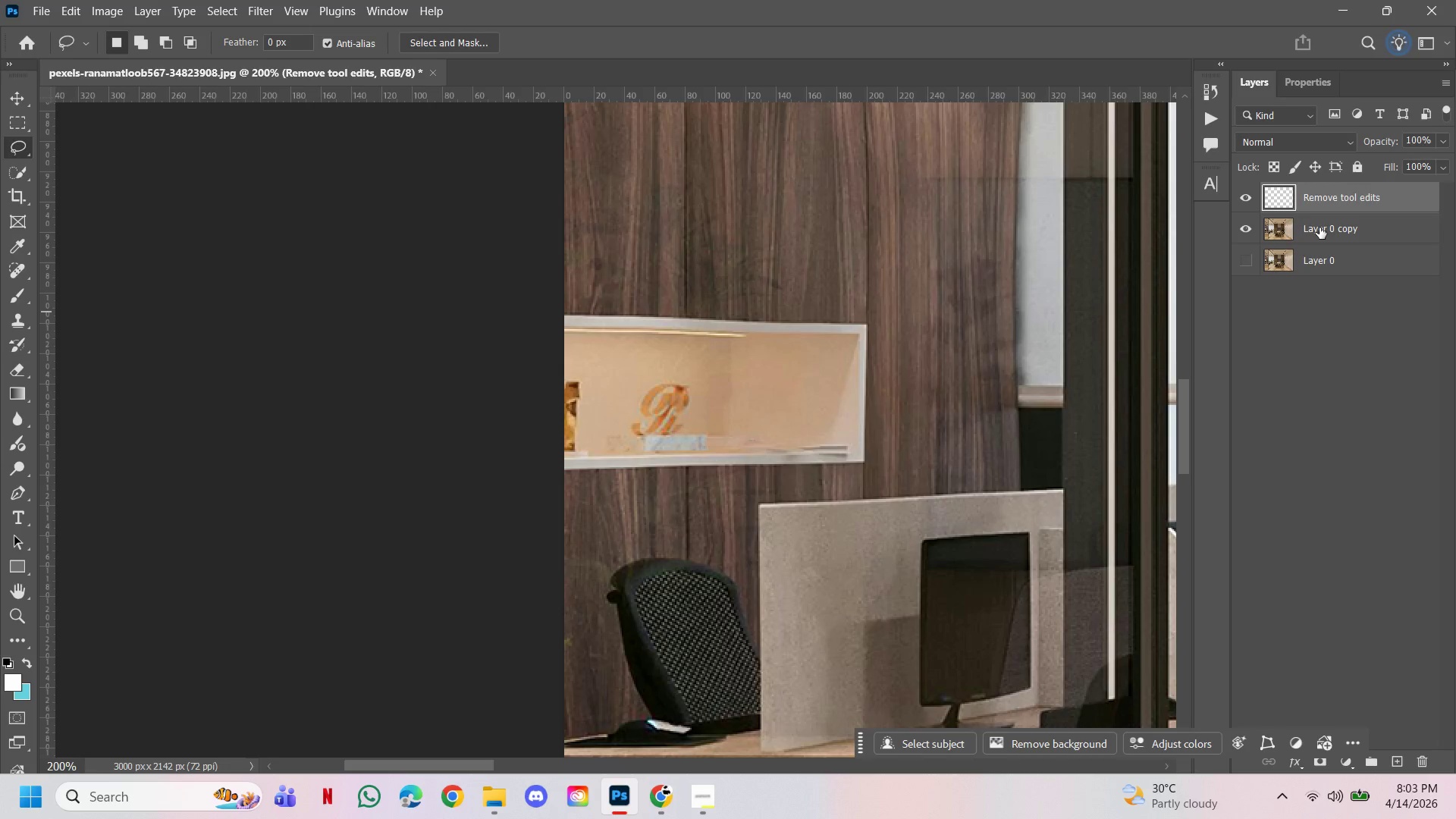 
hold_key(key=AltLeft, duration=1.24)
 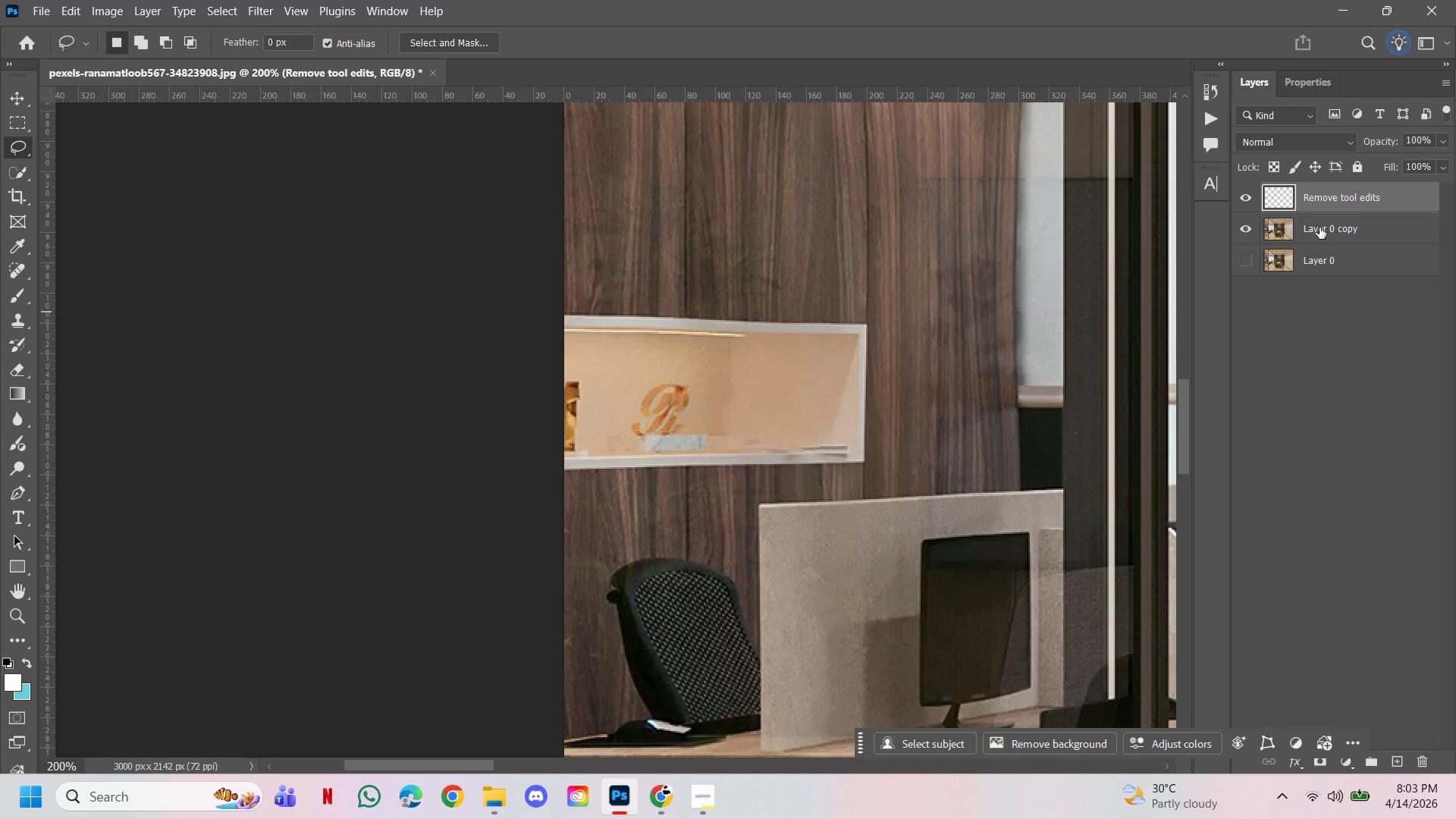 
hold_key(key=Space, duration=1.2)
 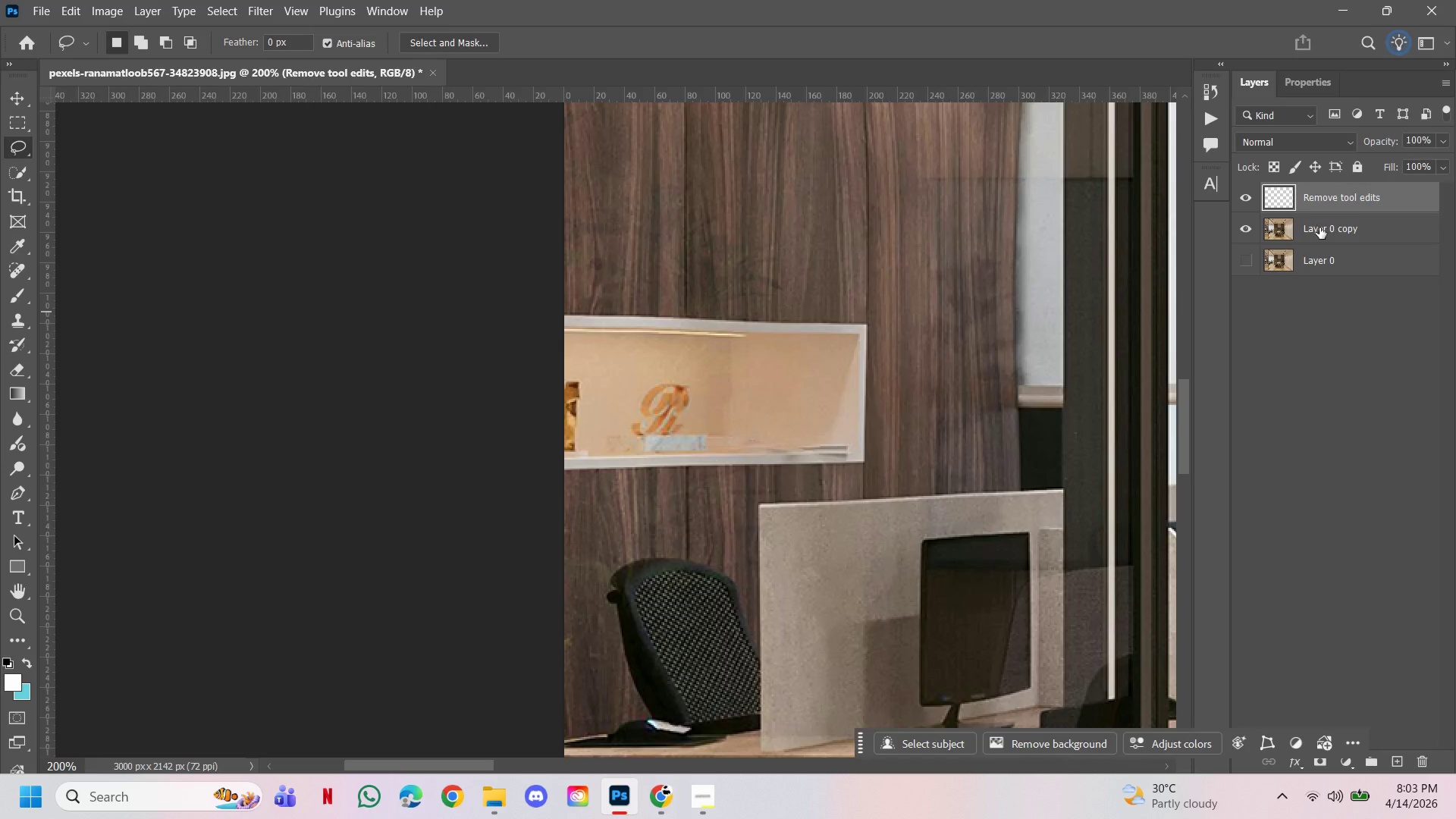 
left_click([799, 378])
 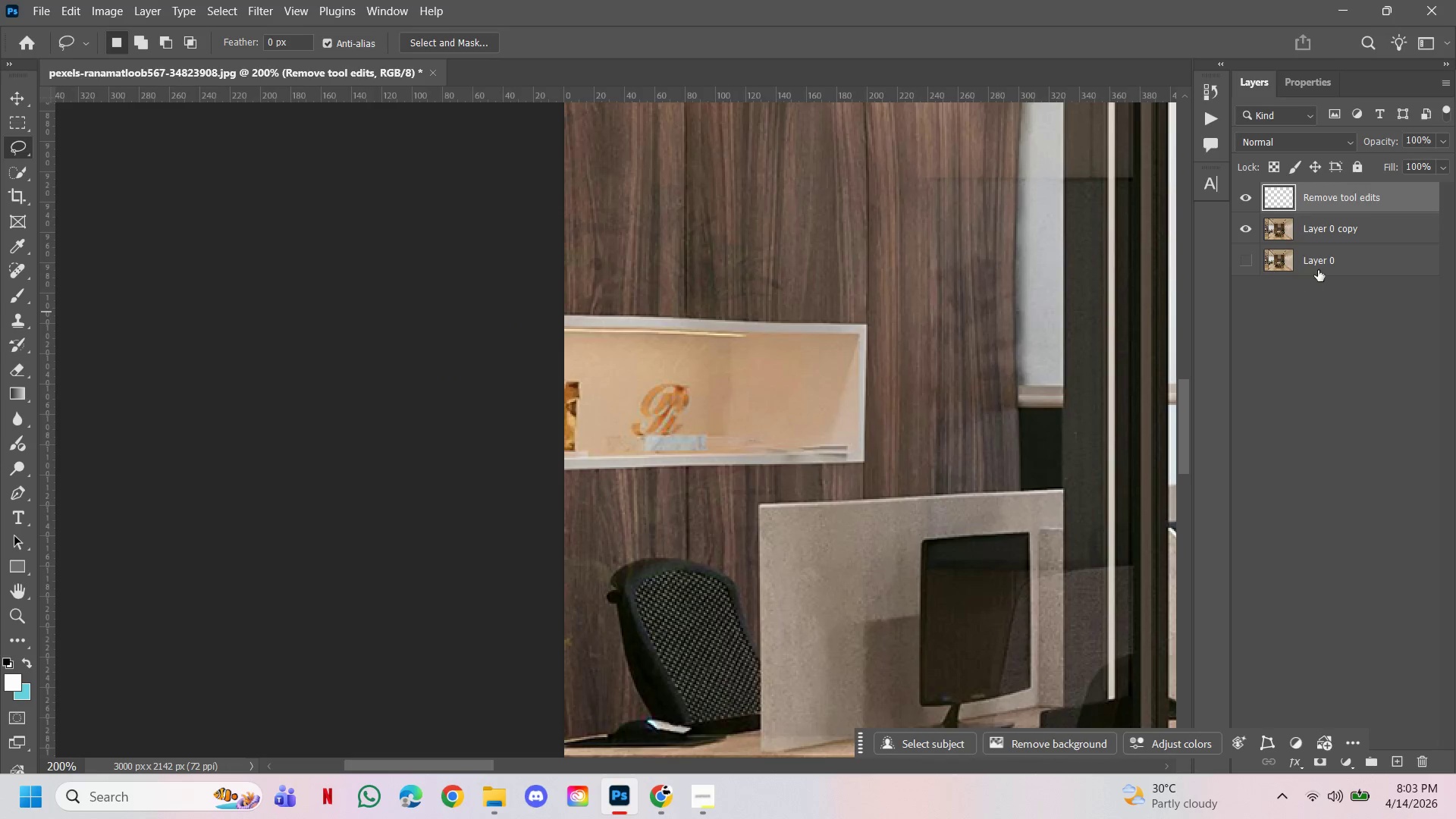 
left_click([1314, 227])
 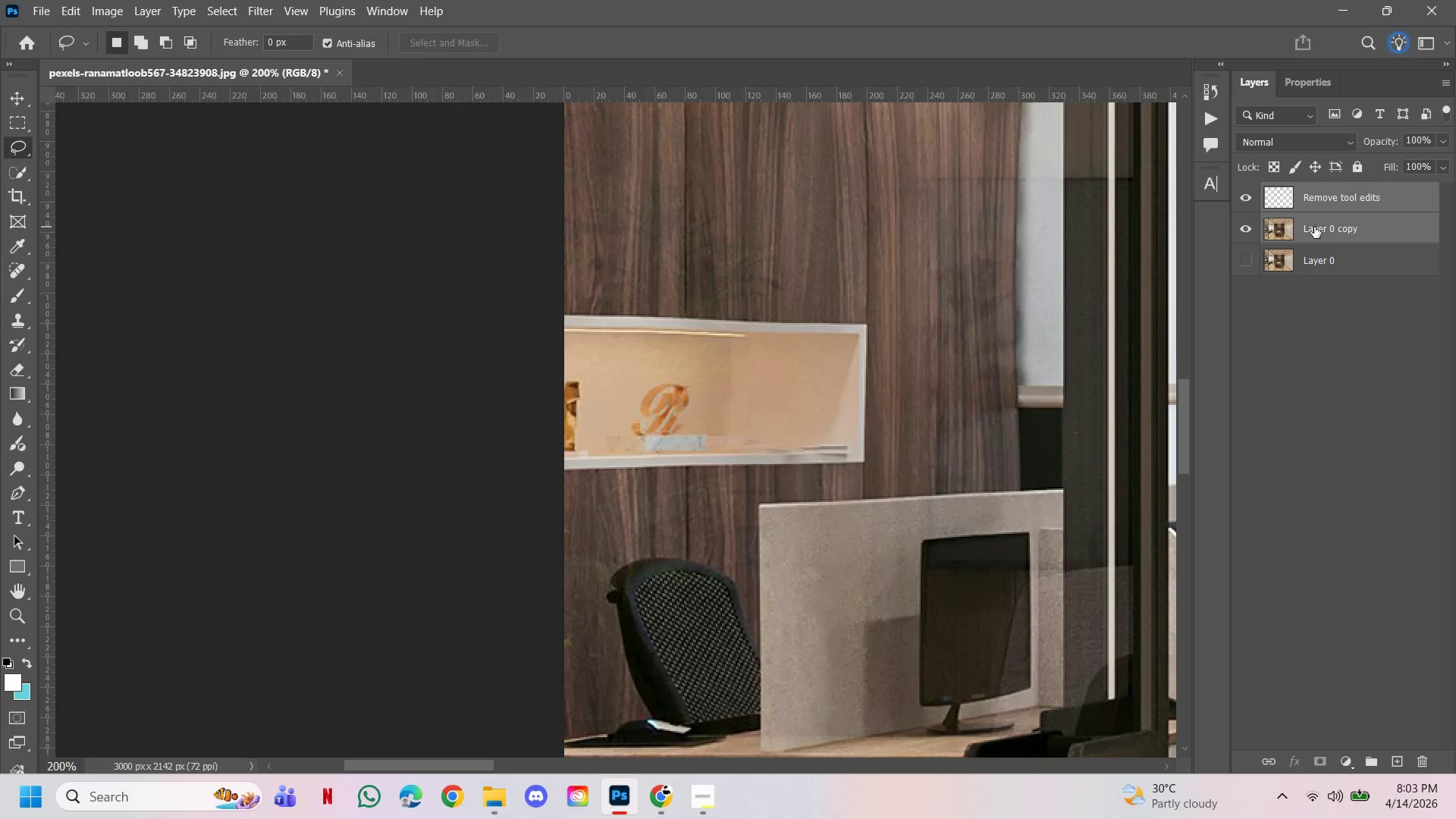 
key(Control+E)
 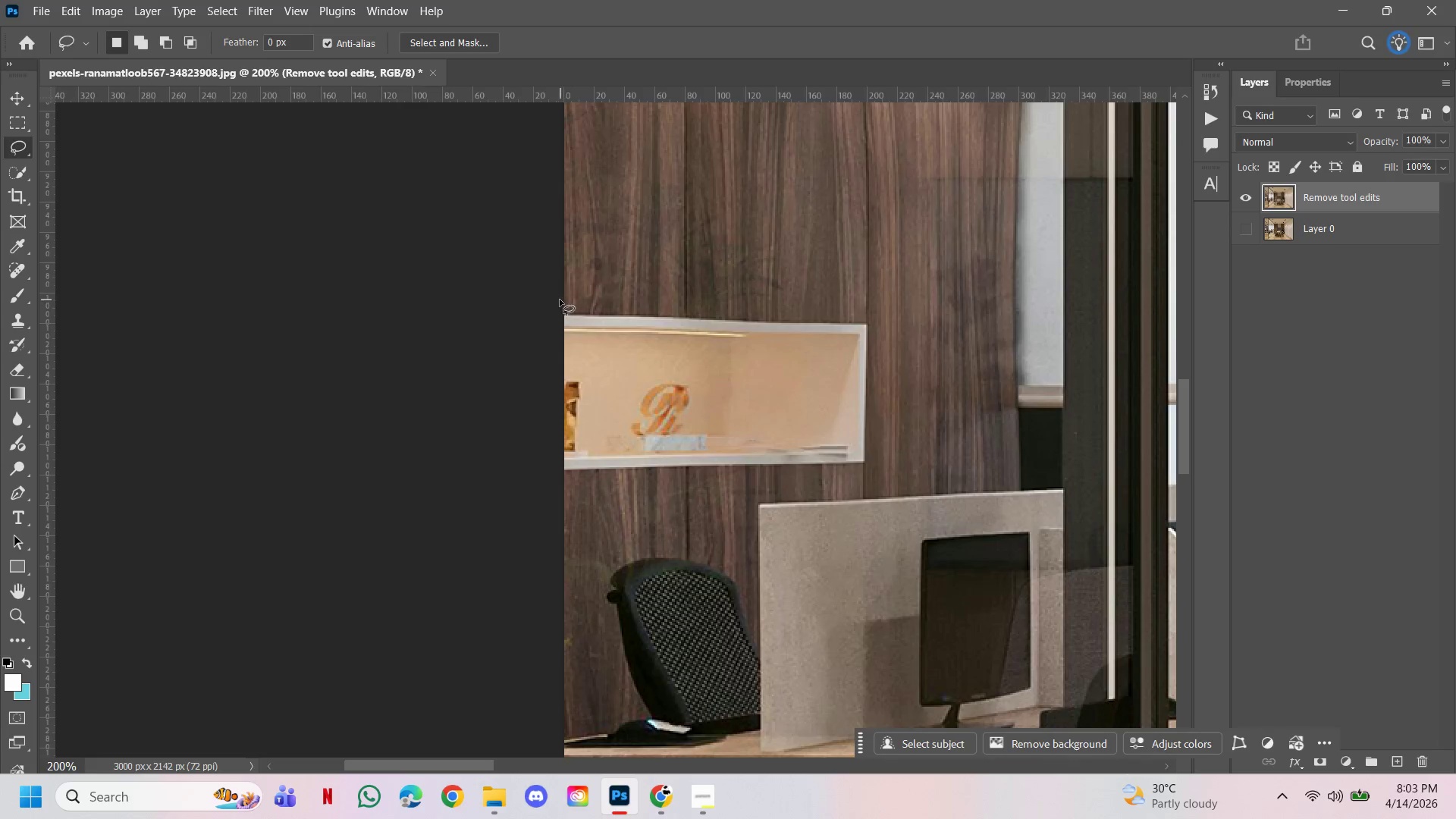 
left_click_drag(start_coordinate=[555, 300], to_coordinate=[537, 292])
 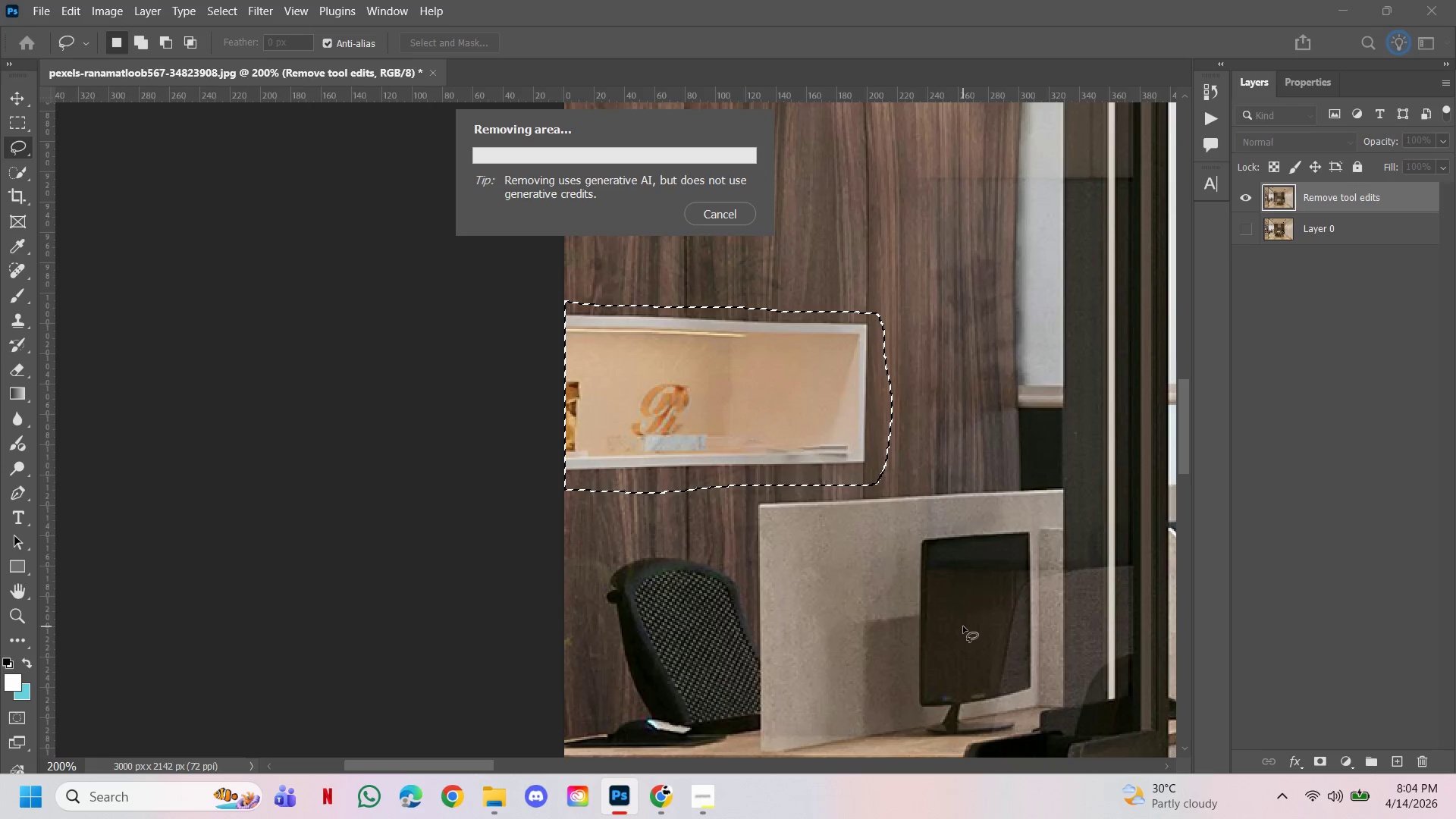 
wait(5.66)
 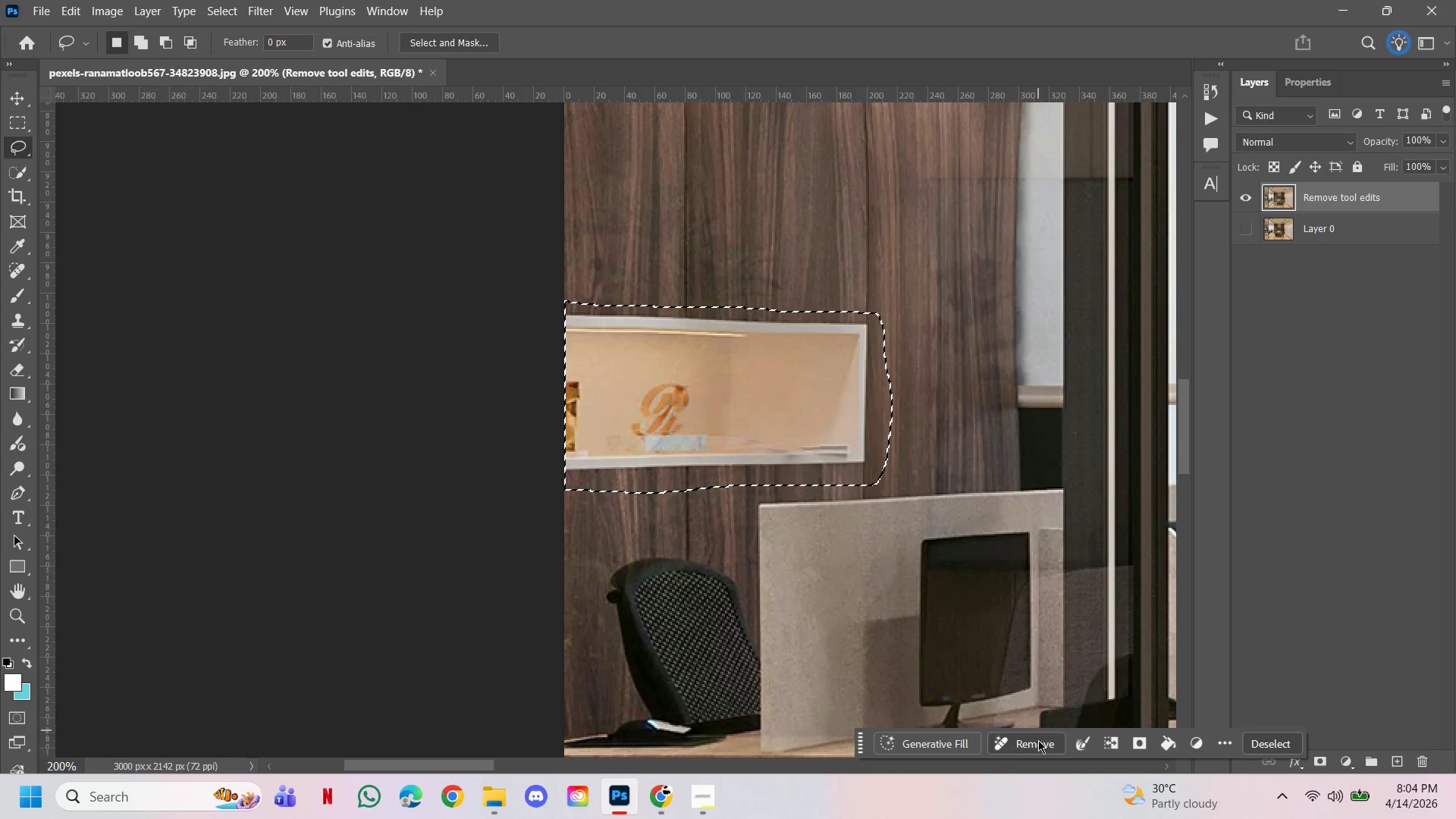 
left_click([963, 626])
 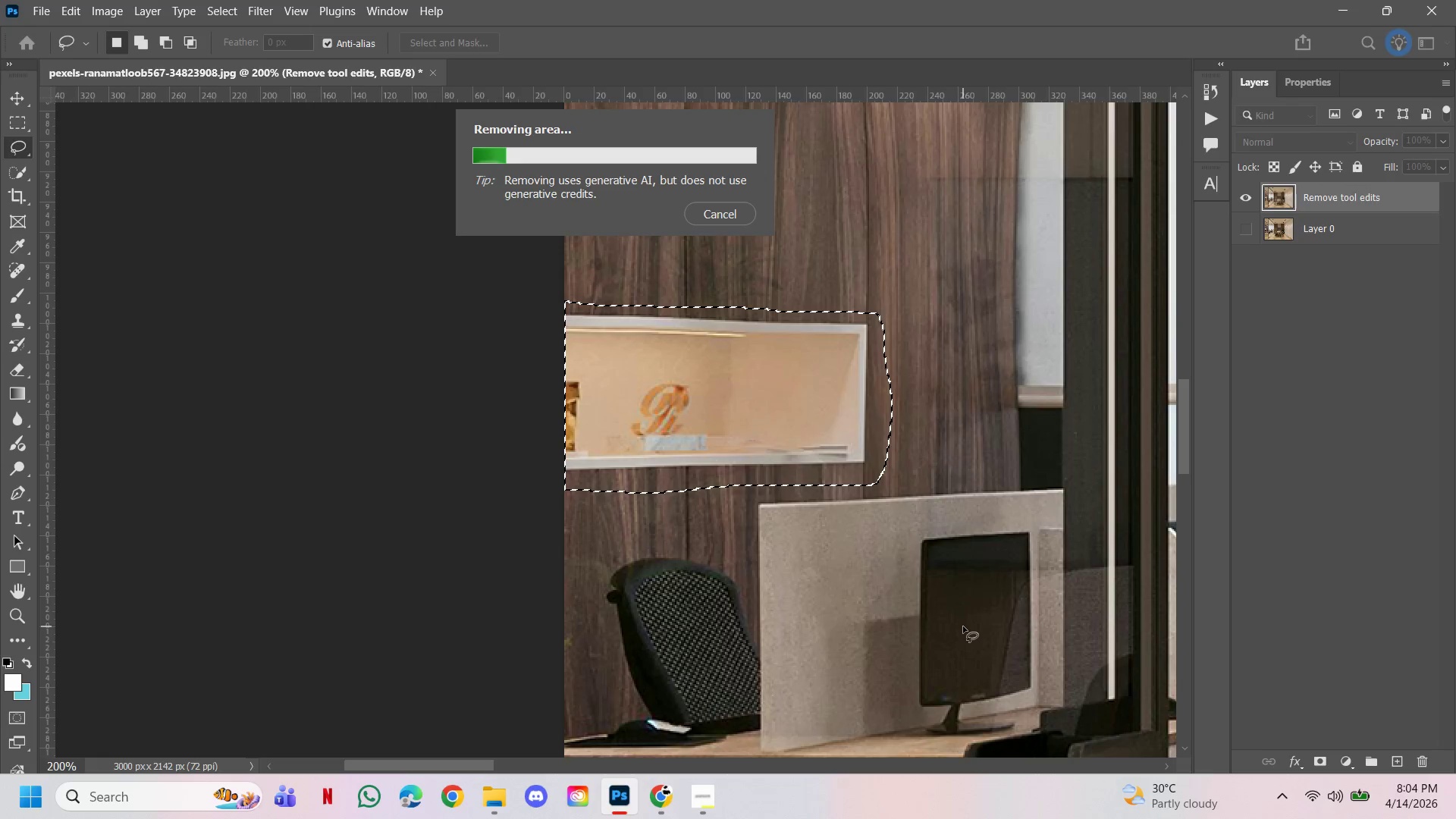 
left_click([963, 626])
 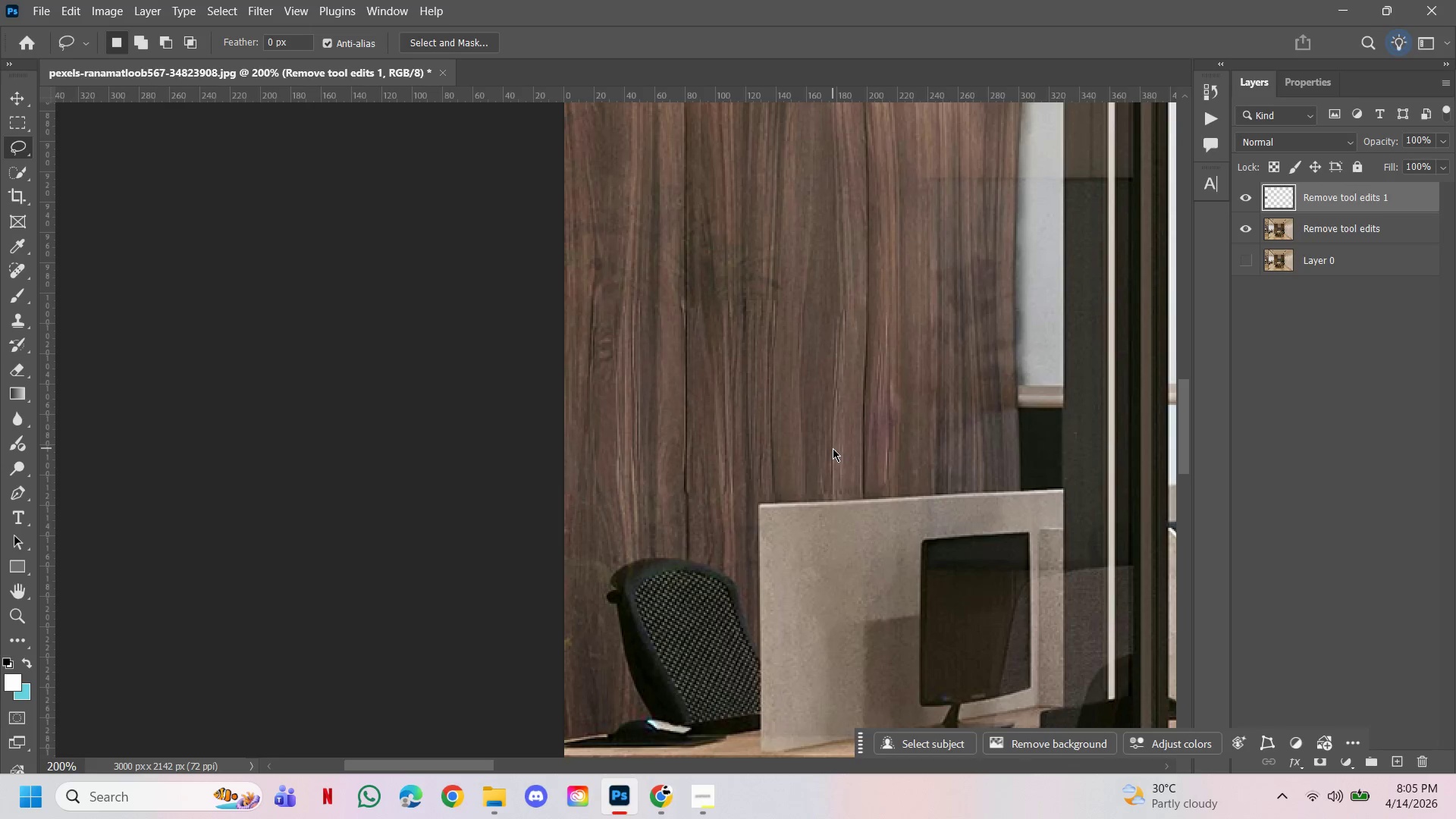 
wait(75.0)
 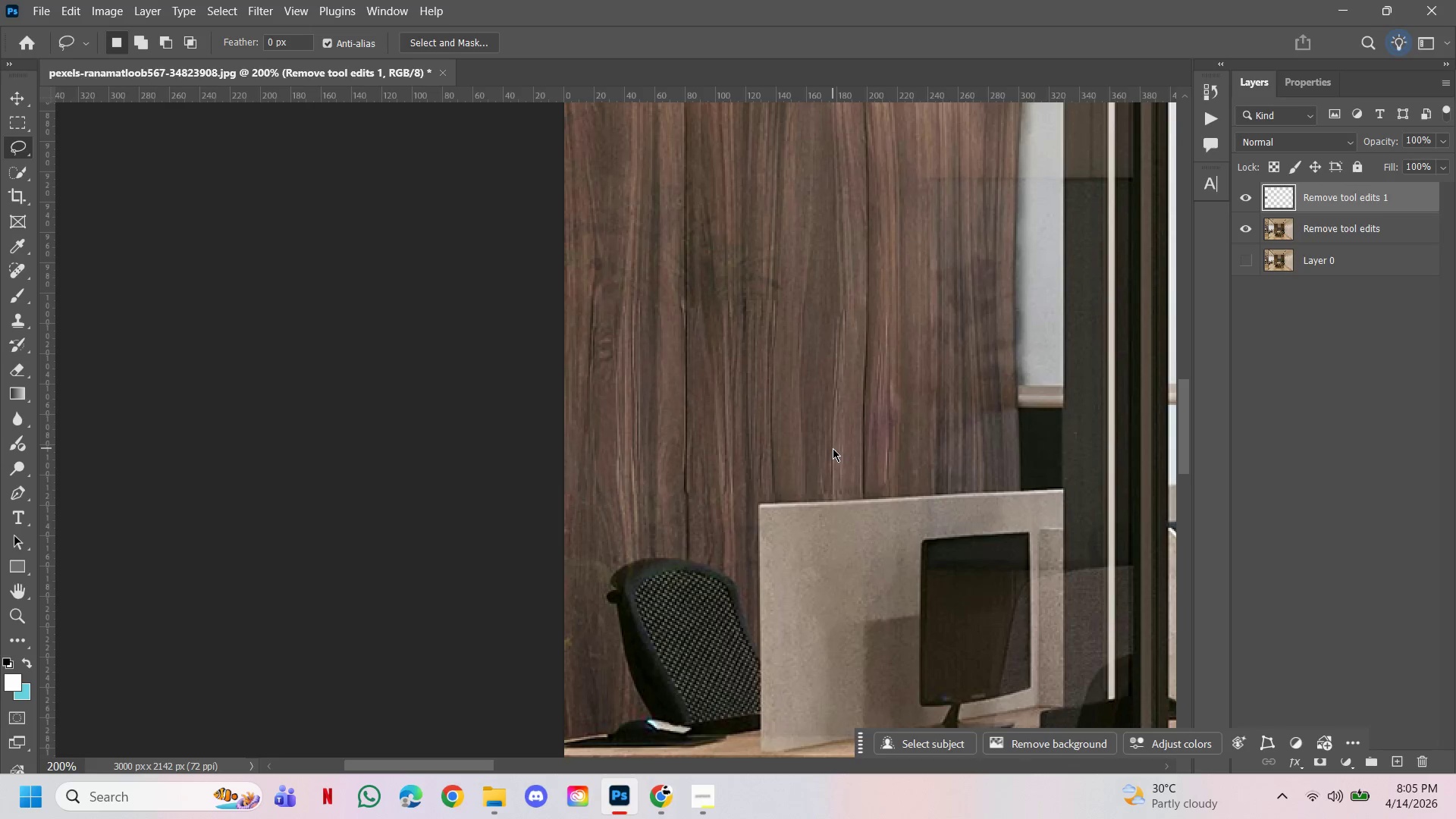 
left_click([1247, 199])
 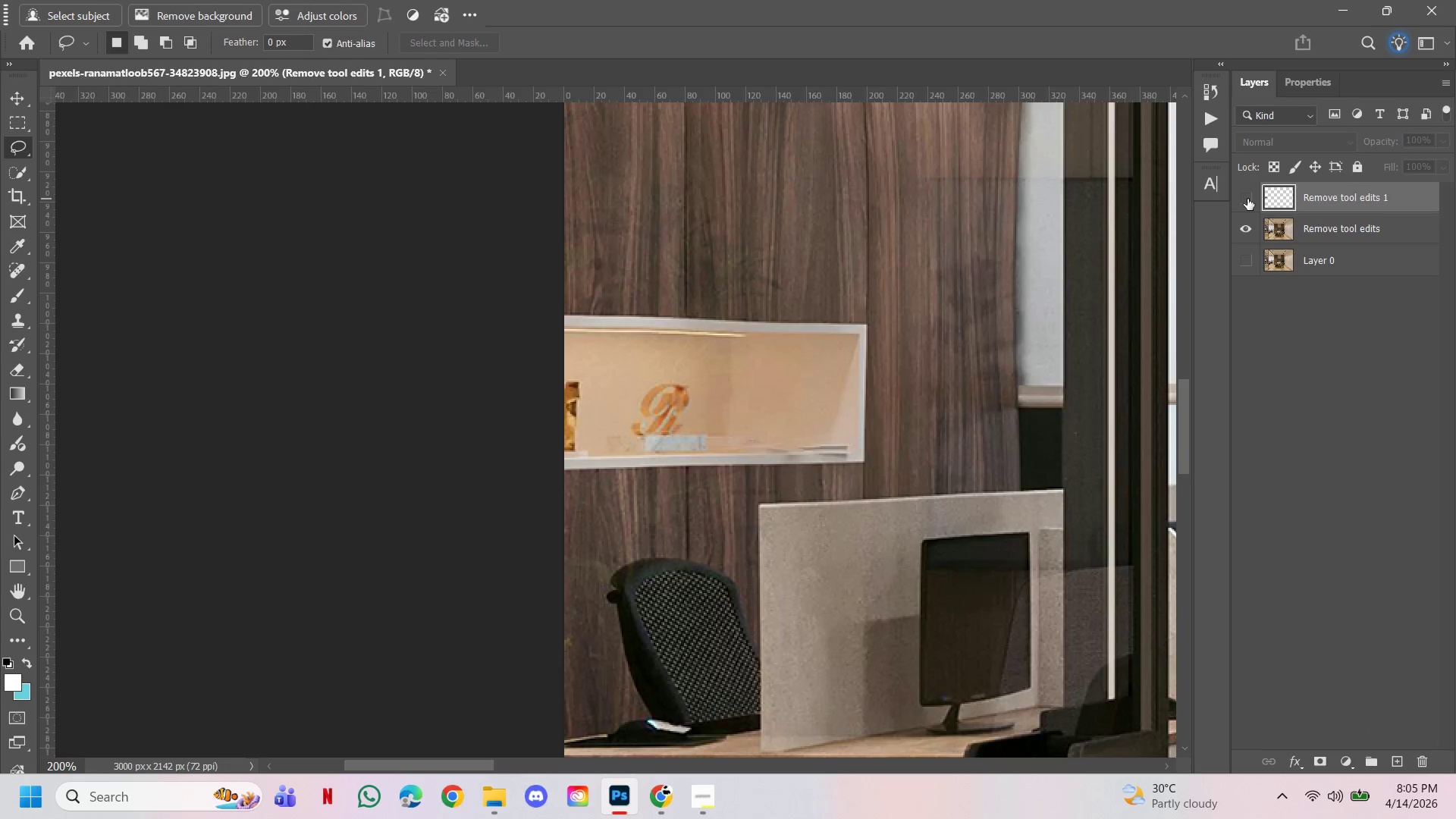 
left_click([1247, 199])
 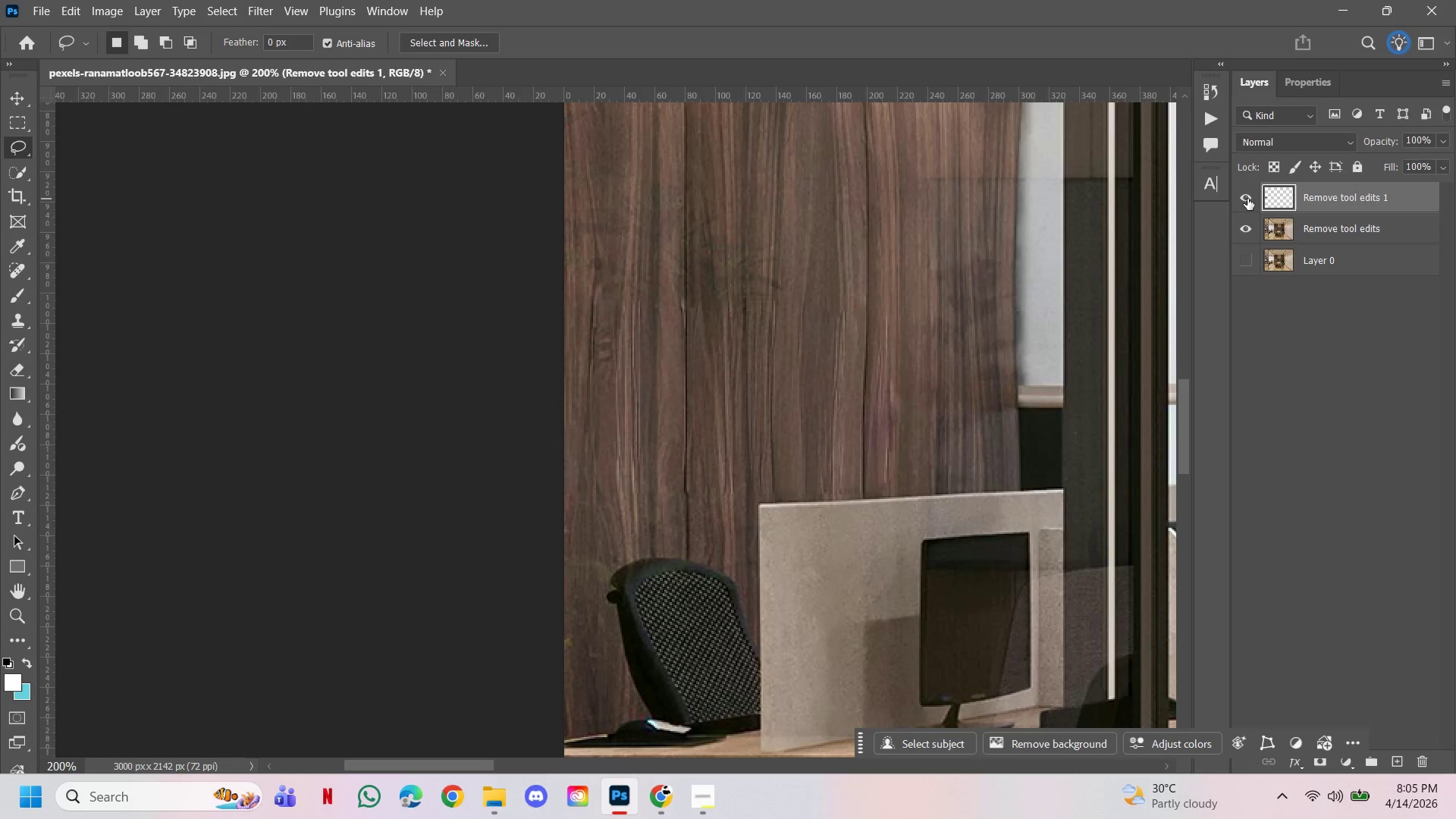 
left_click([1247, 199])
 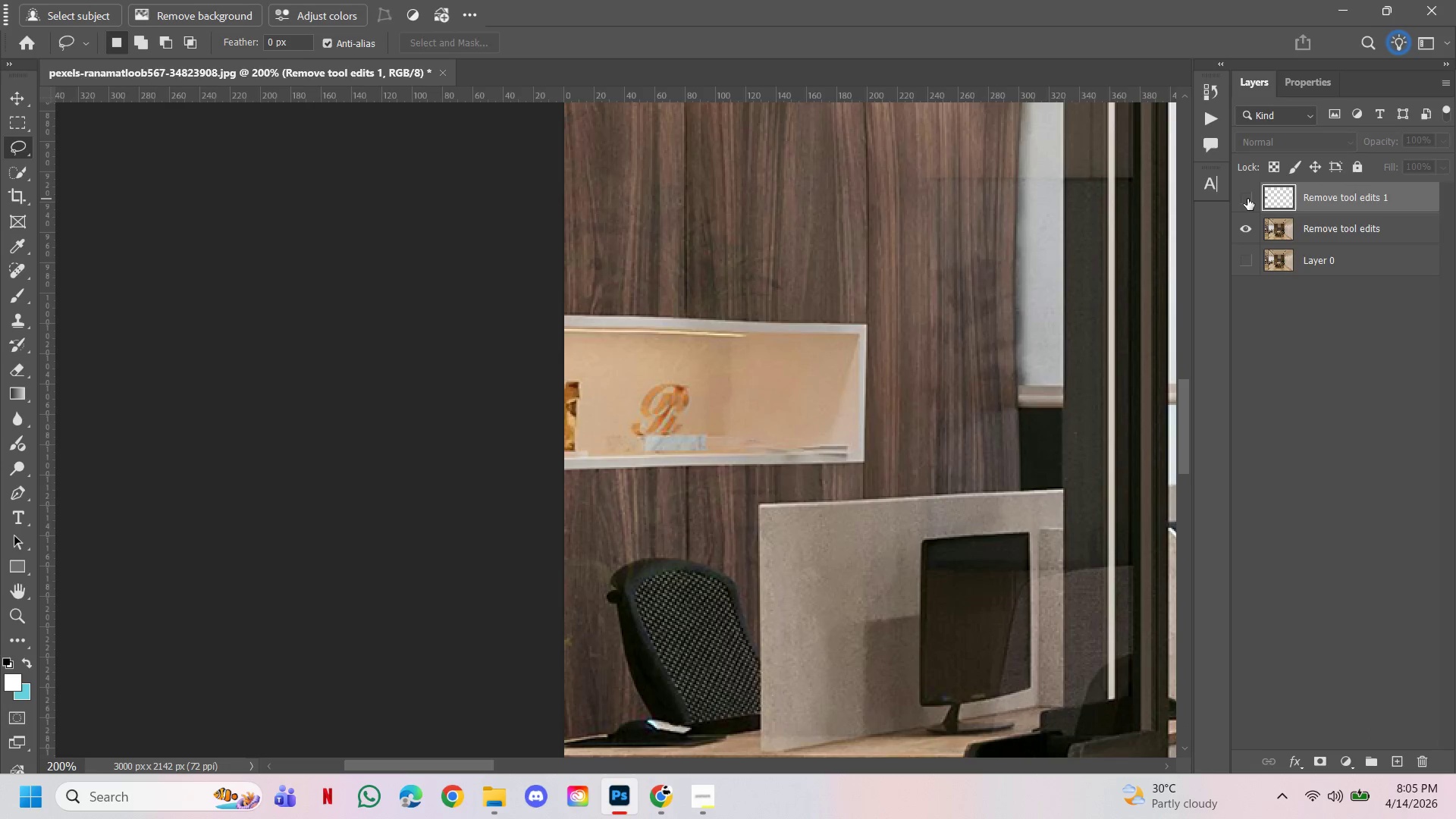 
left_click([1247, 199])
 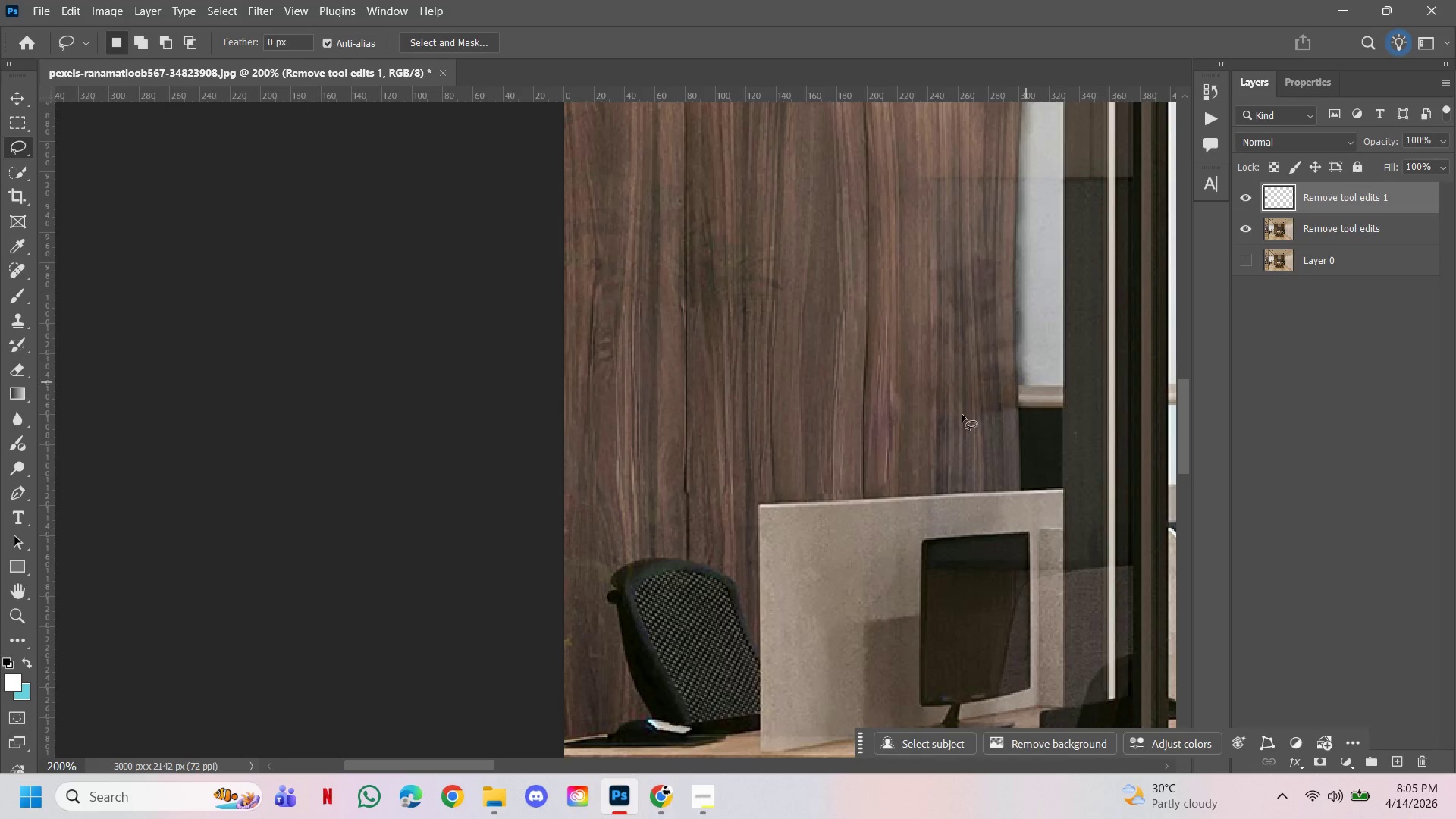 
hold_key(key=AltLeft, duration=0.94)
 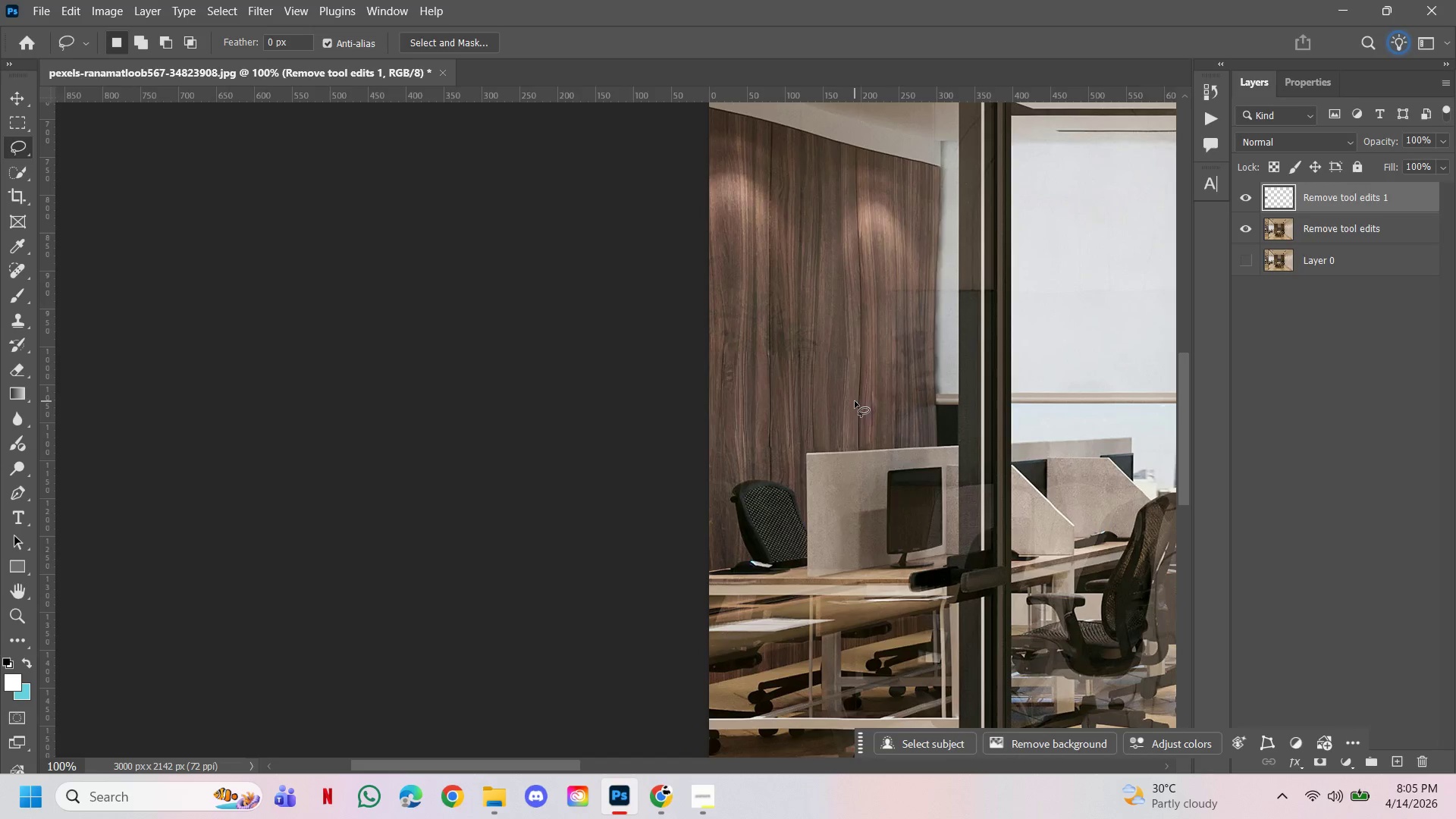 
hold_key(key=ControlLeft, duration=0.91)
 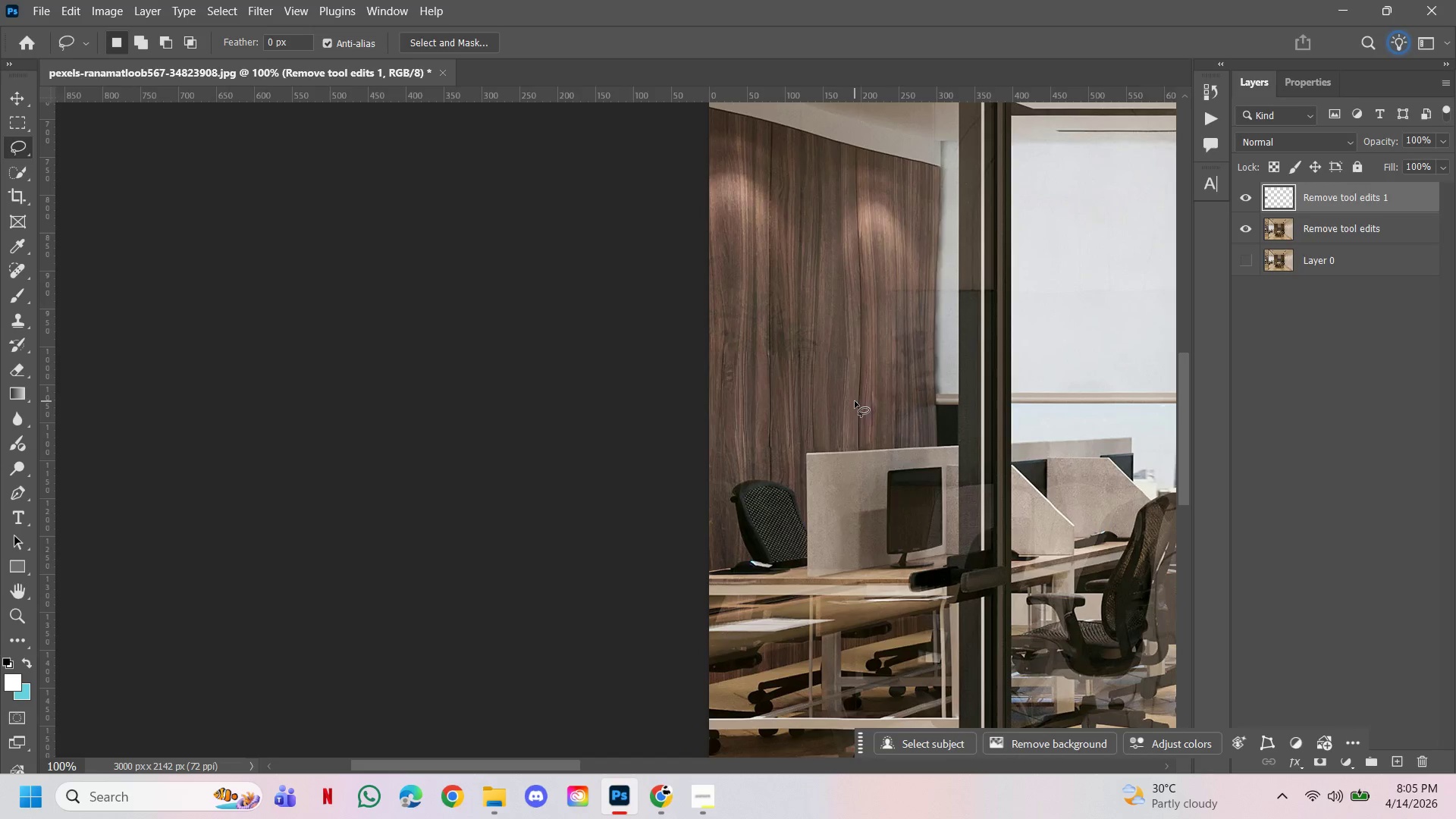 
hold_key(key=Space, duration=0.91)
 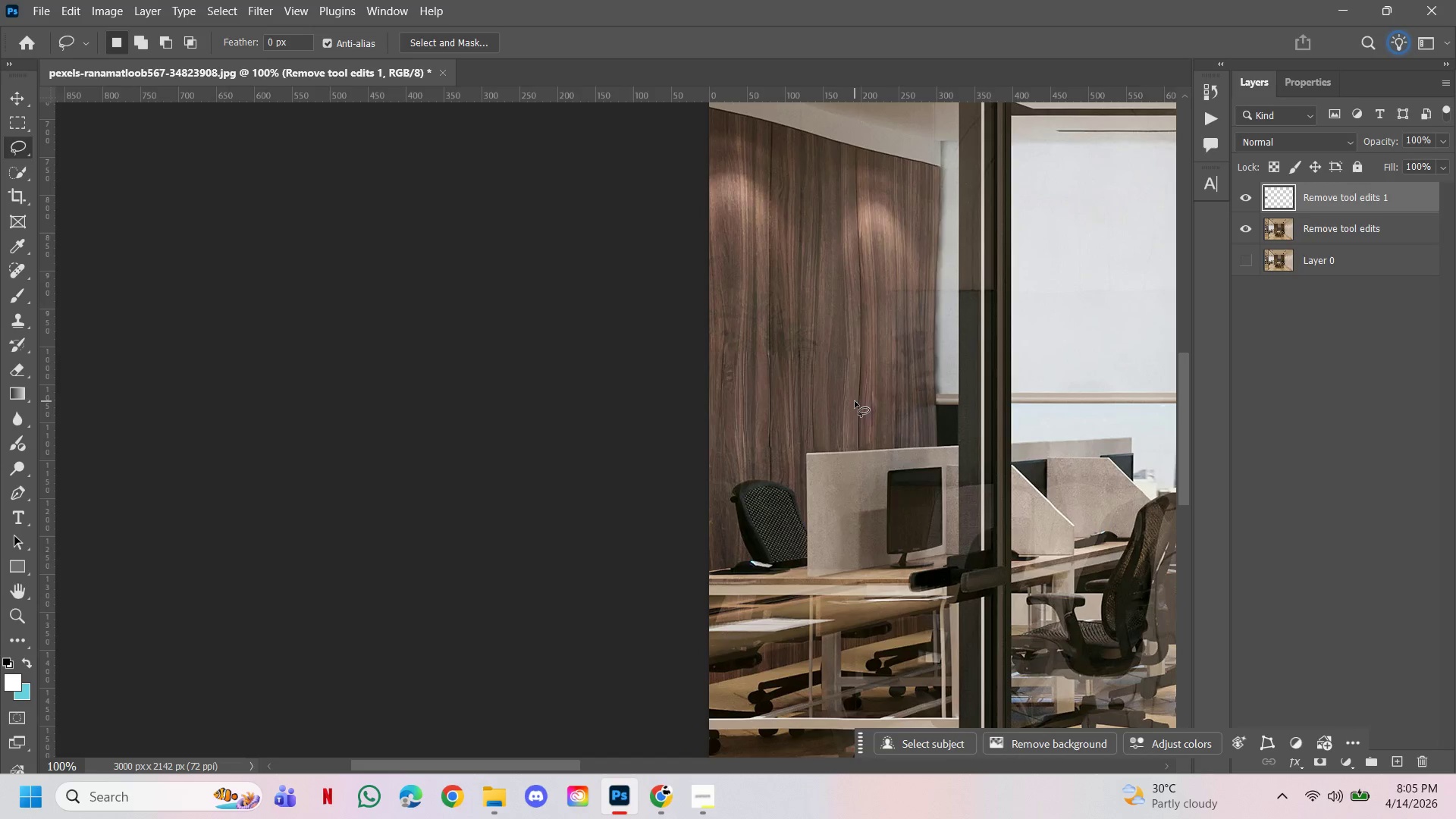 
left_click([855, 401])
 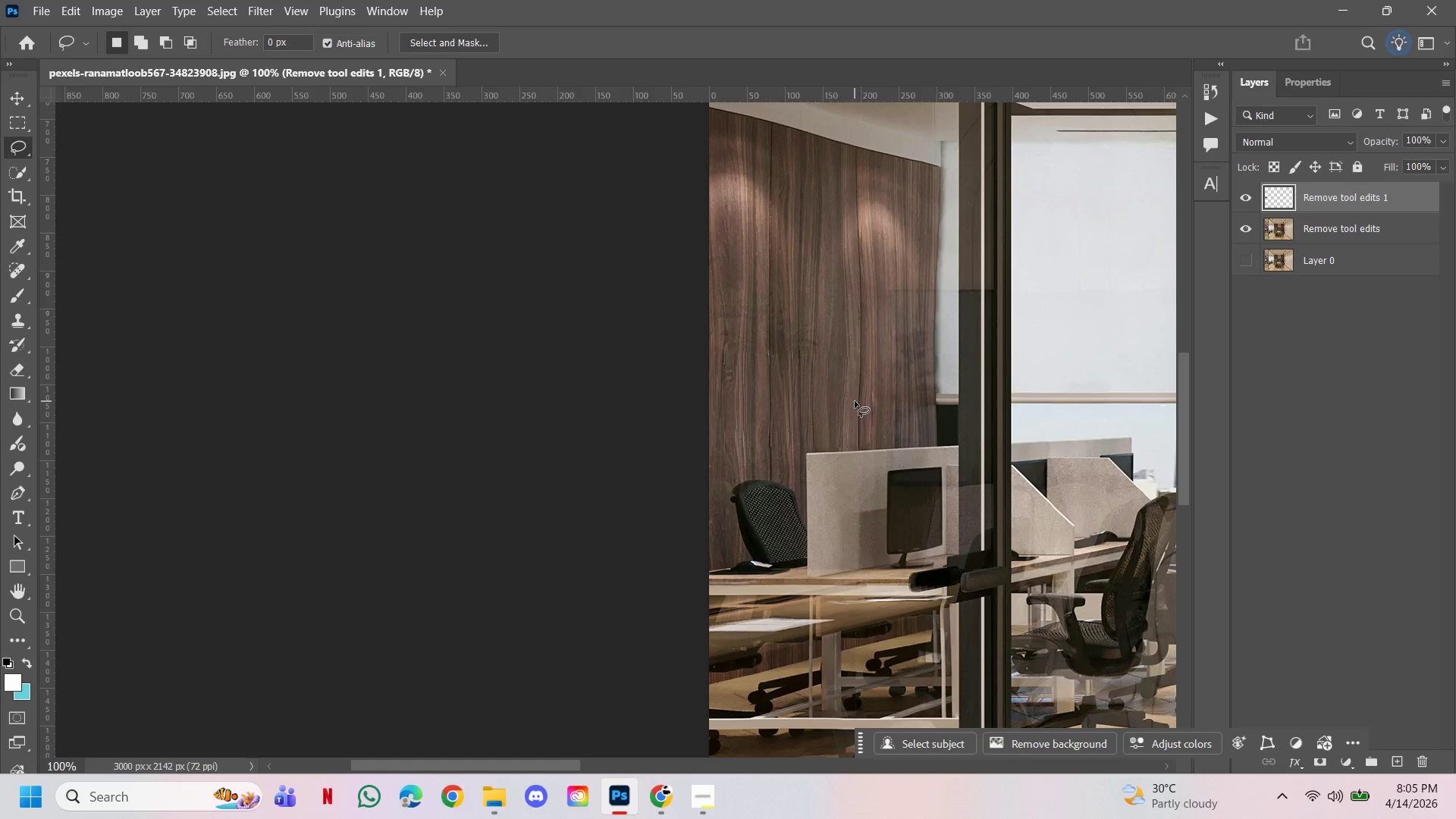 
wait(15.95)
 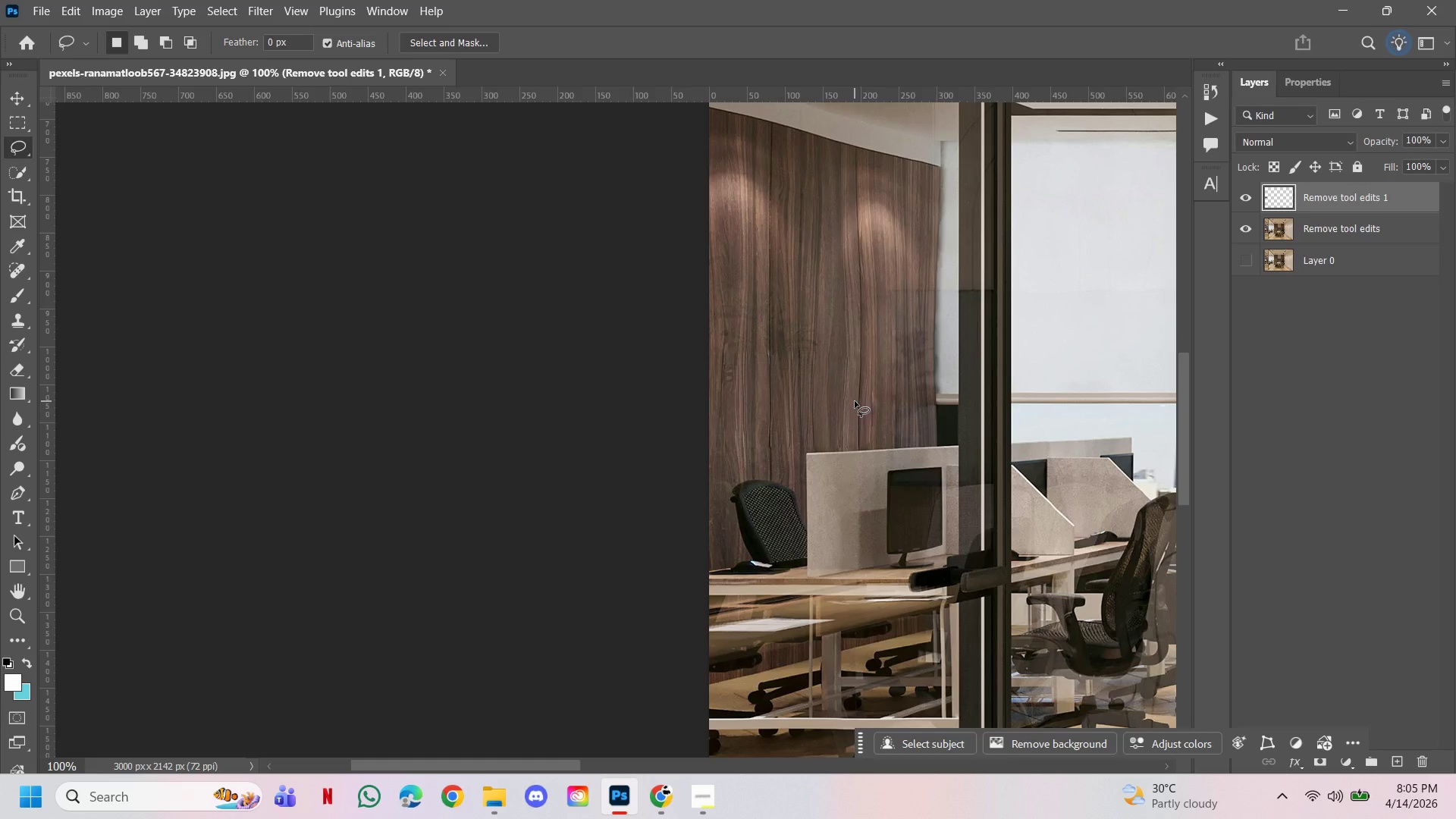 
left_click([1249, 201])
 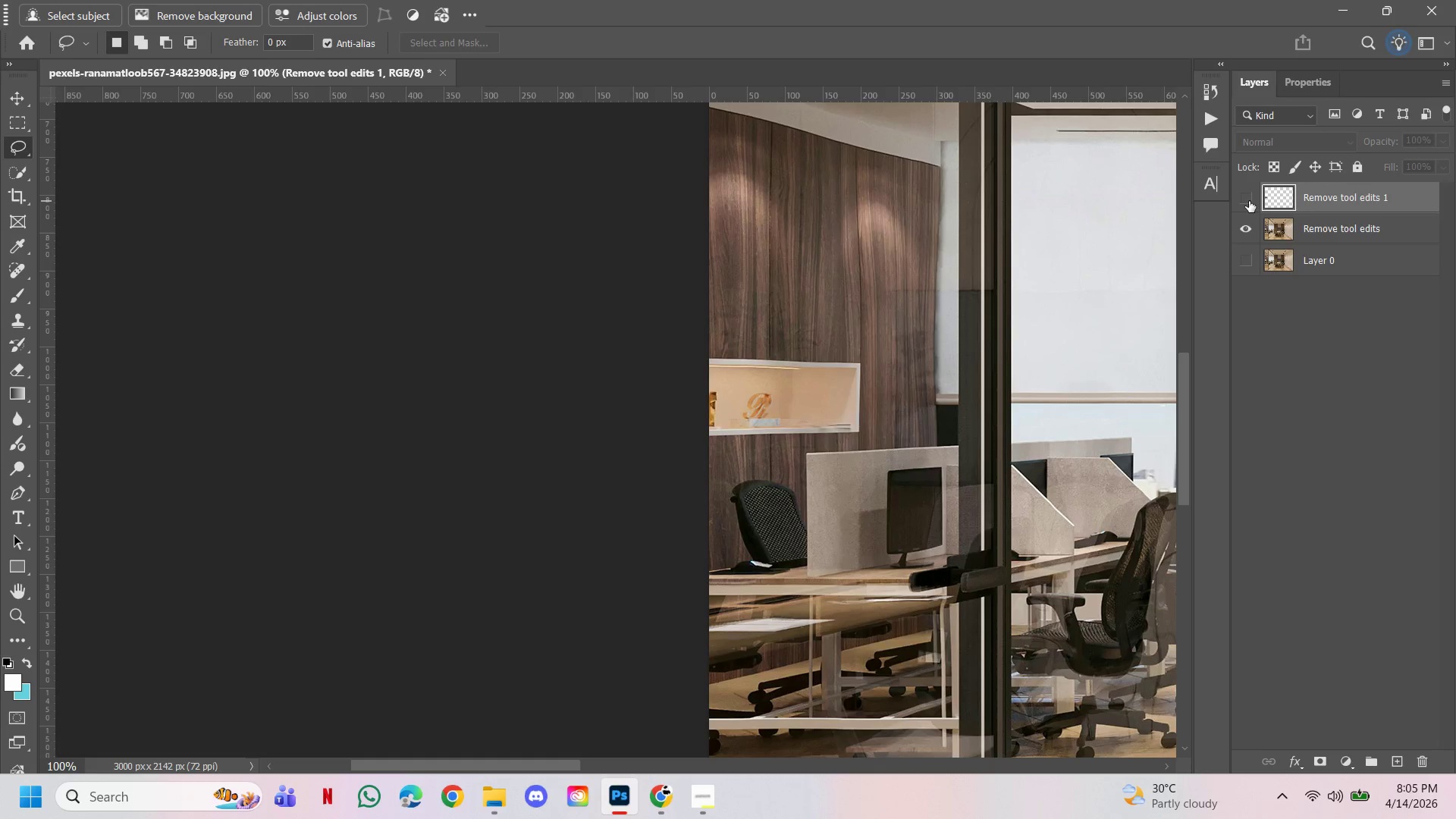 
left_click([1249, 201])
 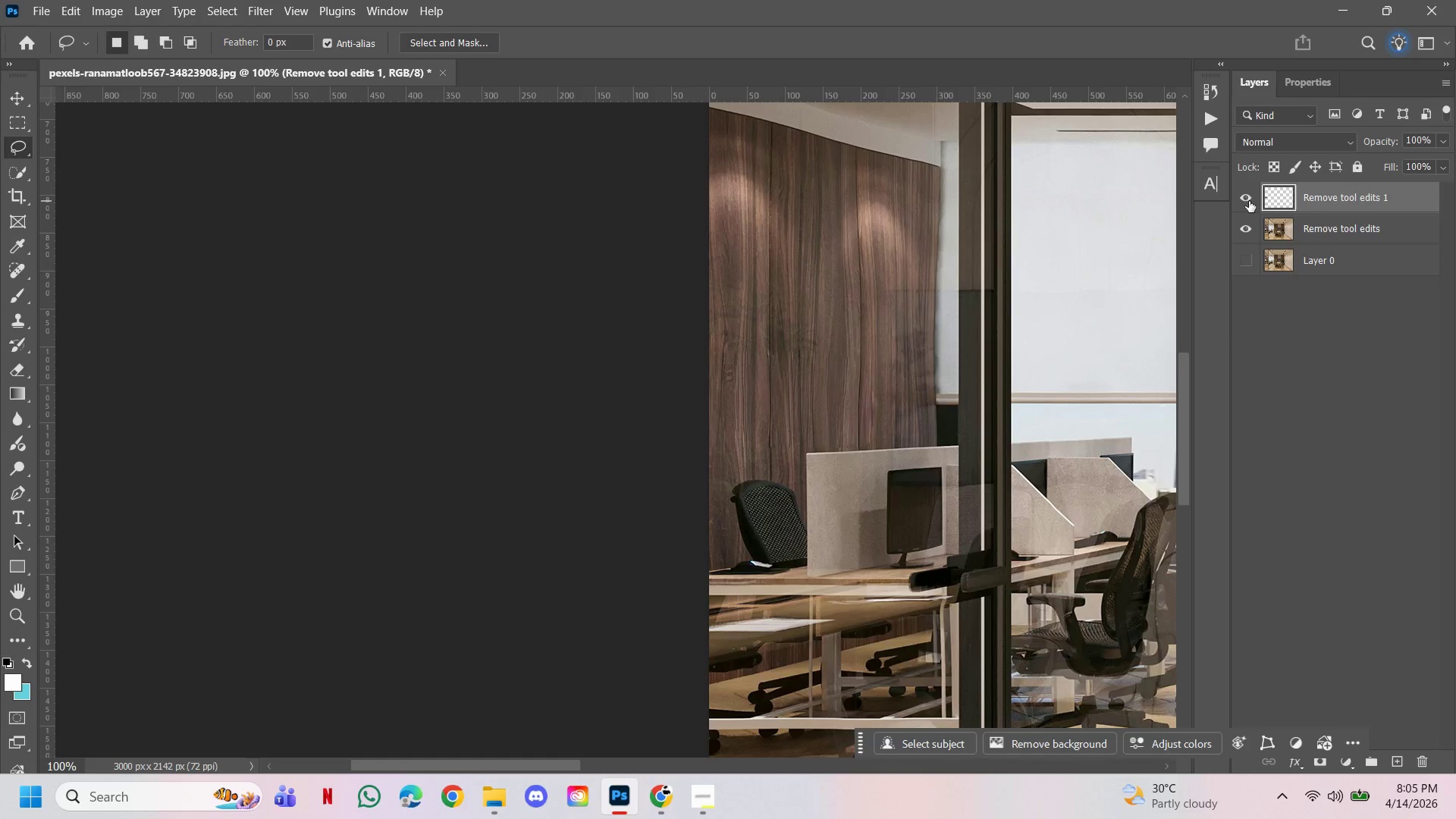 
left_click([1249, 201])
 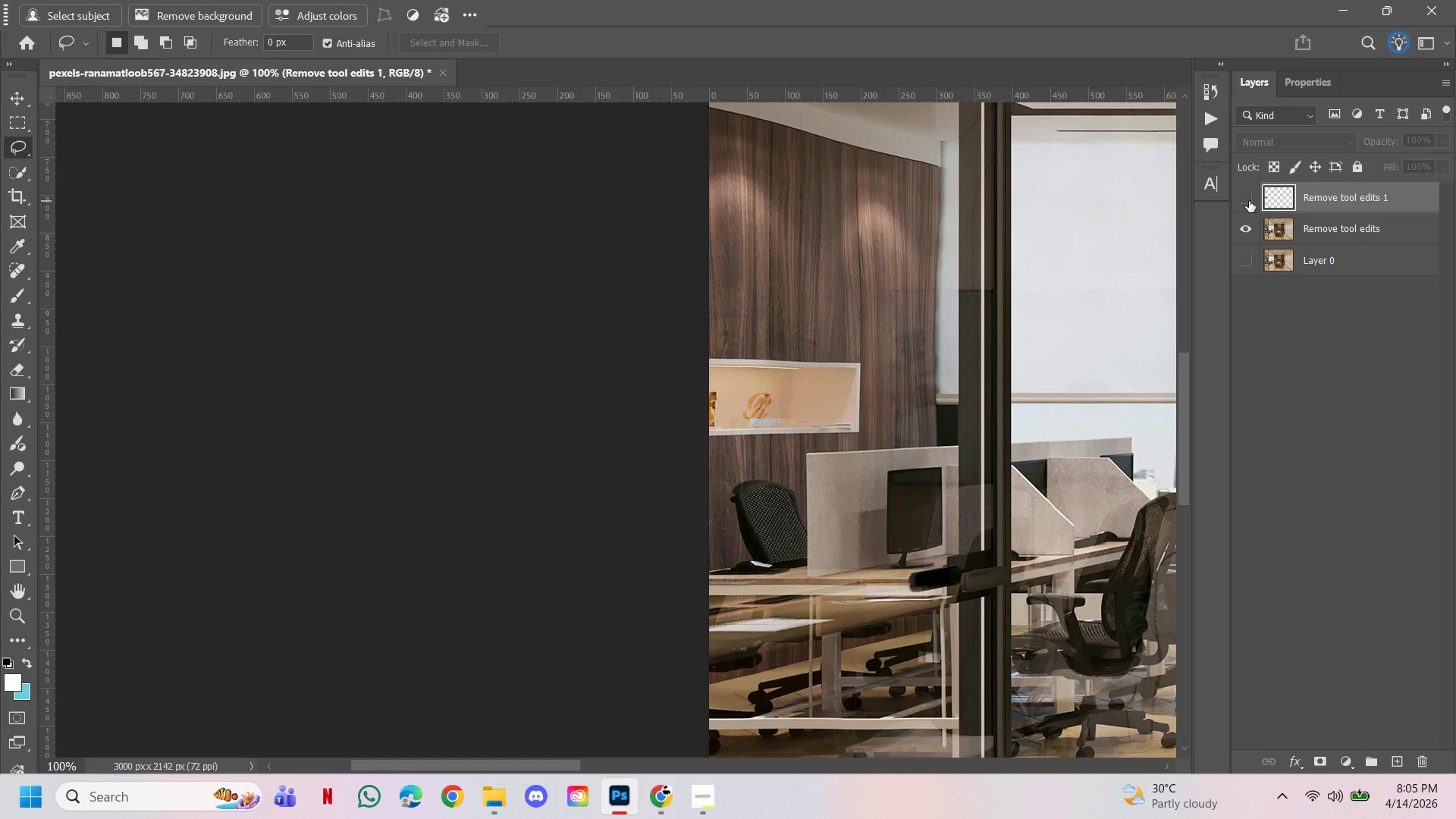 
left_click([1249, 201])
 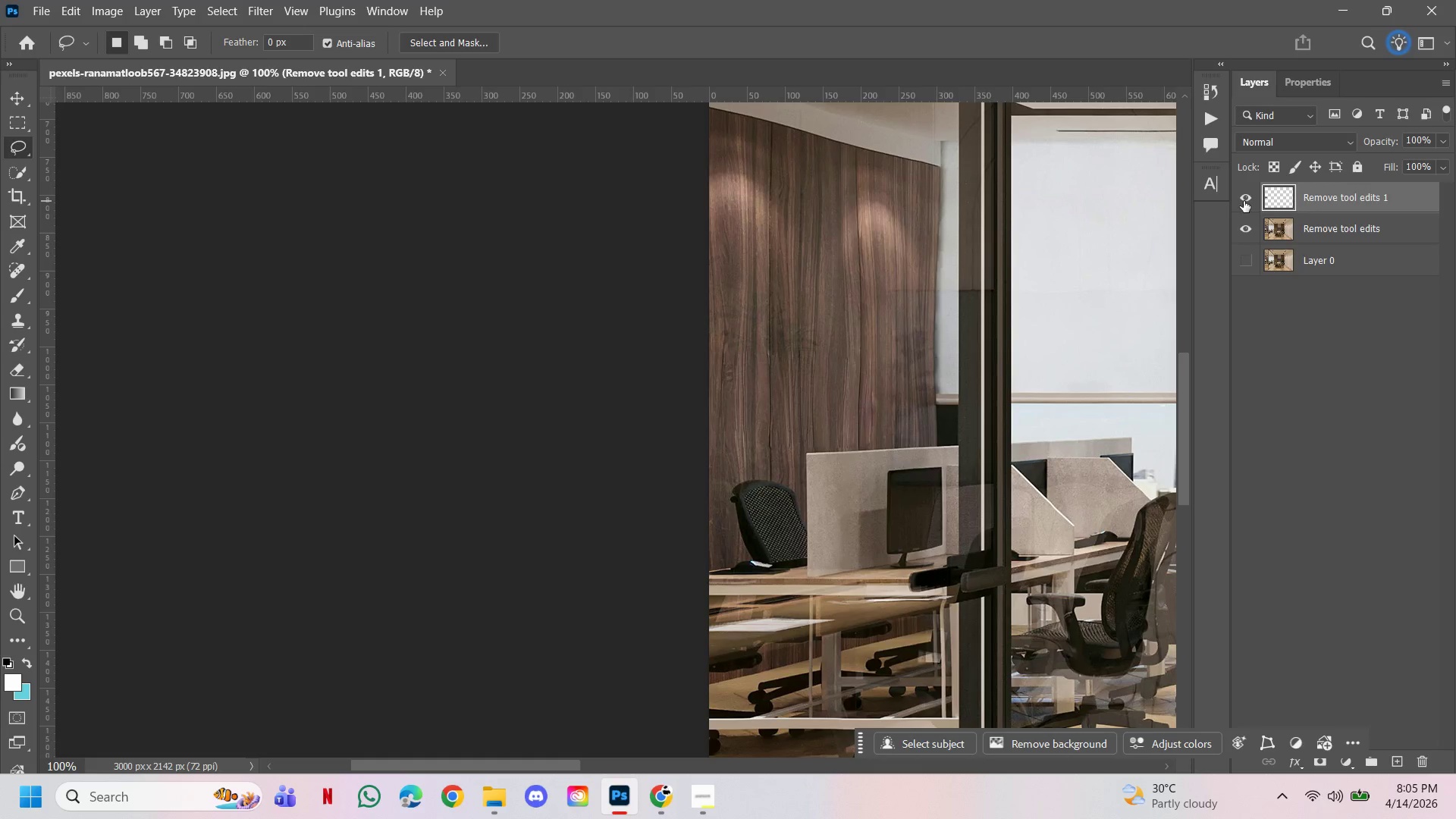 
hold_key(key=ControlLeft, duration=0.84)
 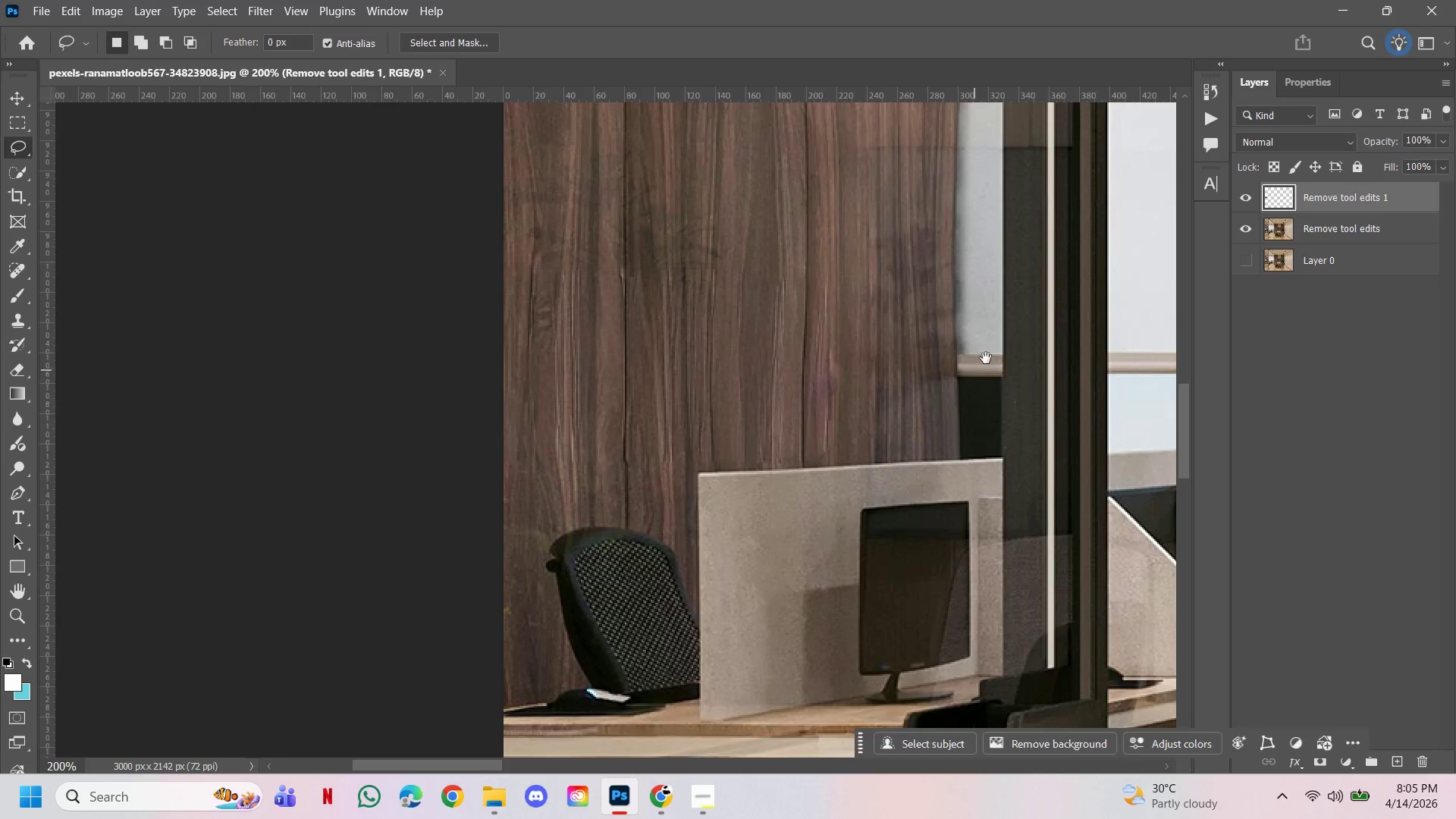 
hold_key(key=Space, duration=0.97)
 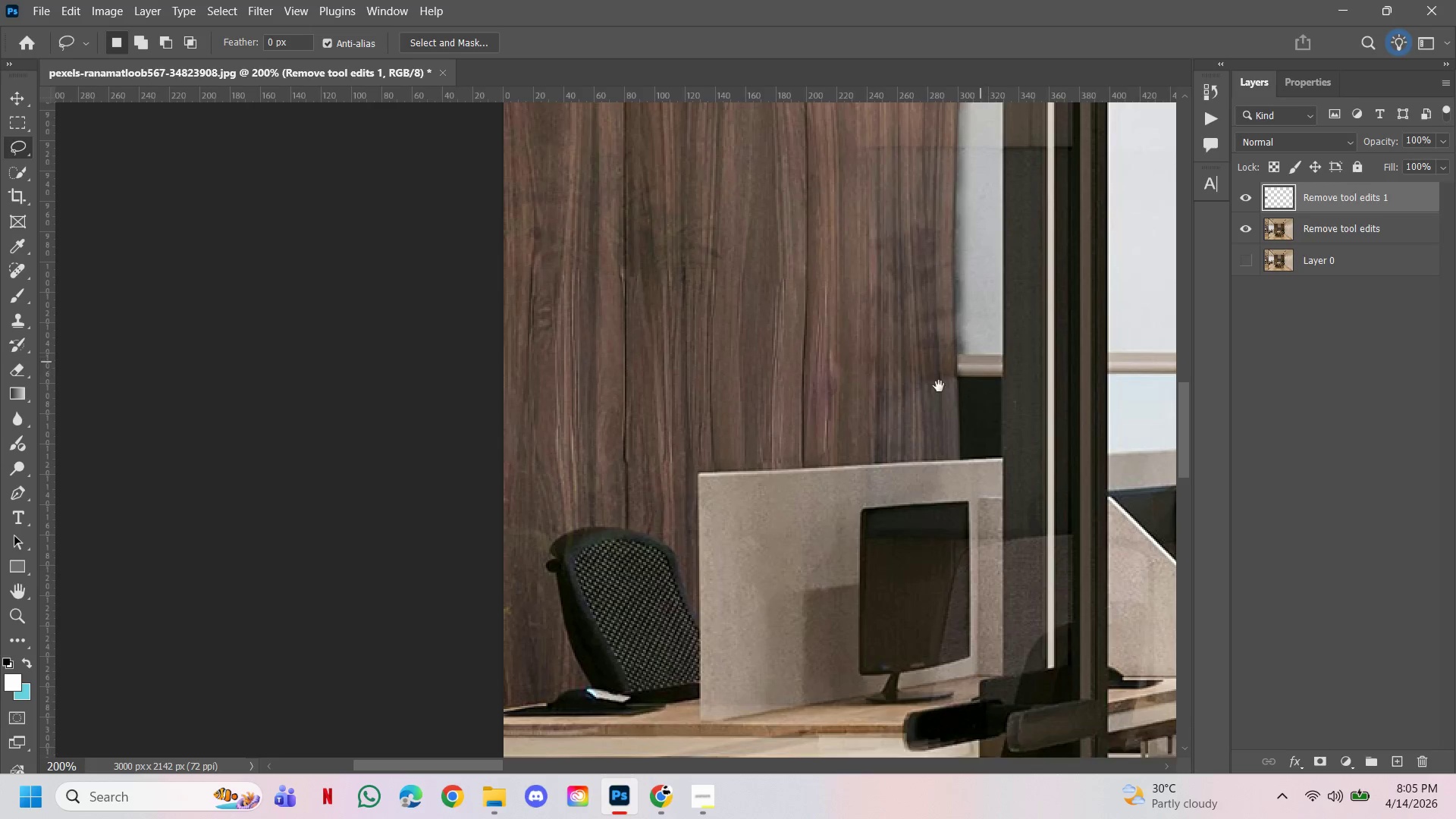 
left_click([915, 432])
 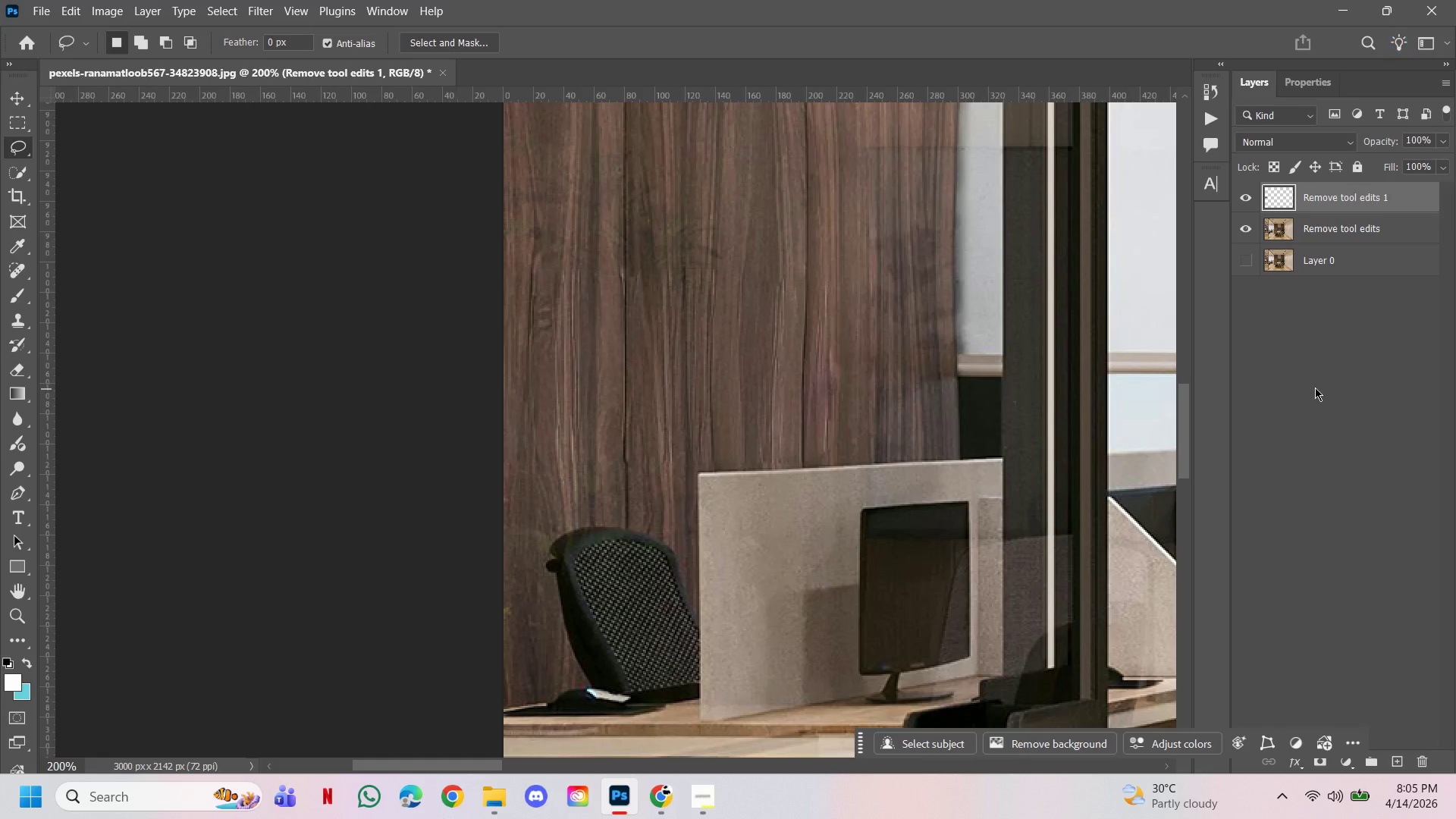 
hold_key(key=Space, duration=0.73)
 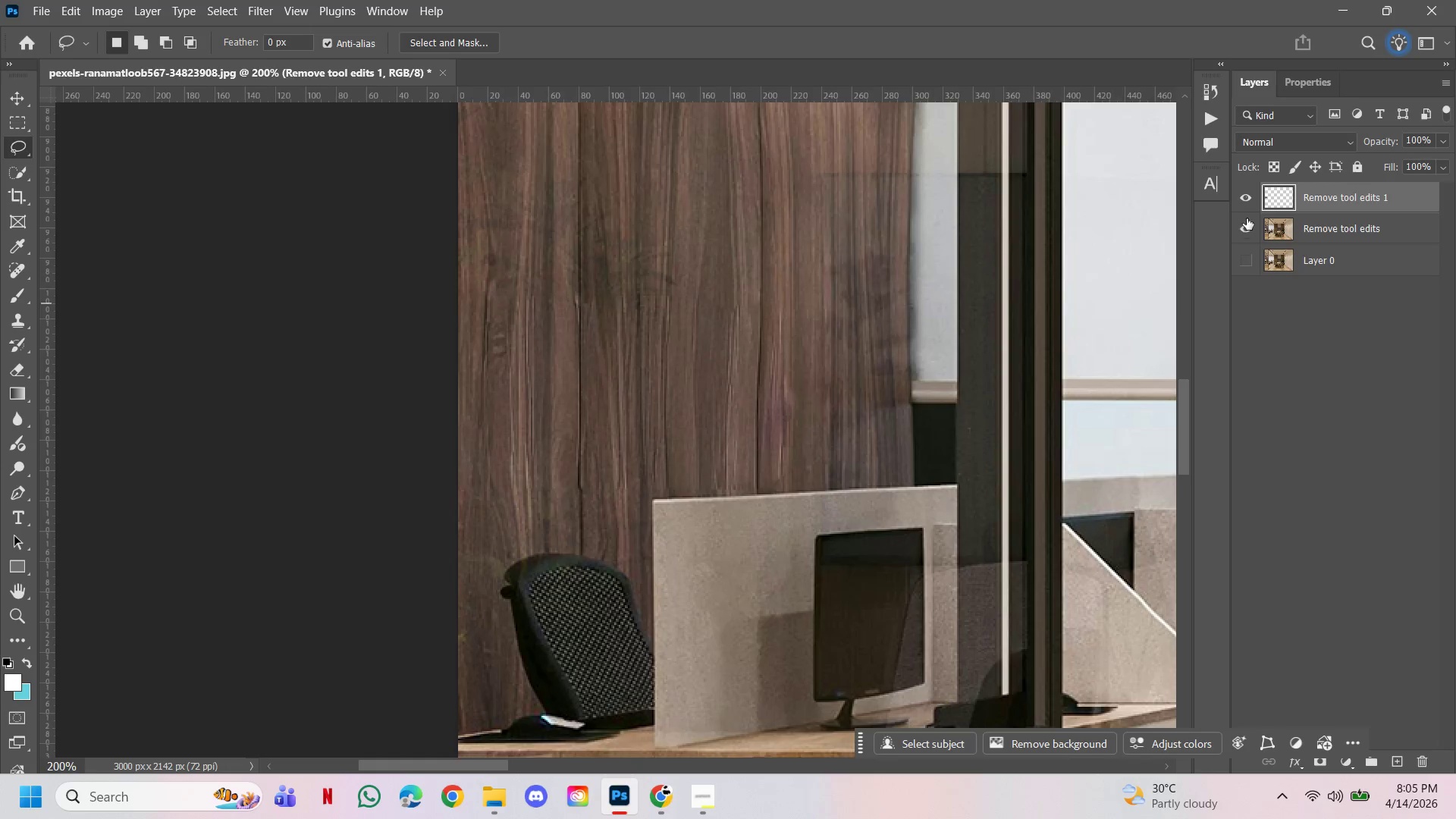 
left_click_drag(start_coordinate=[984, 359], to_coordinate=[938, 386])
 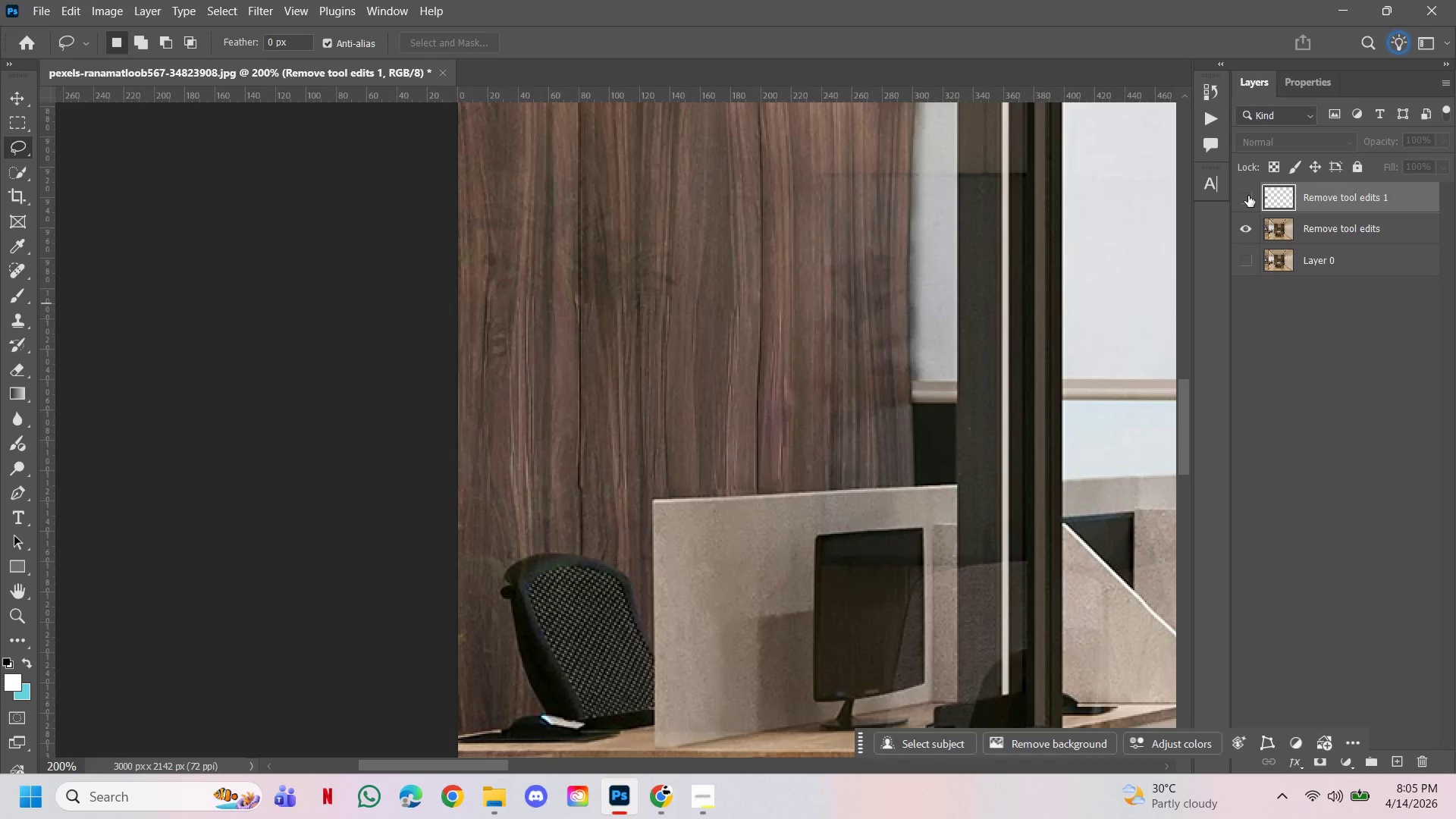 
double_click([1248, 196])
 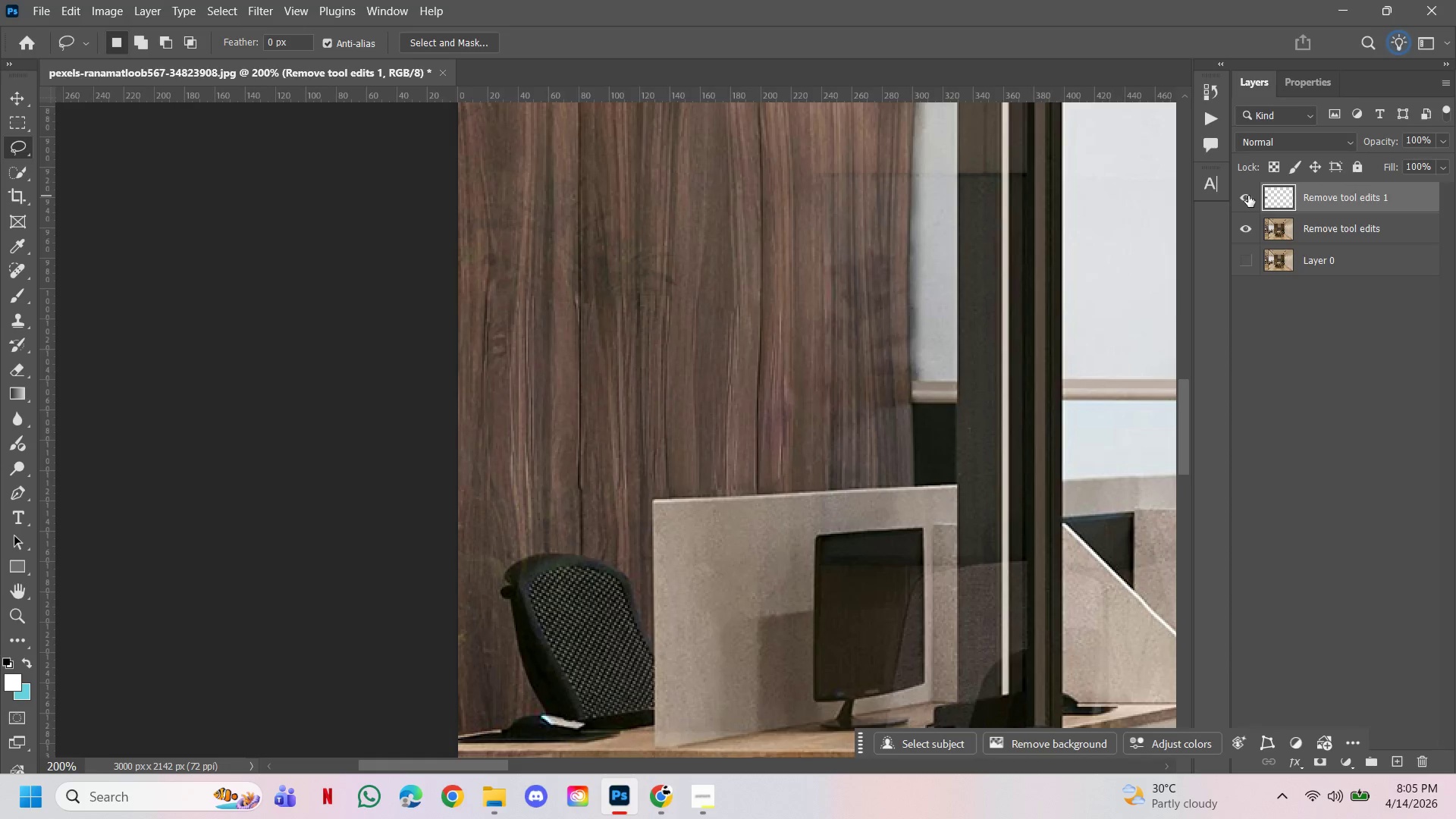 
triple_click([1248, 196])
 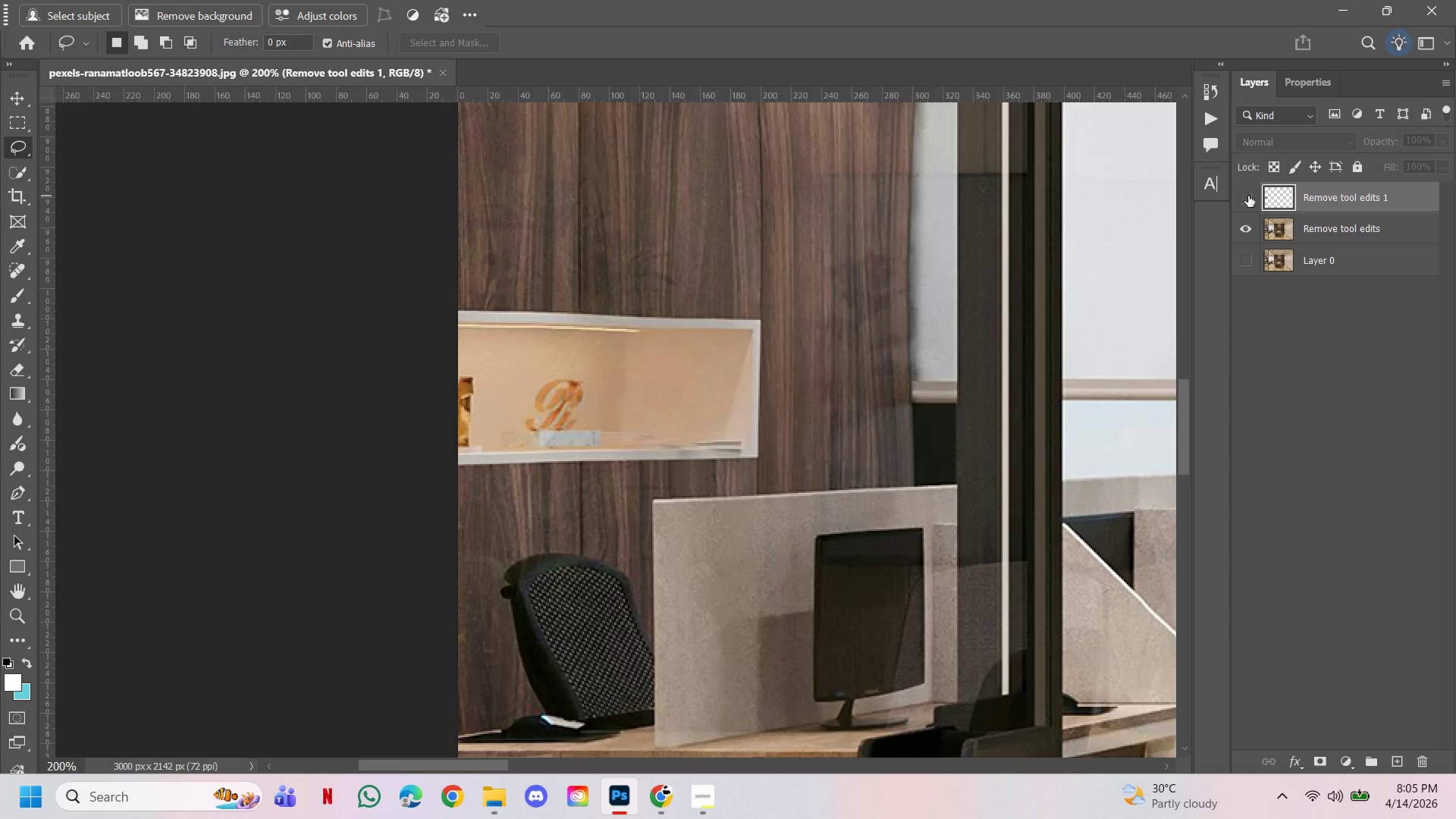 
left_click([1248, 196])
 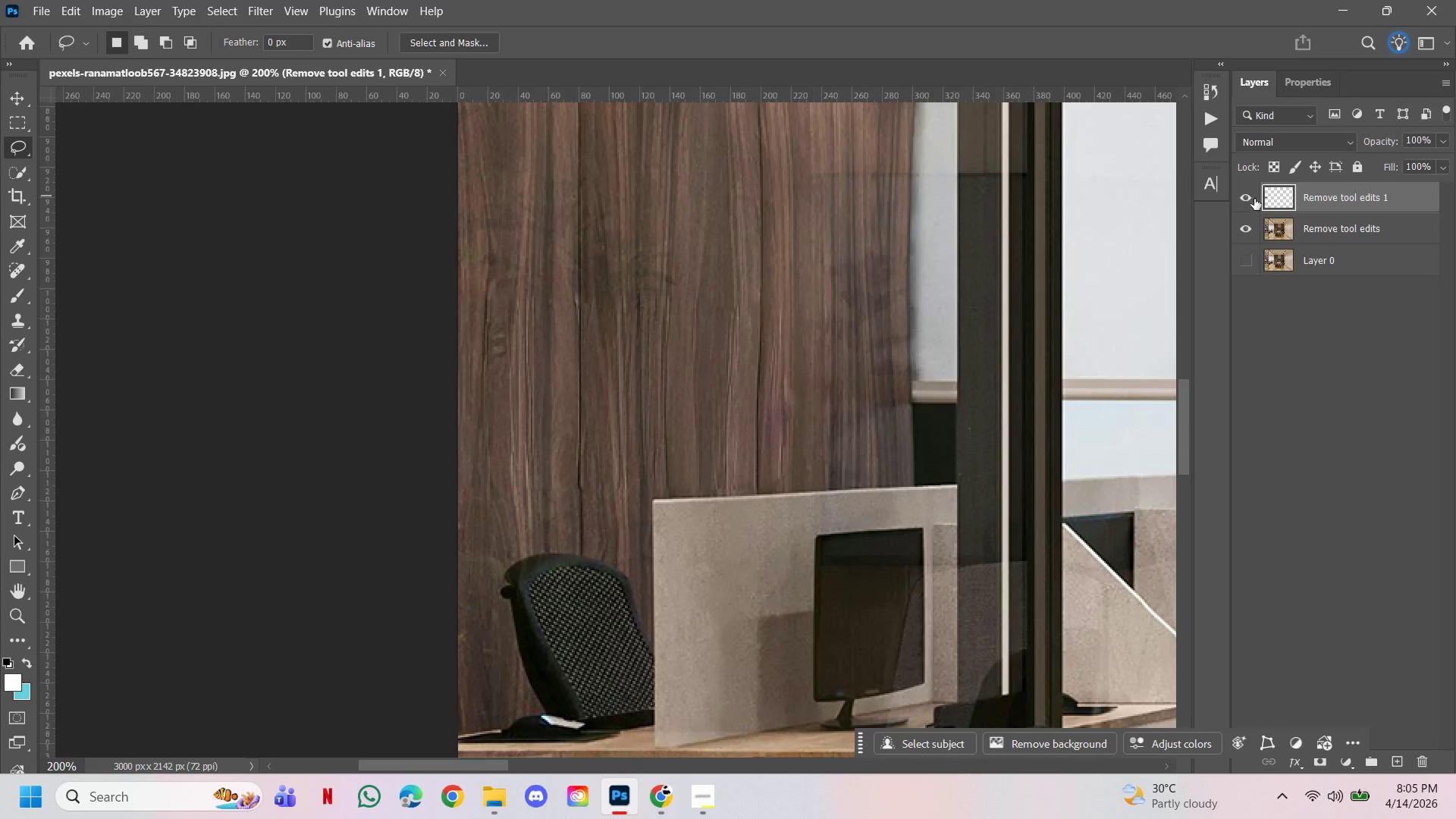 
left_click([1330, 224])
 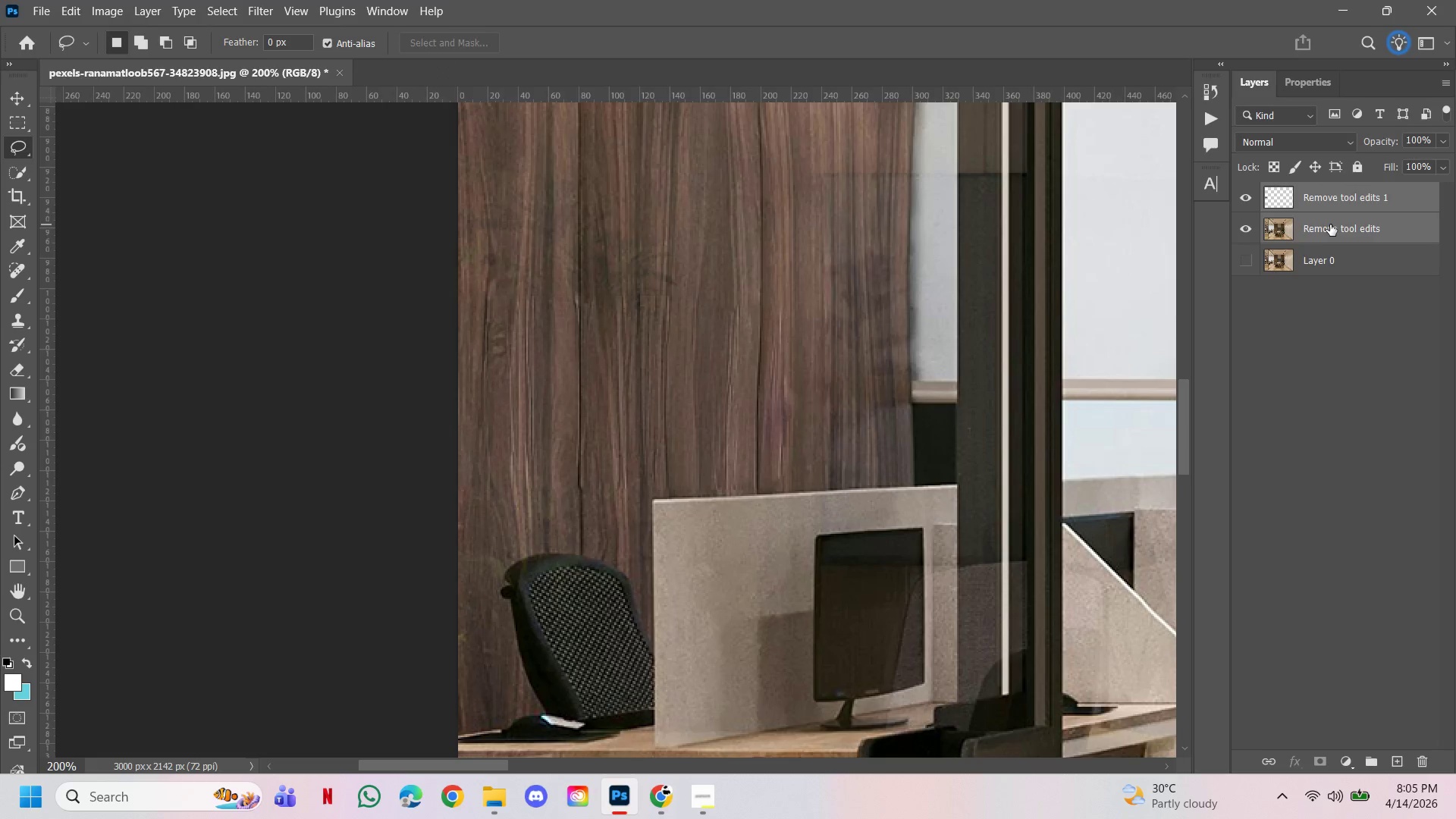 
key(Control+E)
 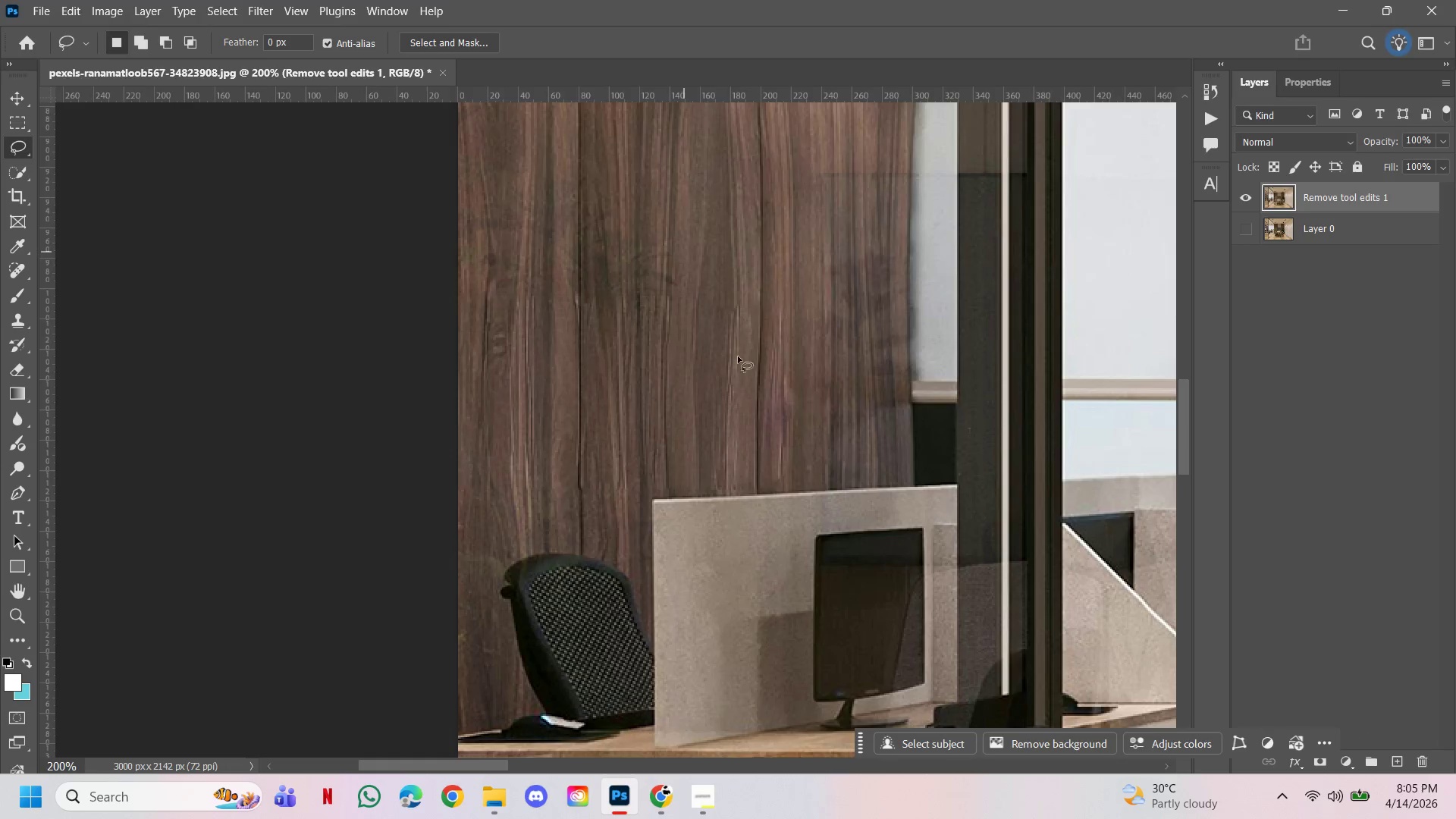 
left_click_drag(start_coordinate=[721, 373], to_coordinate=[731, 372])
 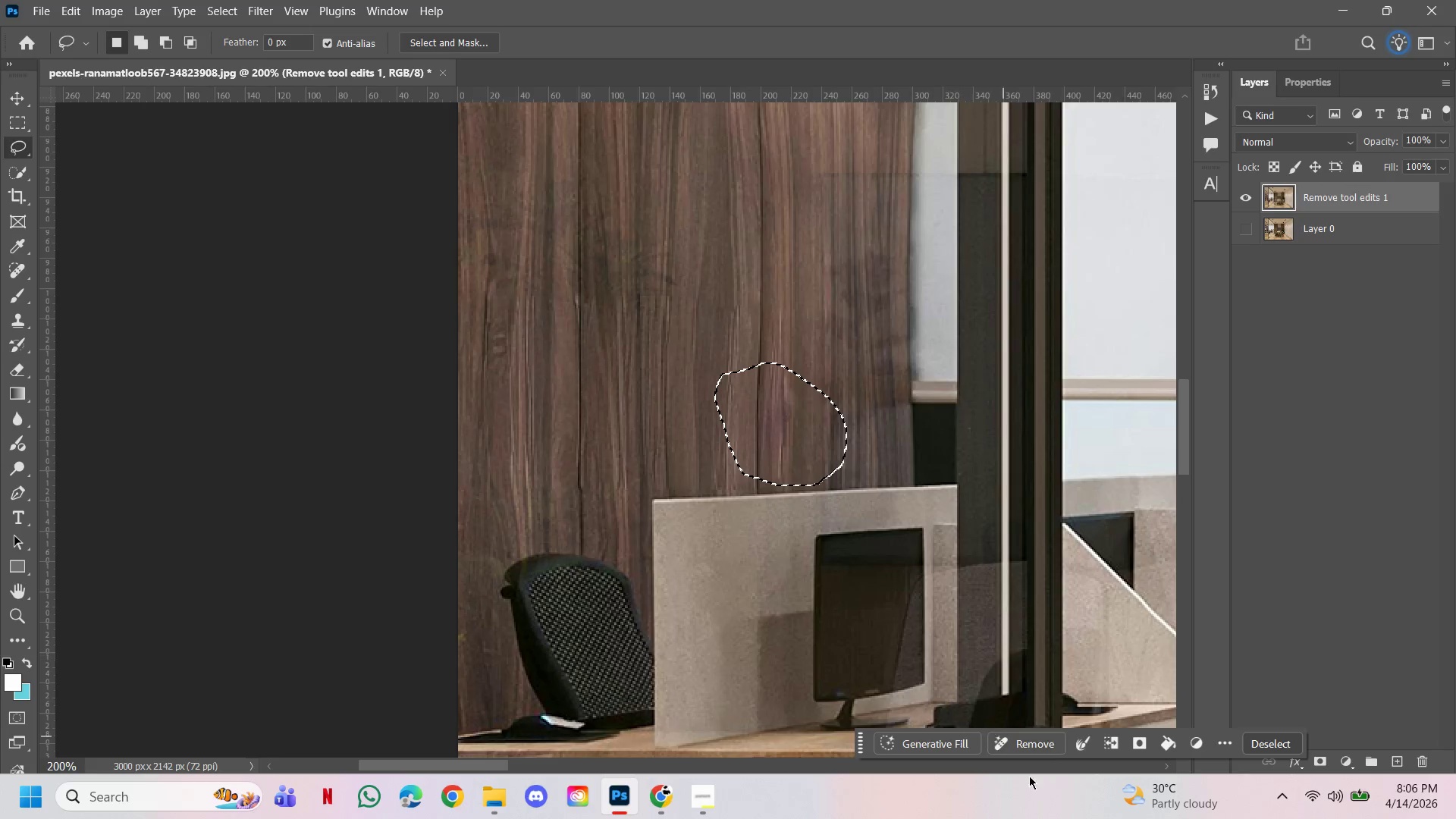 
left_click([1022, 744])
 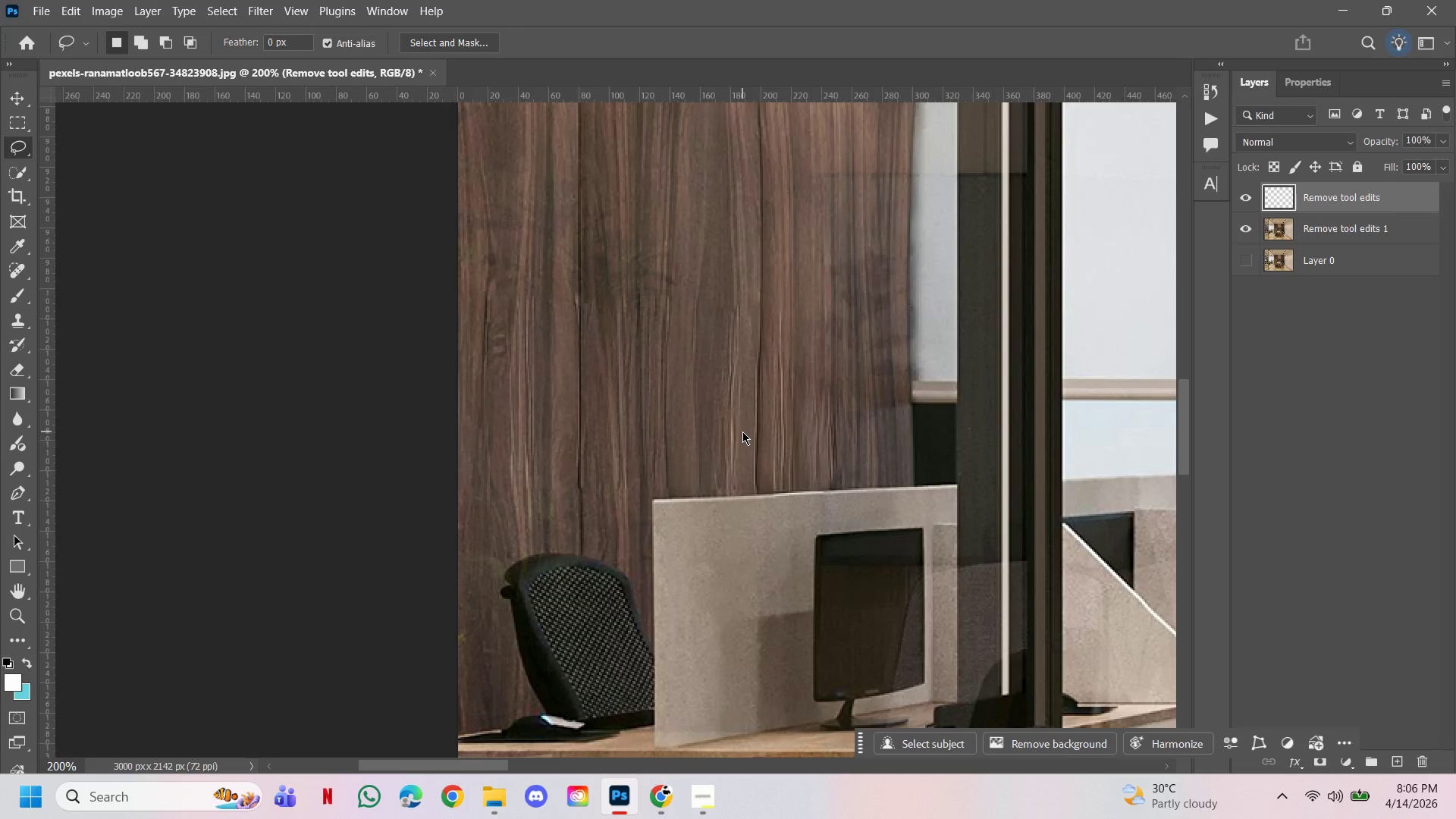 
wait(35.83)
 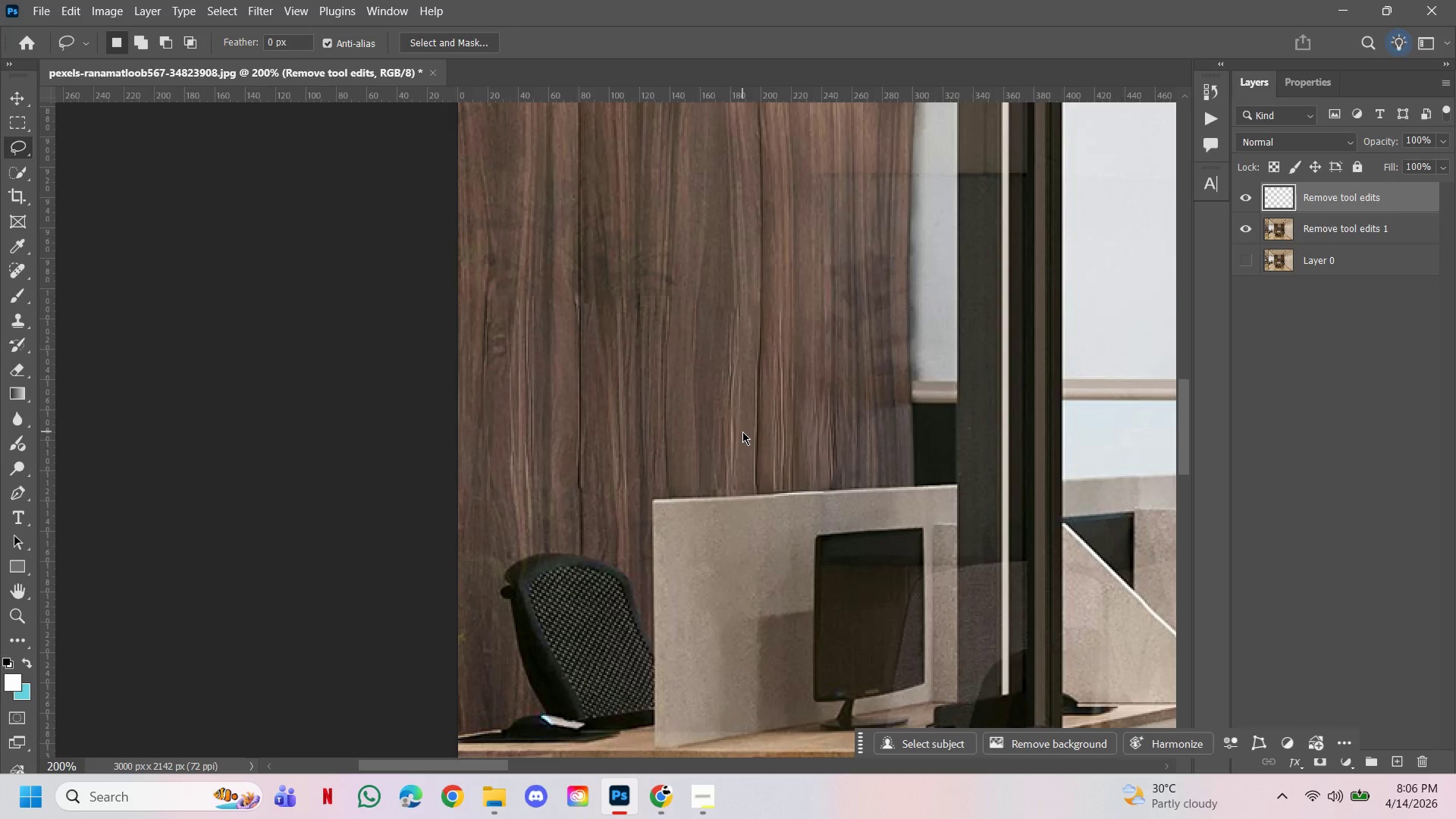 
double_click([1248, 195])
 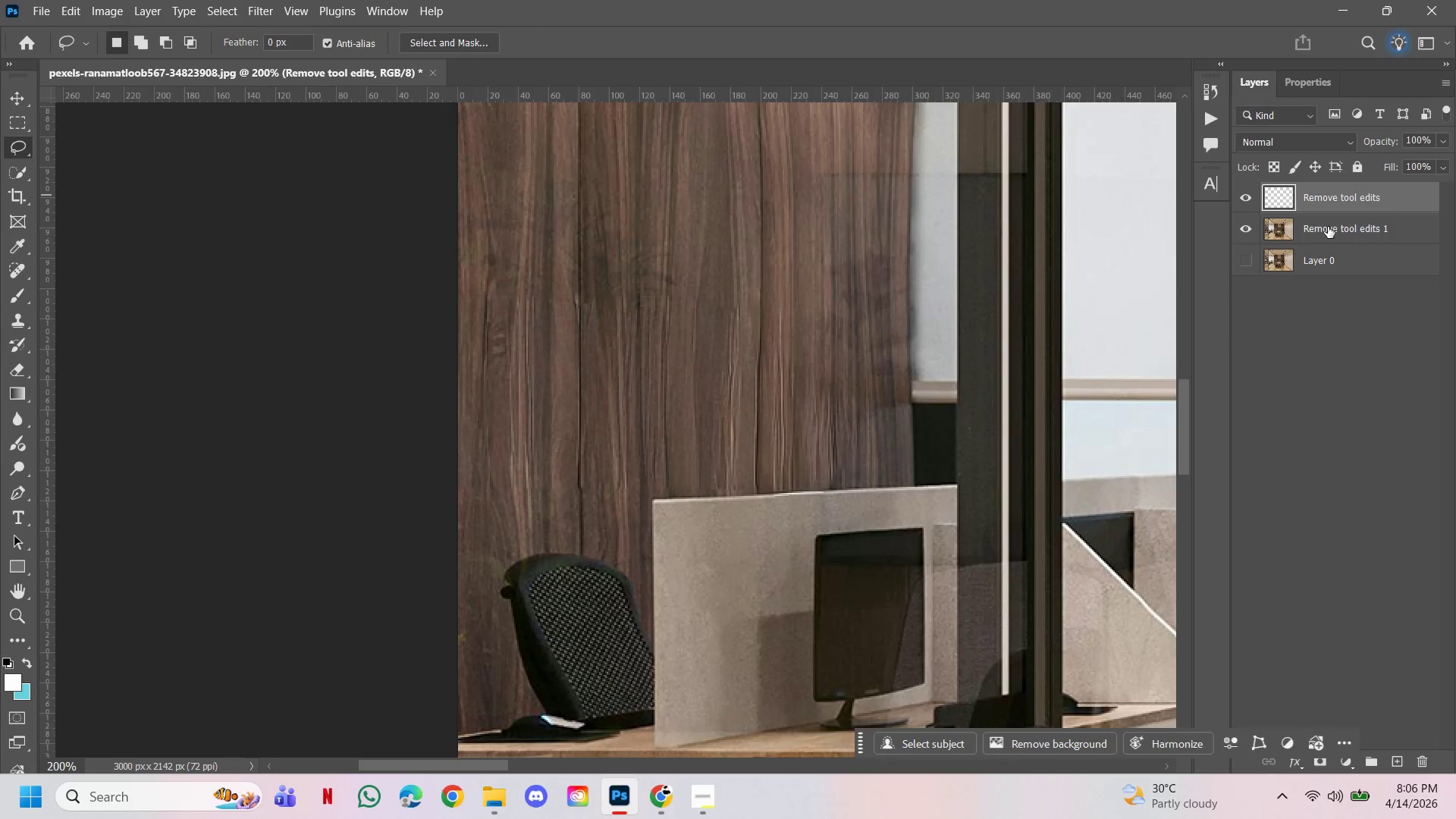 
hold_key(key=ControlLeft, duration=2.41)
left_click([1328, 227])
 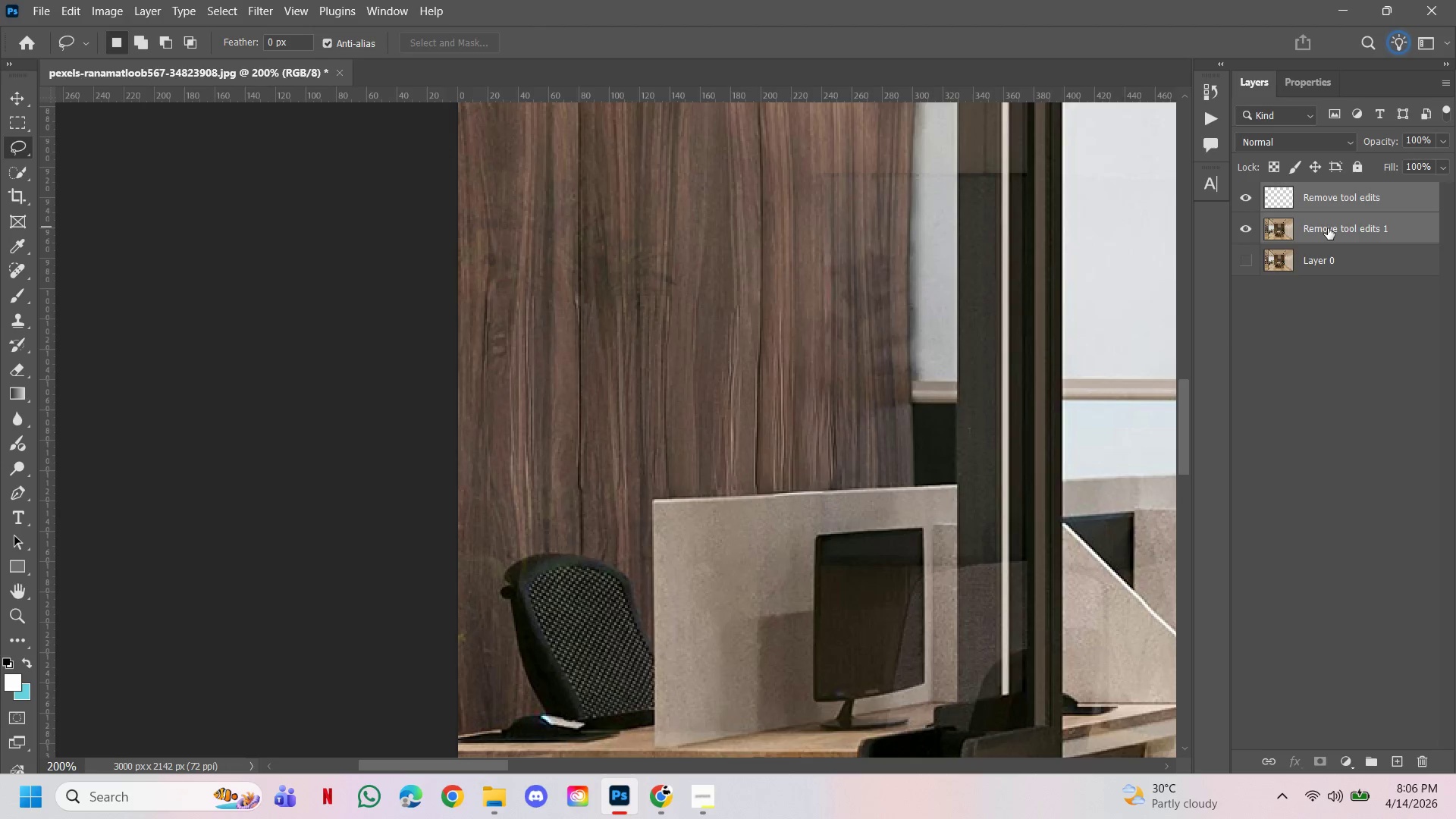 
key(Control+E)
 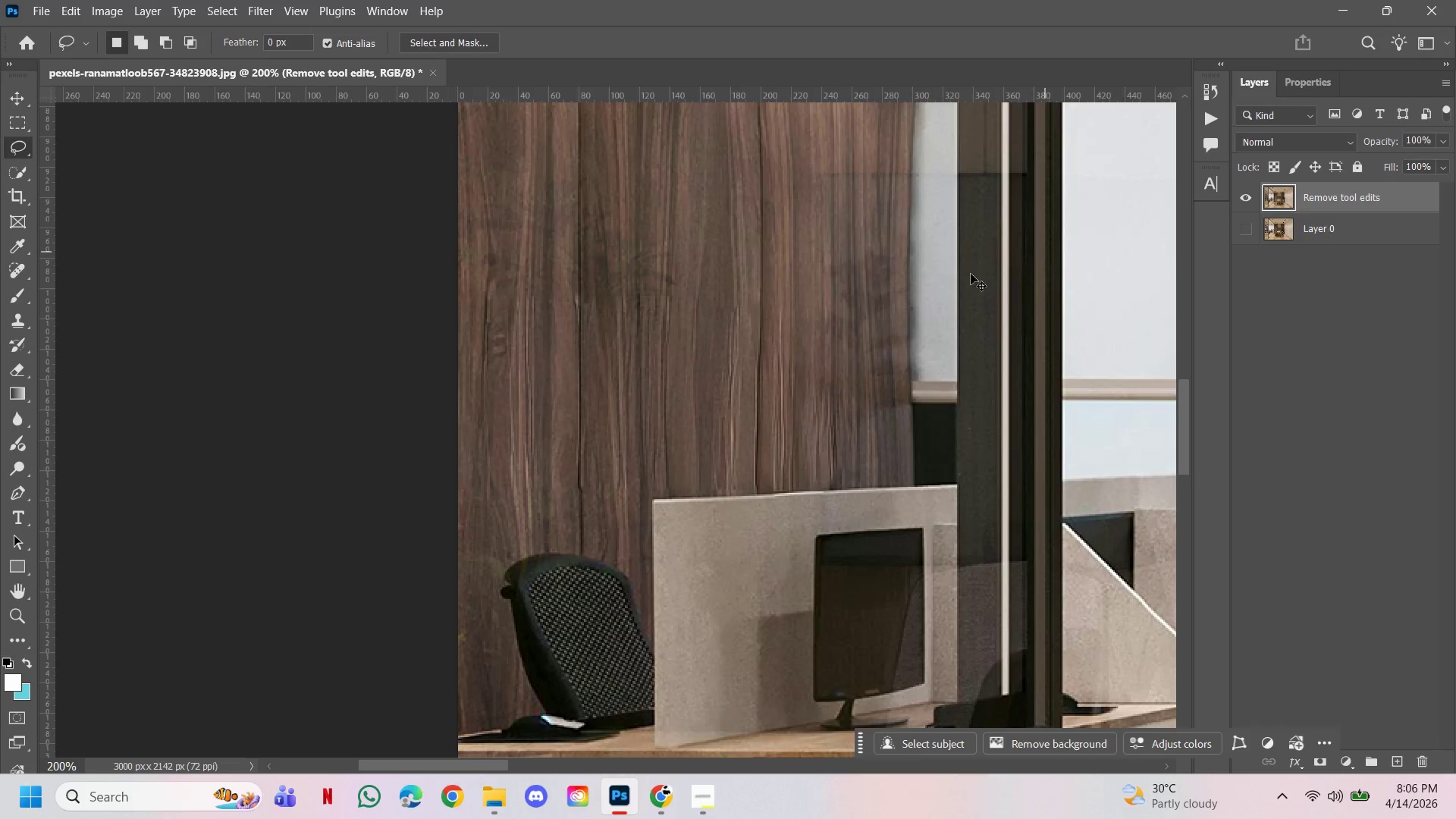 
hold_key(key=AltLeft, duration=1.3)
 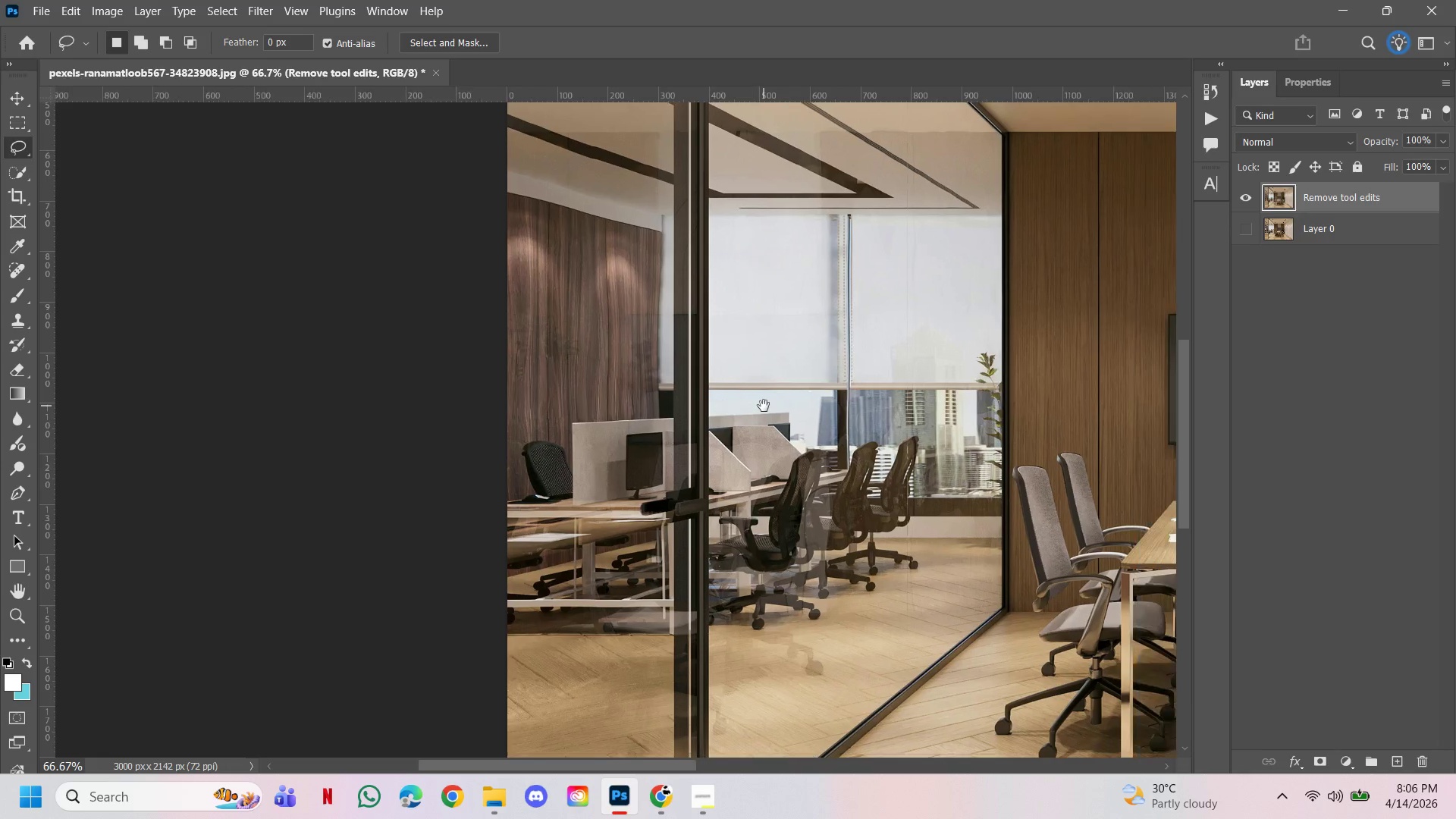 
hold_key(key=Space, duration=1.5)
 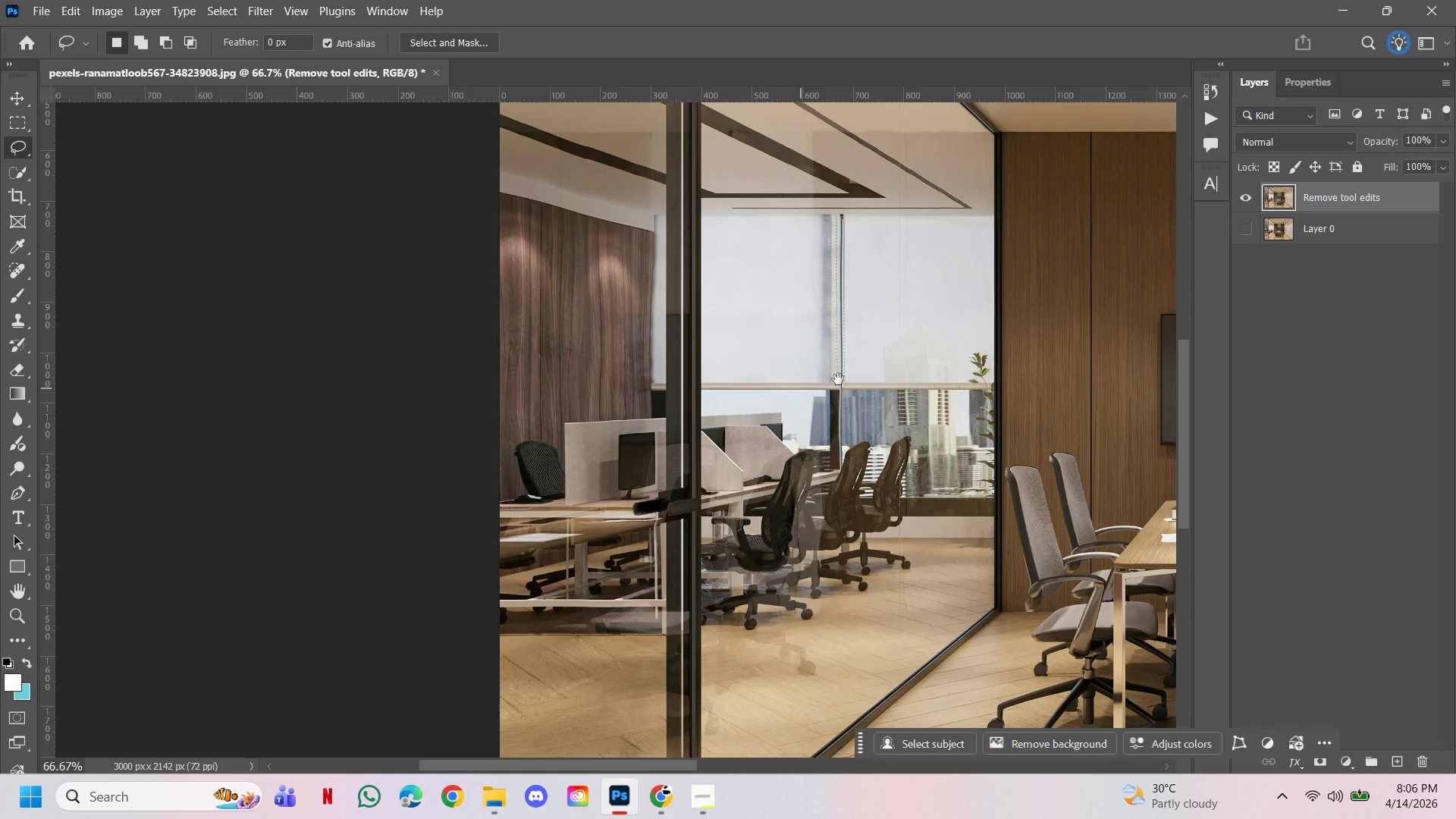 
double_click([766, 369])
 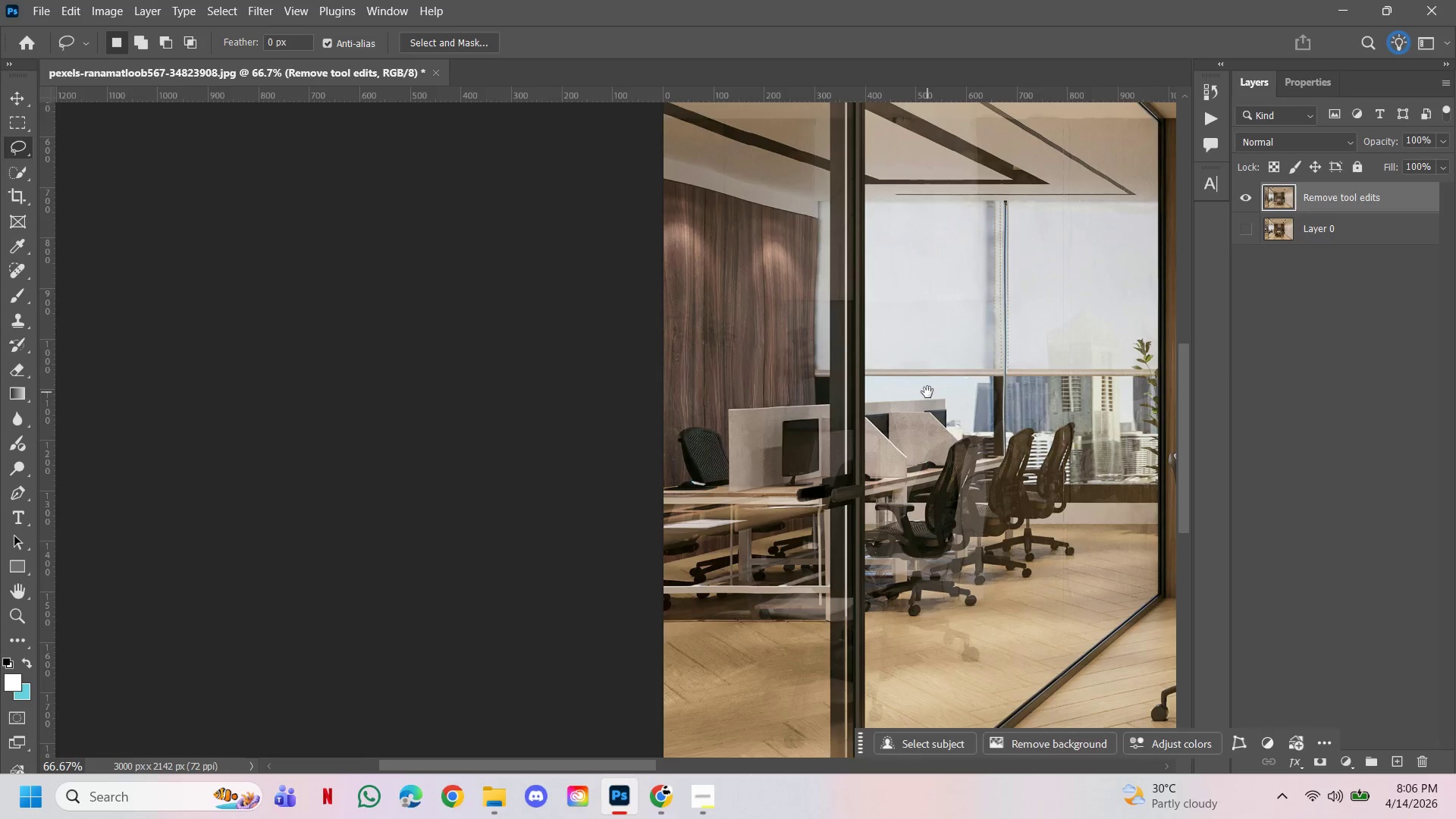 
left_click_drag(start_coordinate=[927, 392], to_coordinate=[764, 406])
 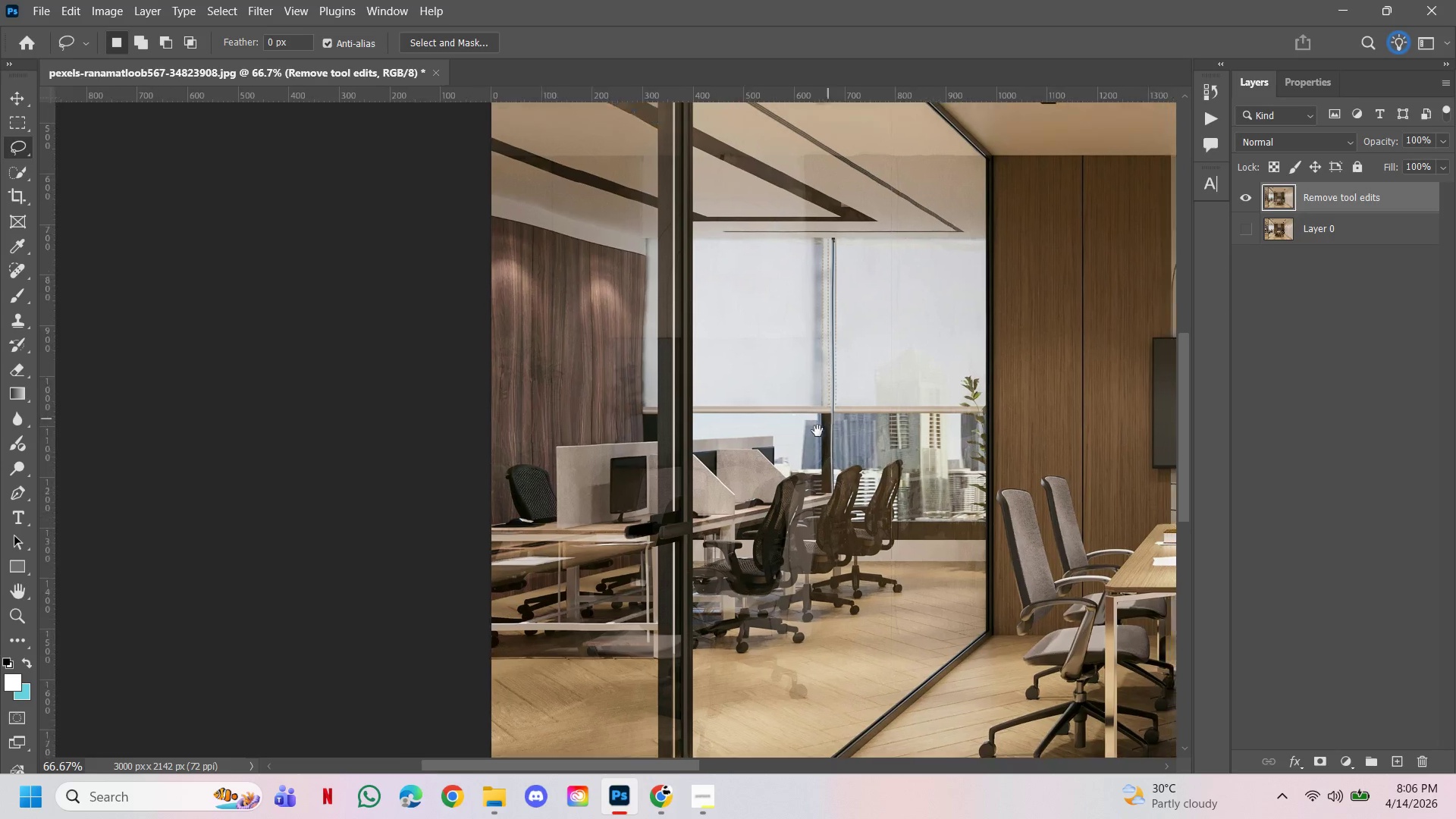 
hold_key(key=Space, duration=2.95)
 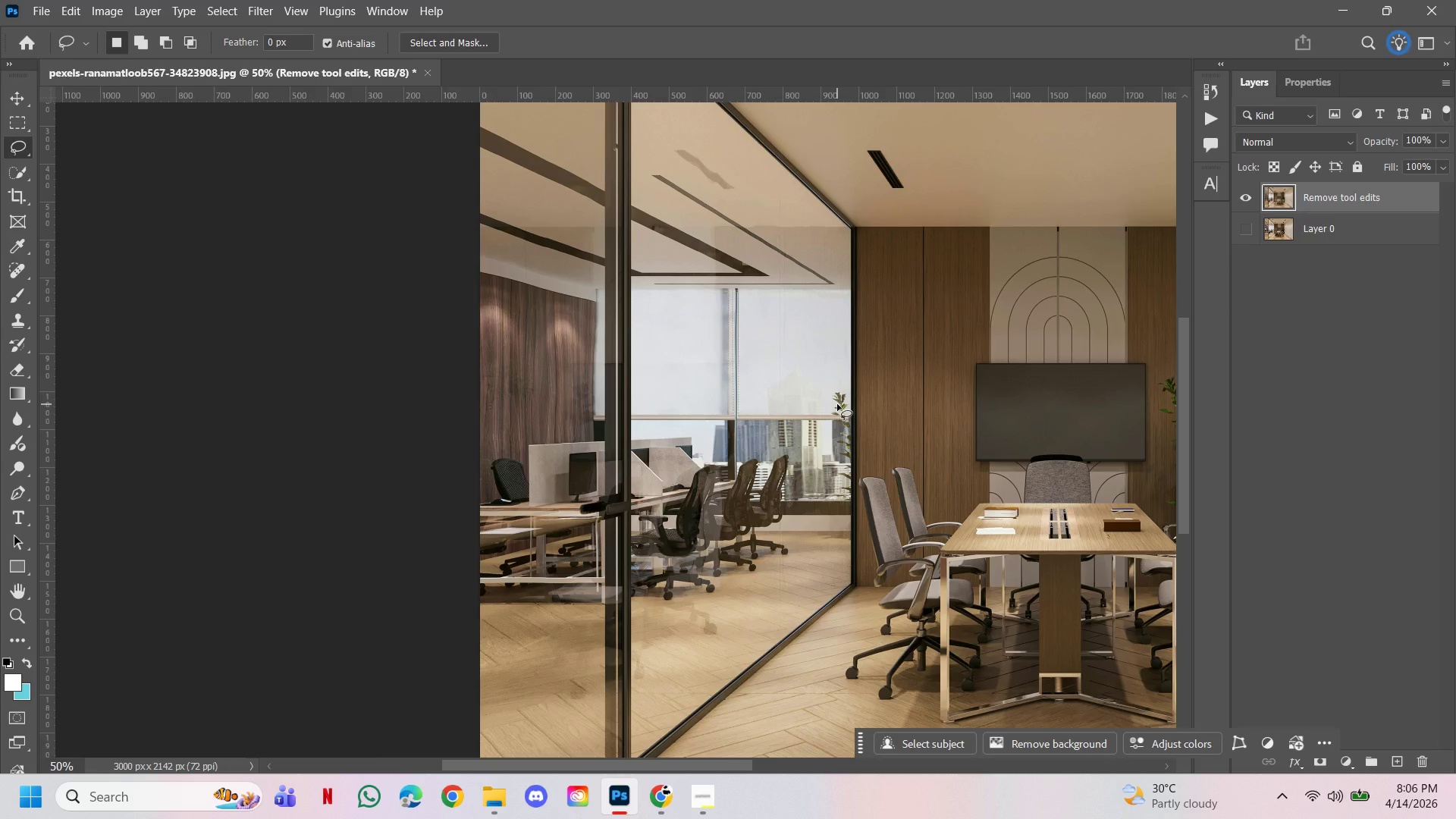 
left_click_drag(start_coordinate=[847, 379], to_coordinate=[817, 431])
 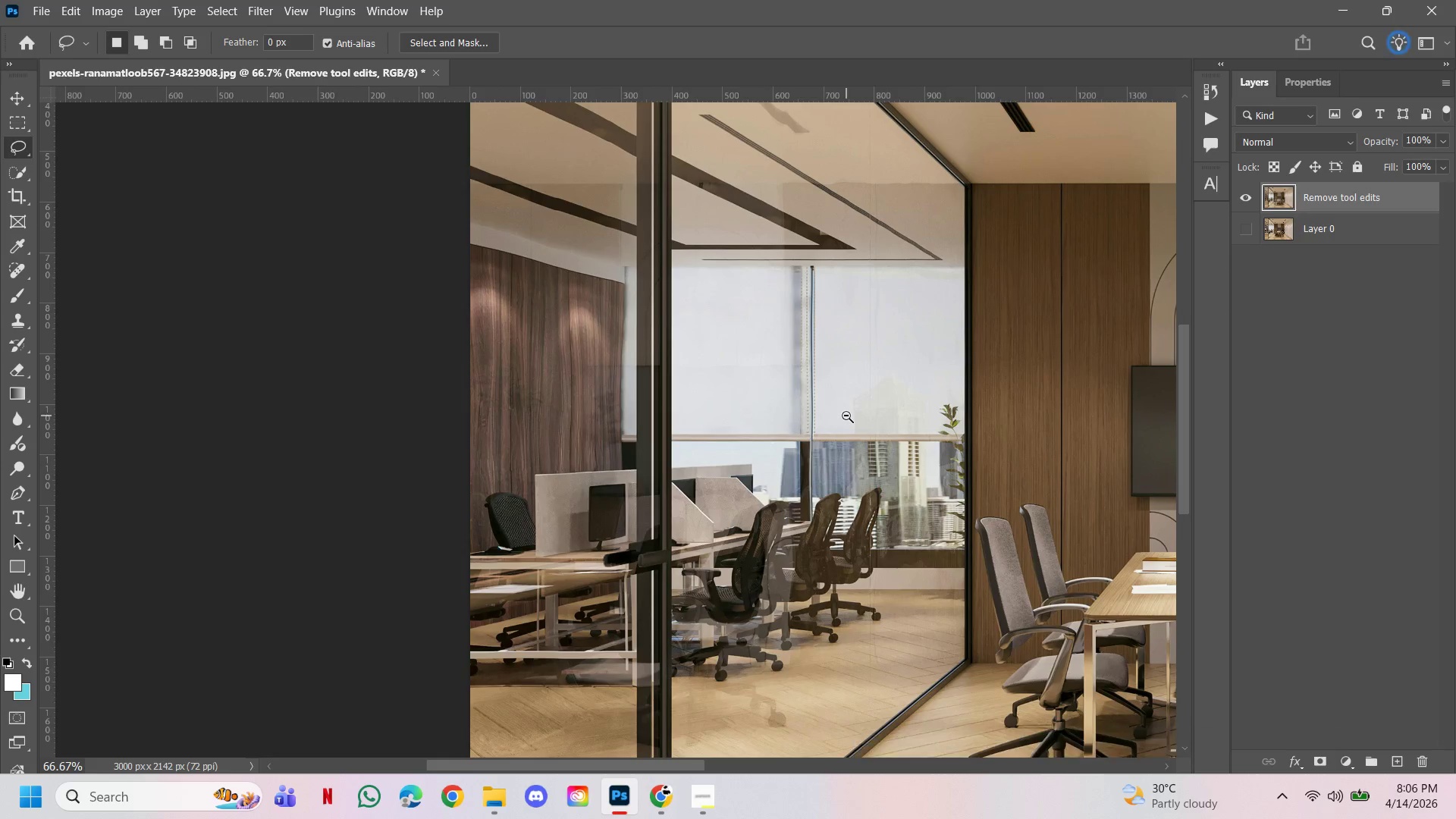 
hold_key(key=ControlLeft, duration=0.8)
hold_key(key=AltLeft, duration=0.69)
left_click([846, 416])
 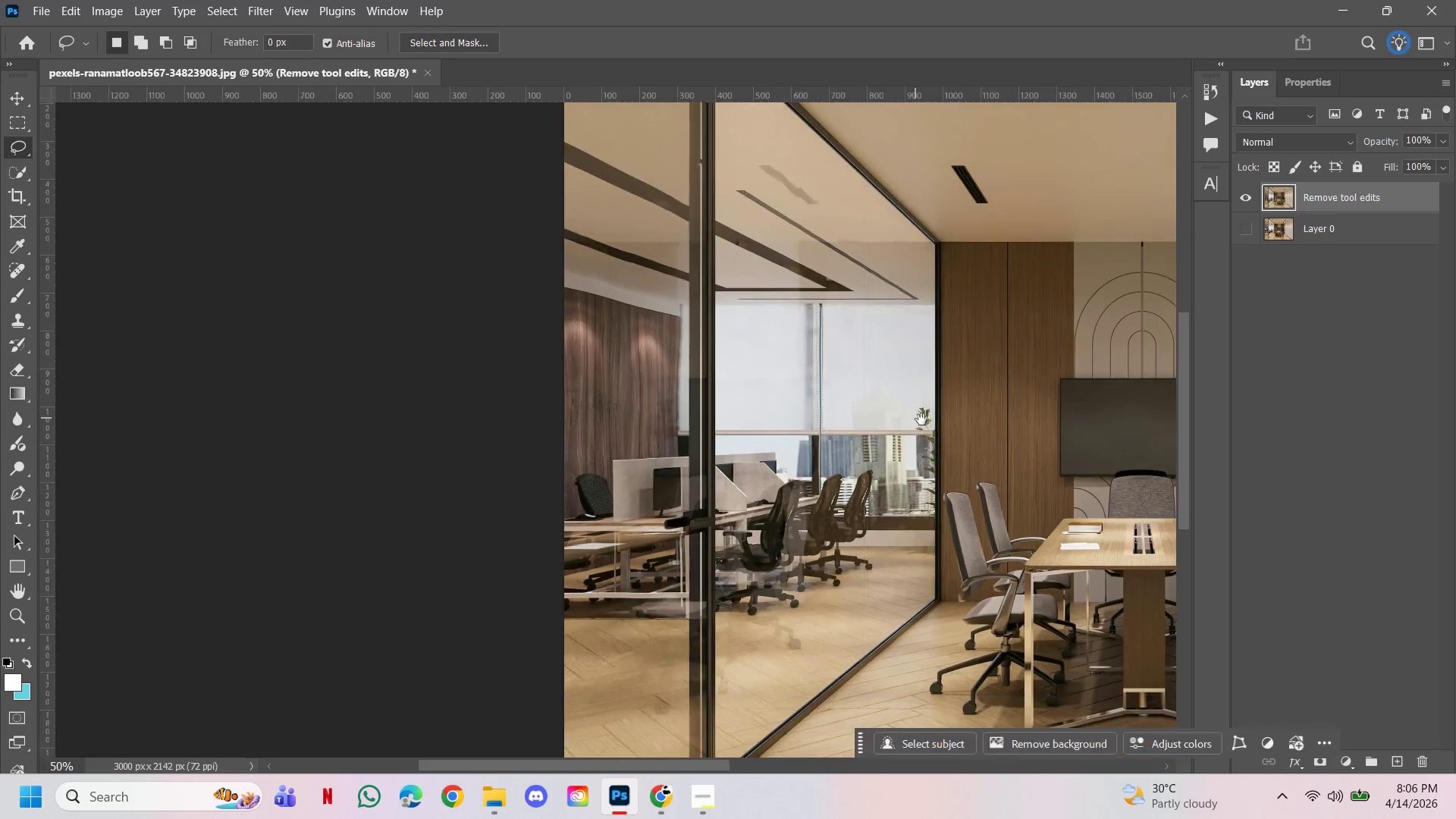 
left_click_drag(start_coordinate=[921, 419], to_coordinate=[837, 404])
 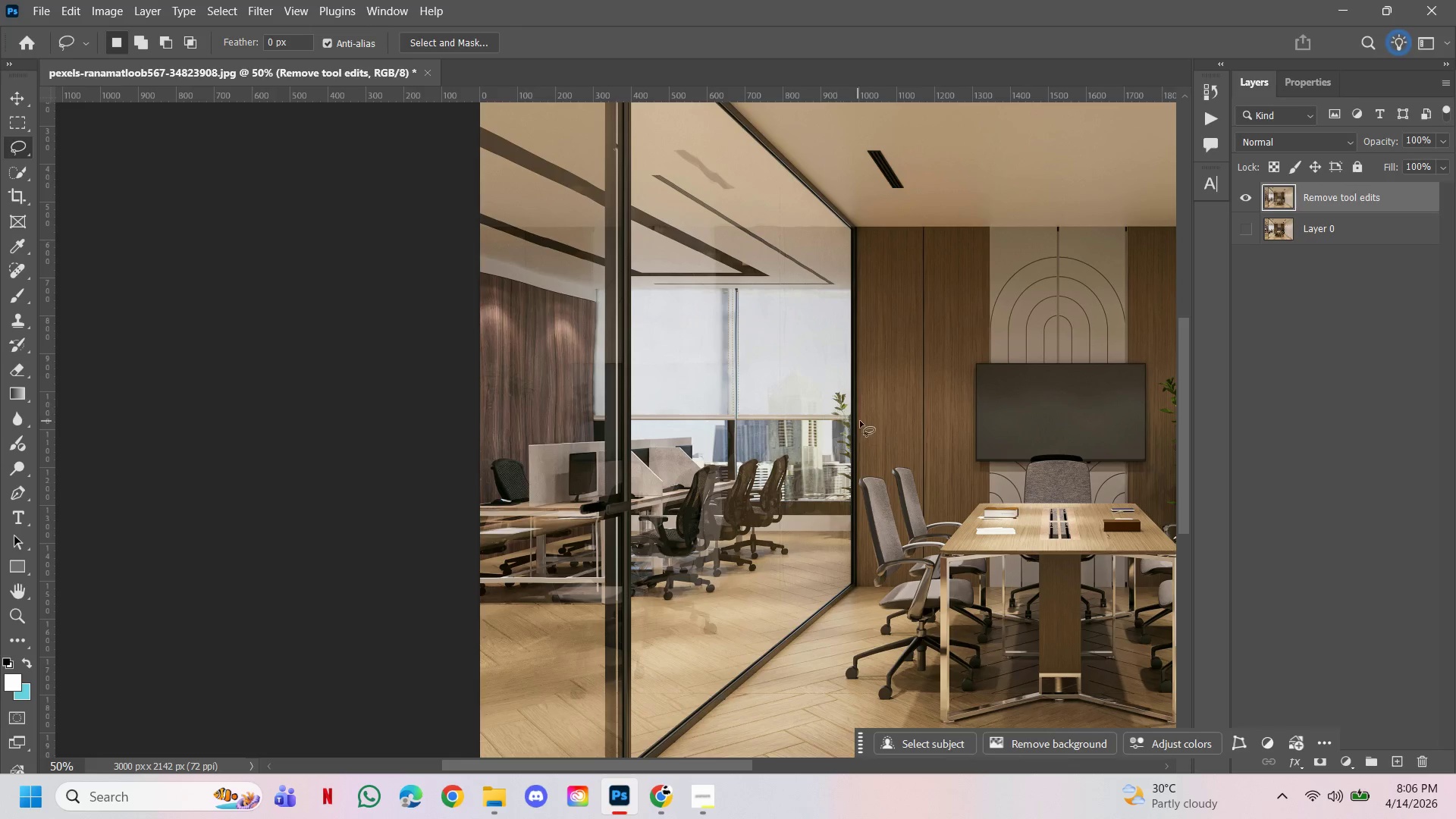 
wait(11.16)
 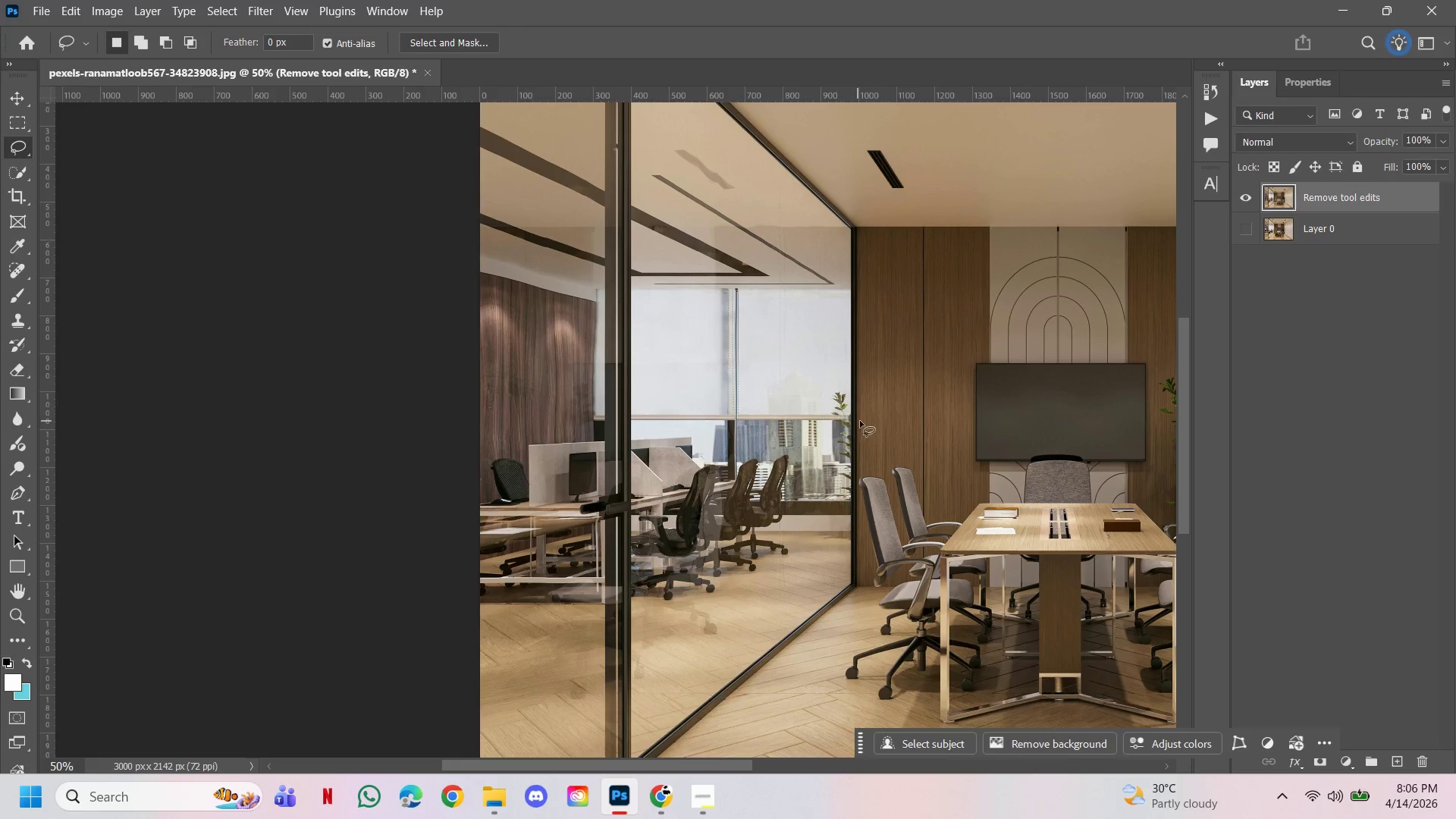 
hold_key(key=ControlLeft, duration=1.06)
 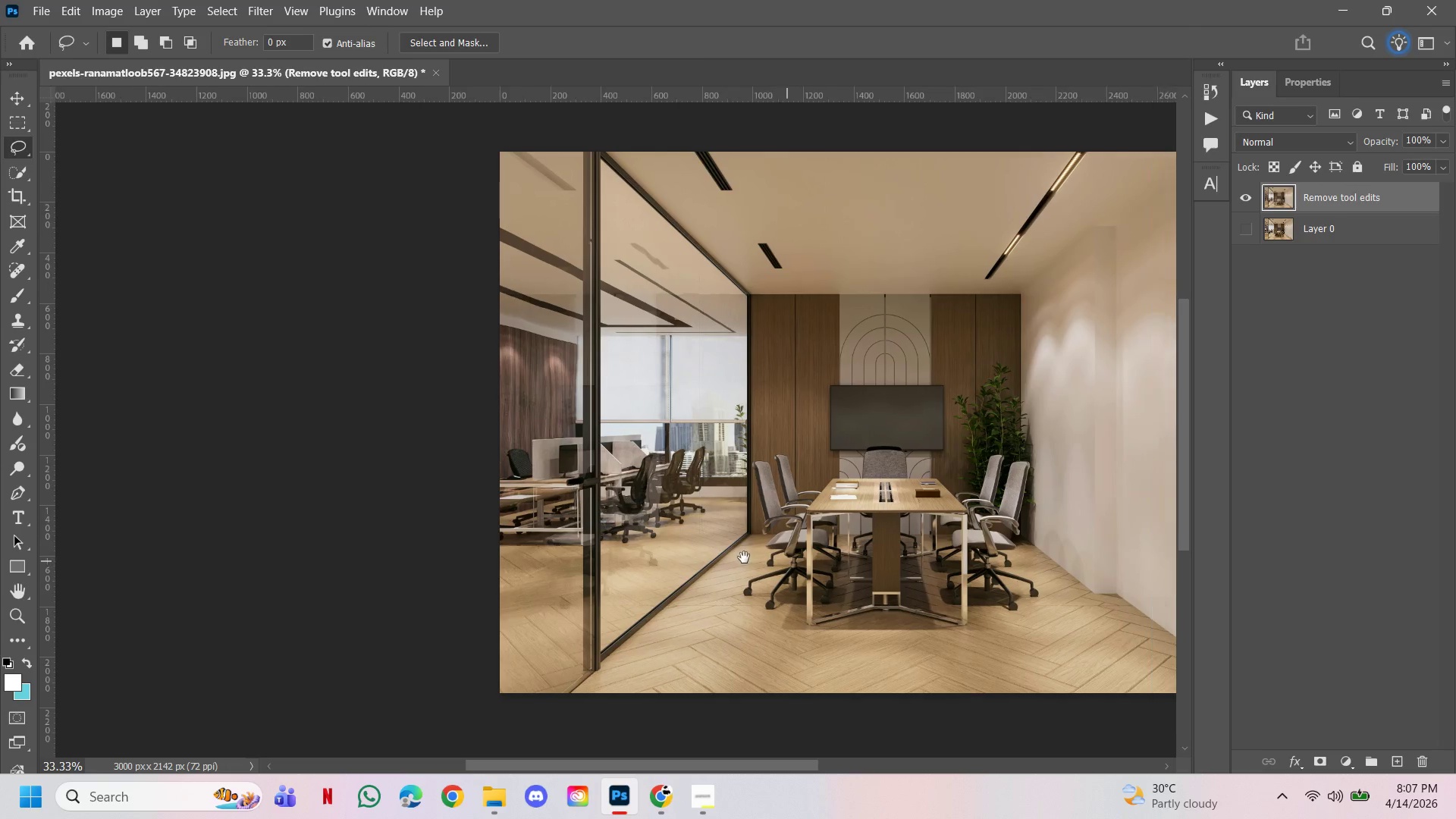 
hold_key(key=AltLeft, duration=0.7)
 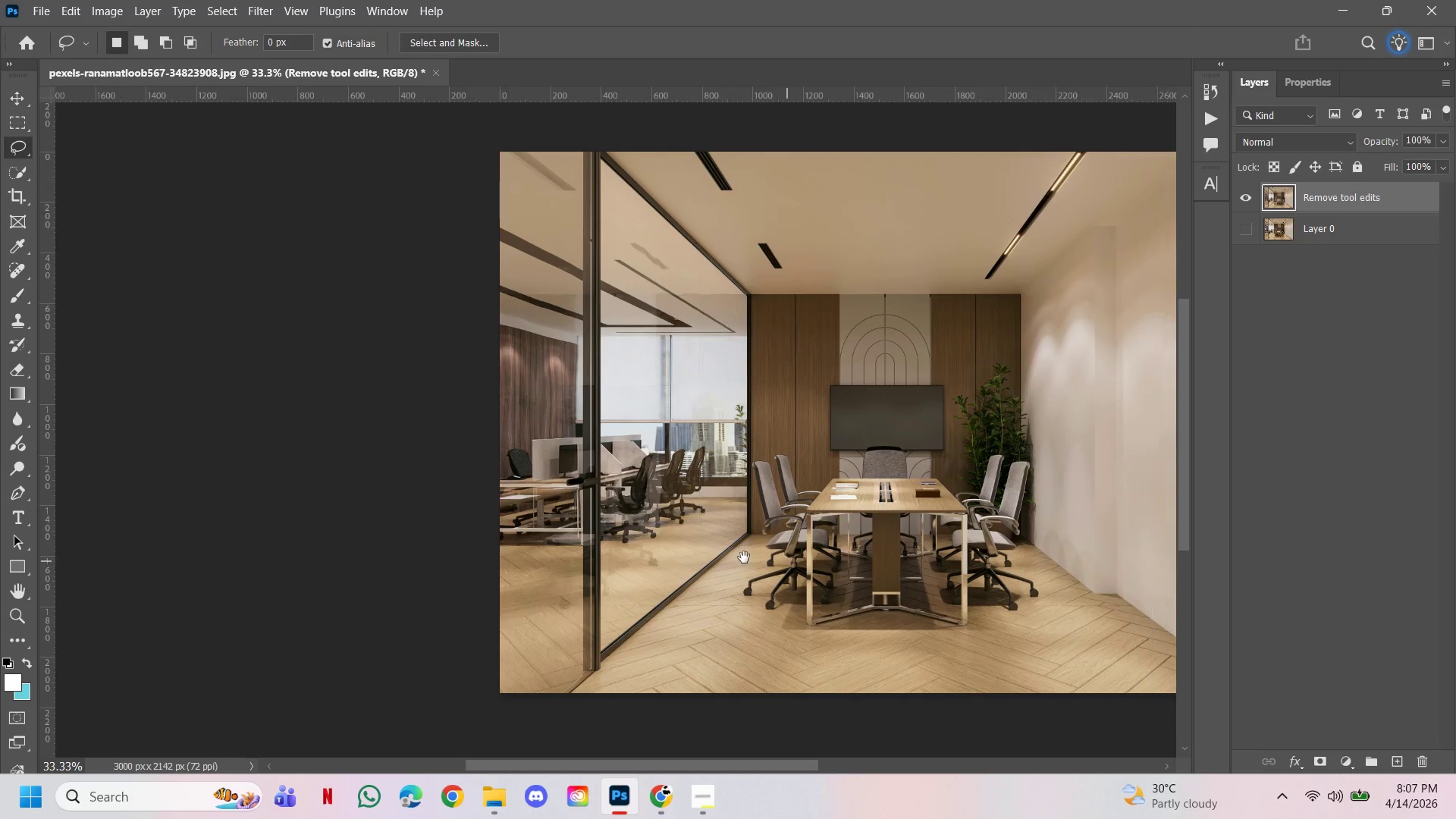 
hold_key(key=Space, duration=1.53)
 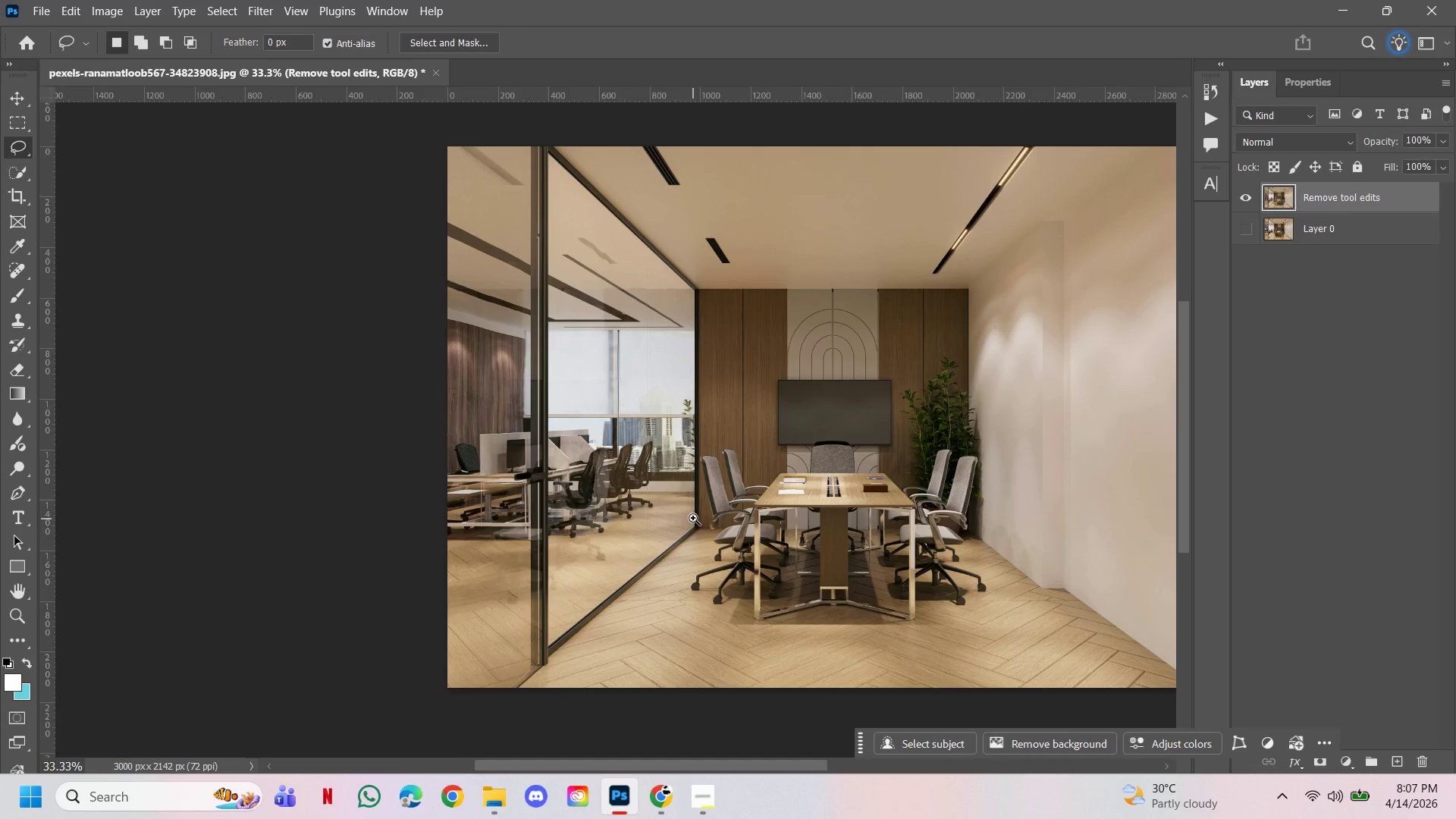 
left_click([759, 435])
 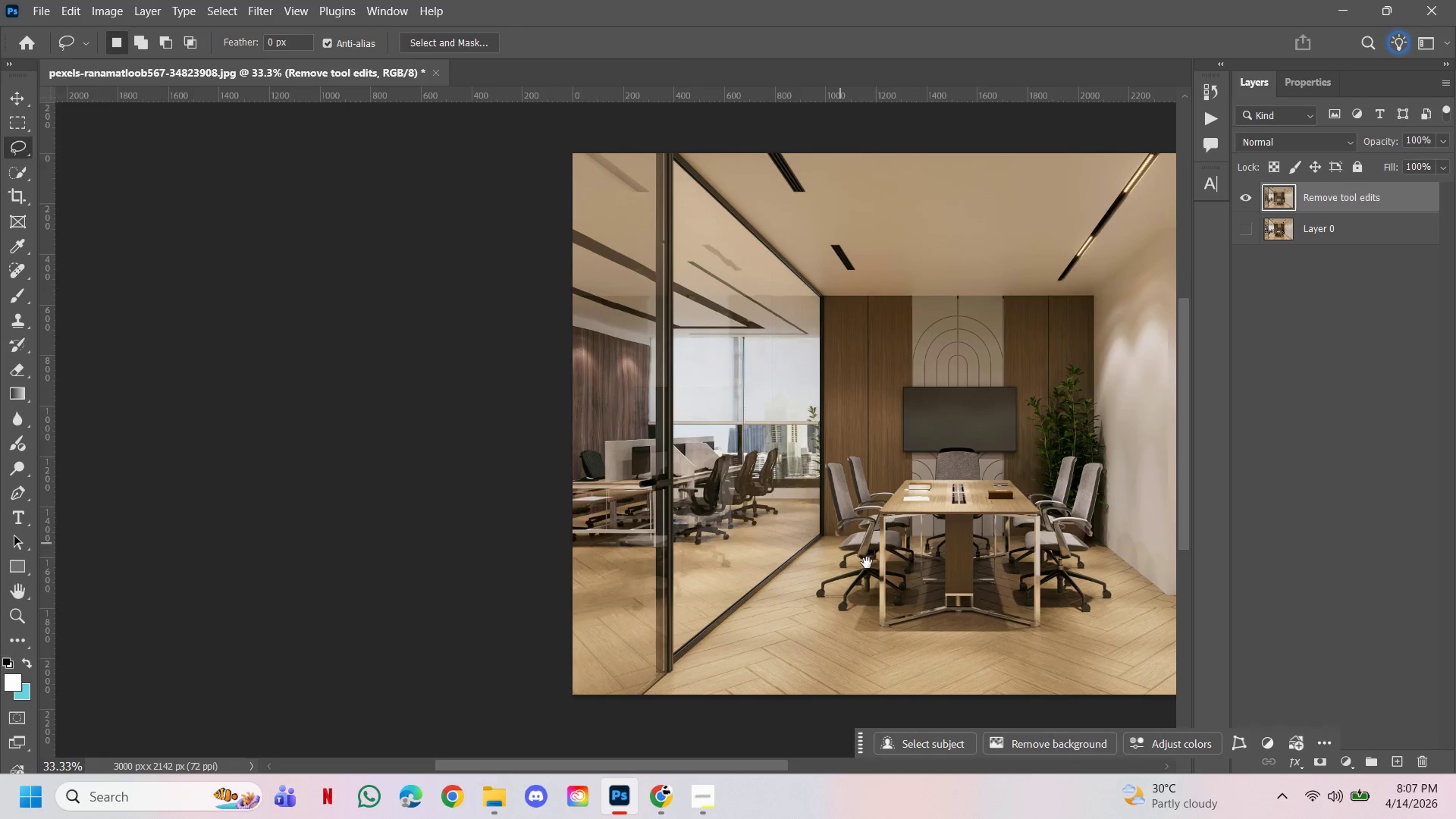 
left_click_drag(start_coordinate=[868, 564], to_coordinate=[743, 557])
 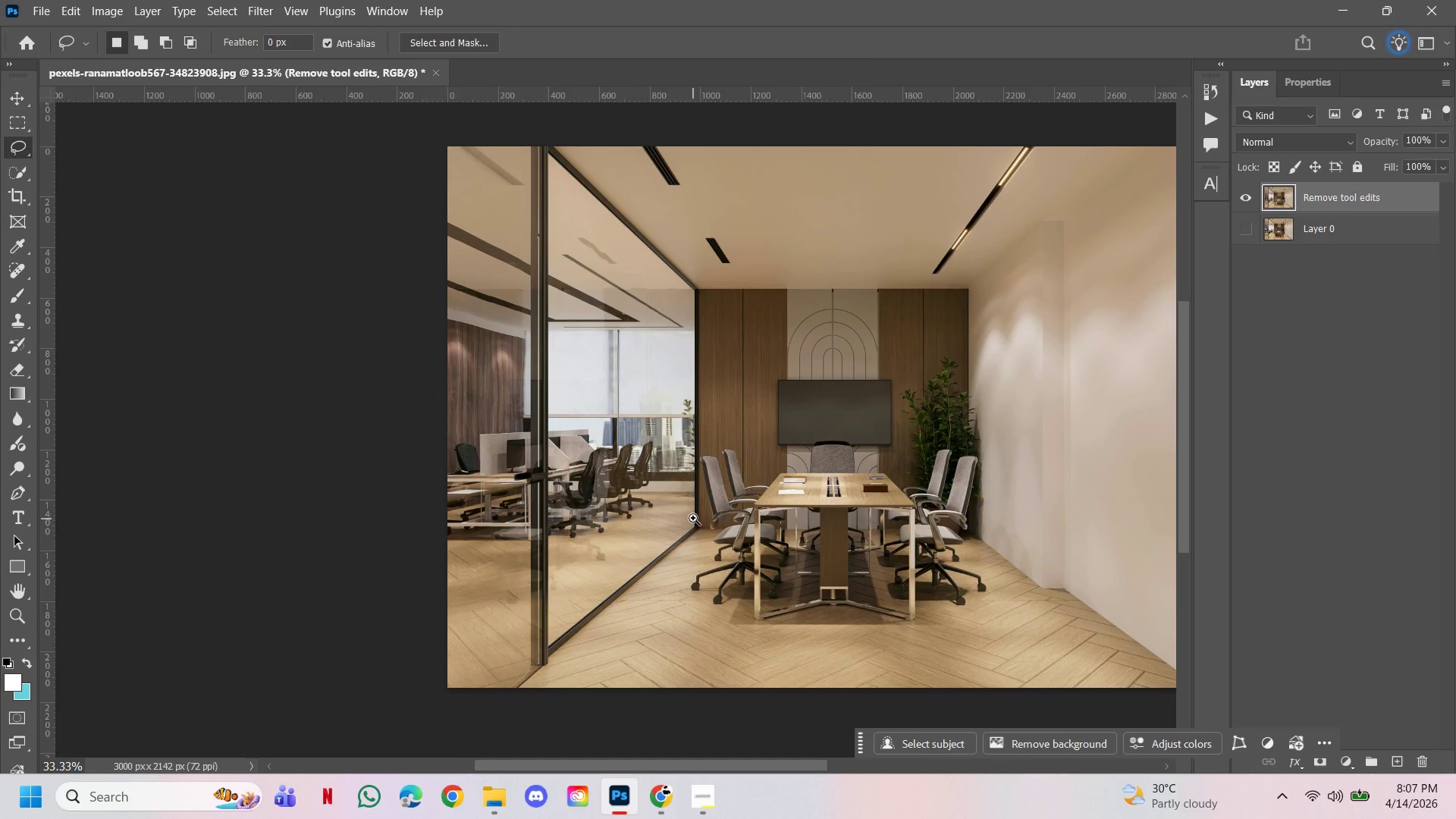 
hold_key(key=Space, duration=8.11)
 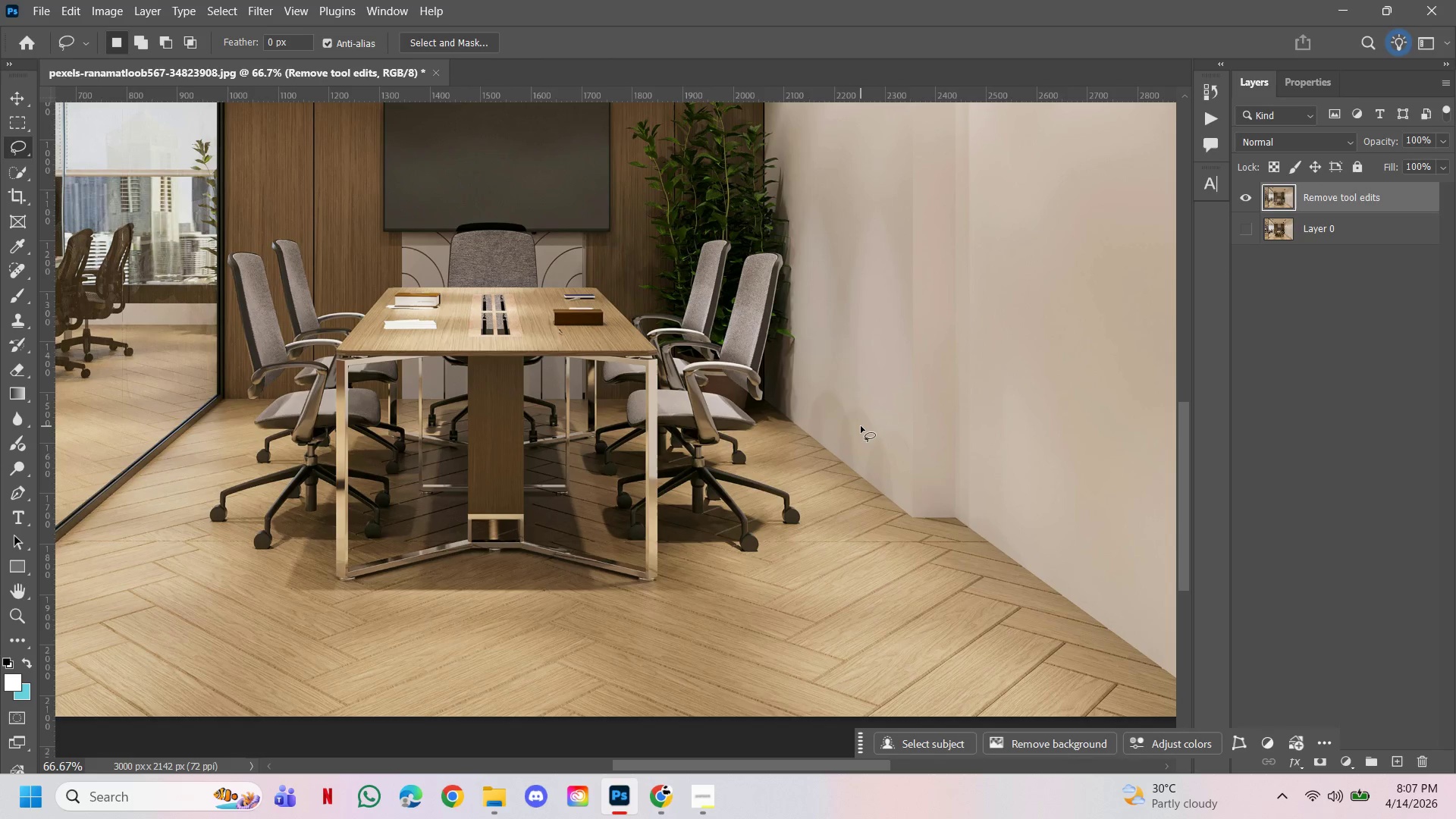 
hold_key(key=ControlLeft, duration=3.77)
left_click([896, 500])
 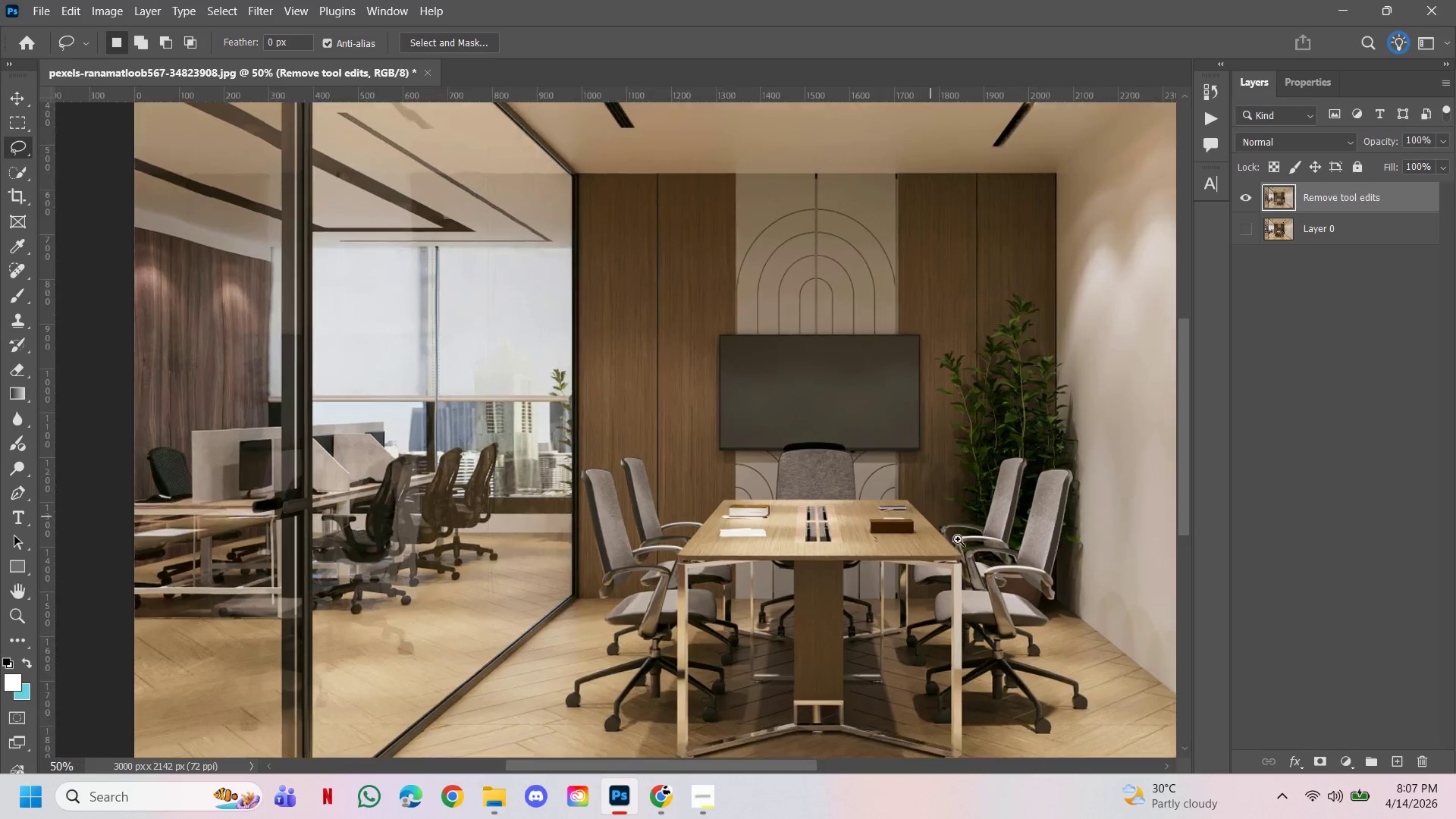 
left_click_drag(start_coordinate=[958, 541], to_coordinate=[742, 388])
 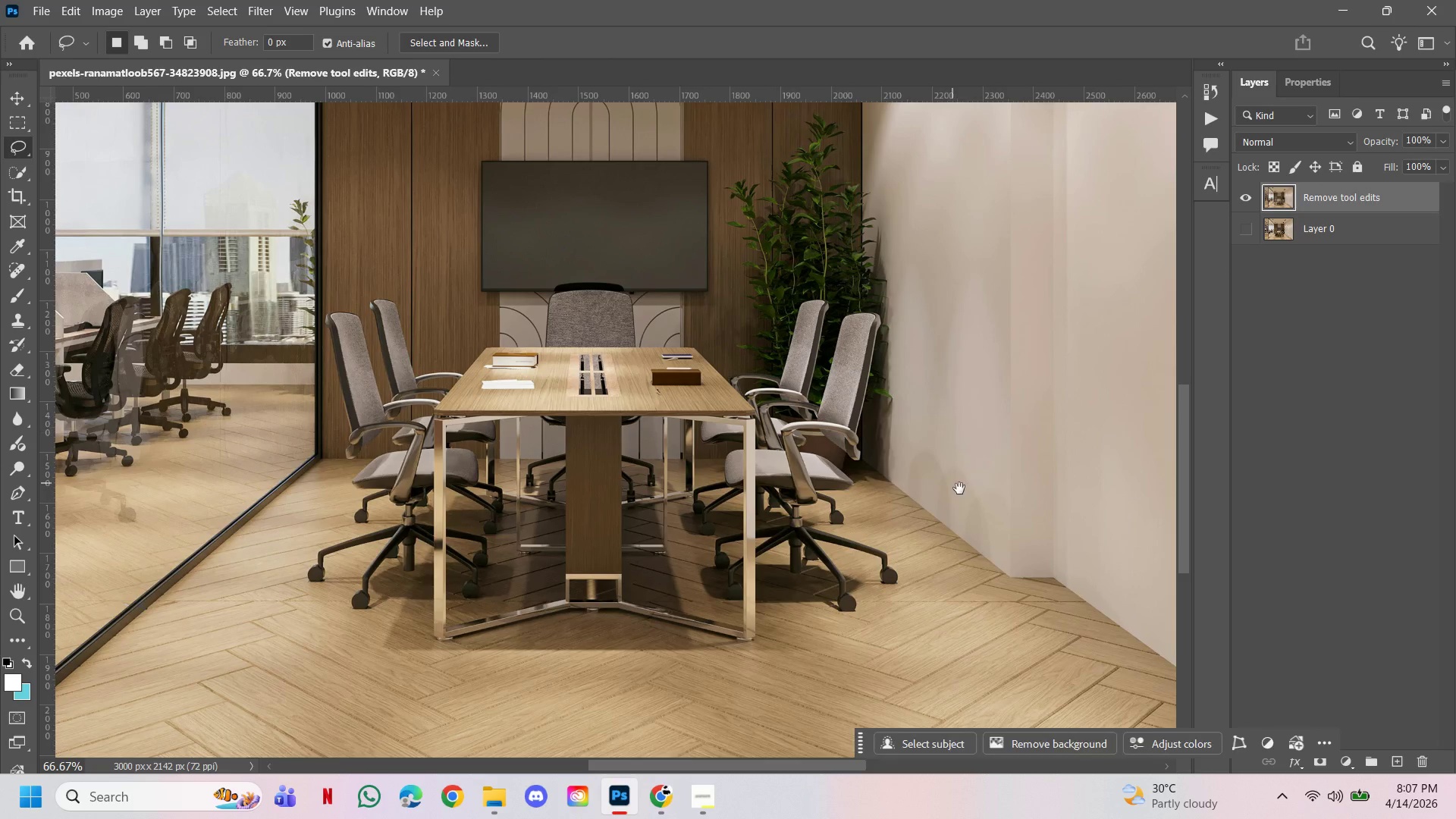 
left_click_drag(start_coordinate=[959, 489], to_coordinate=[861, 429])
 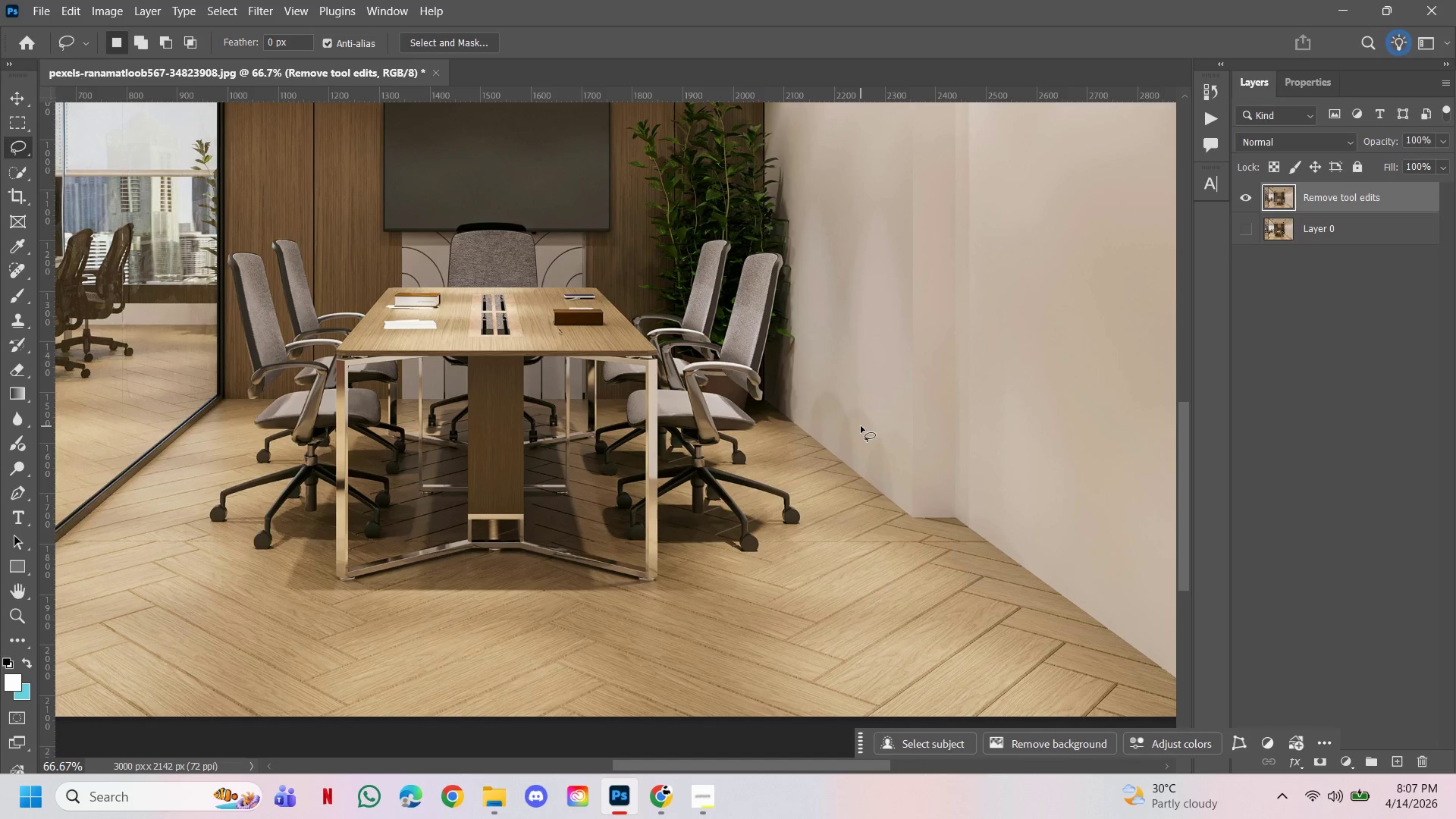 
wait(9.95)
 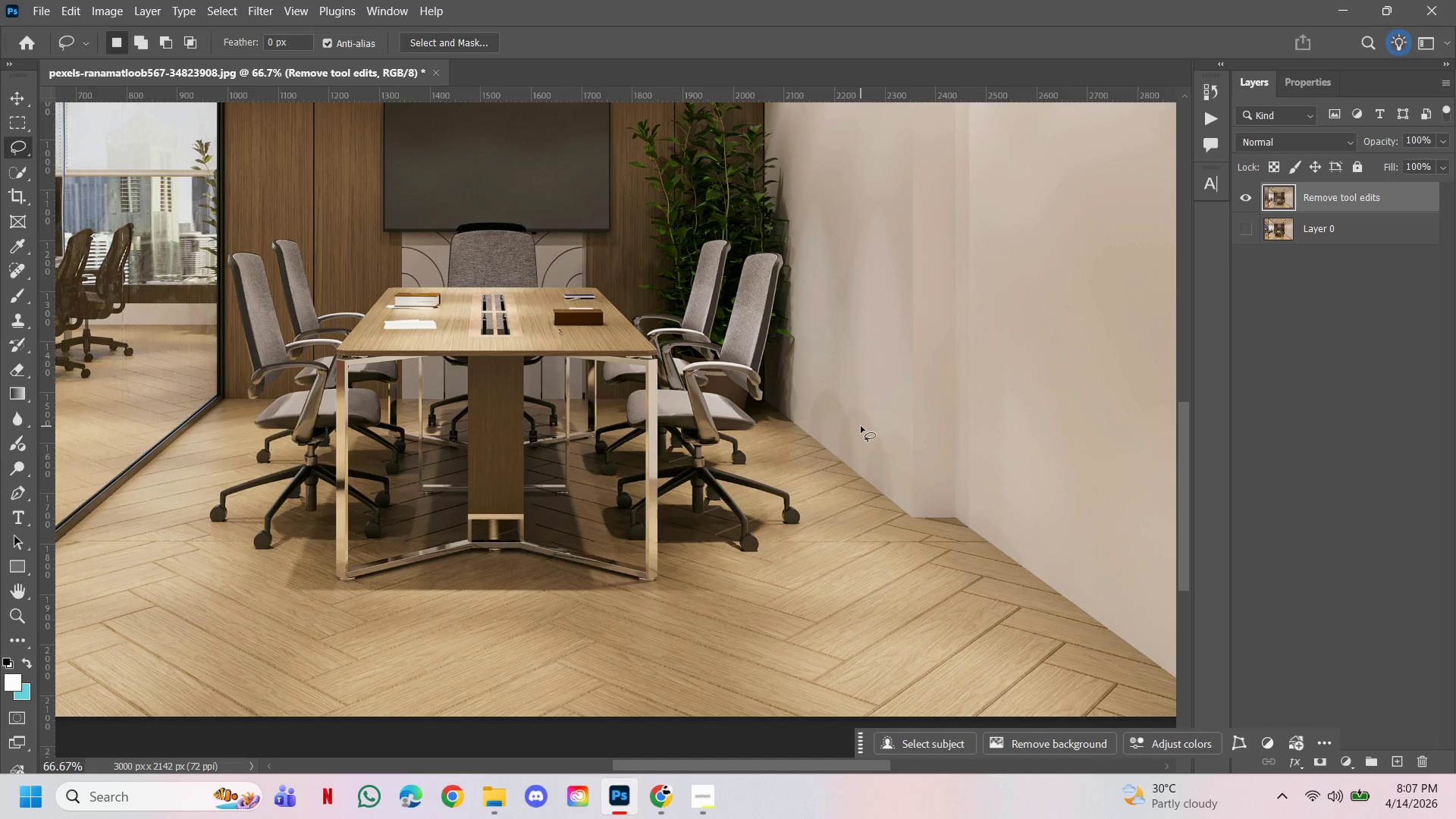 
hold_key(key=Space, duration=6.53)
 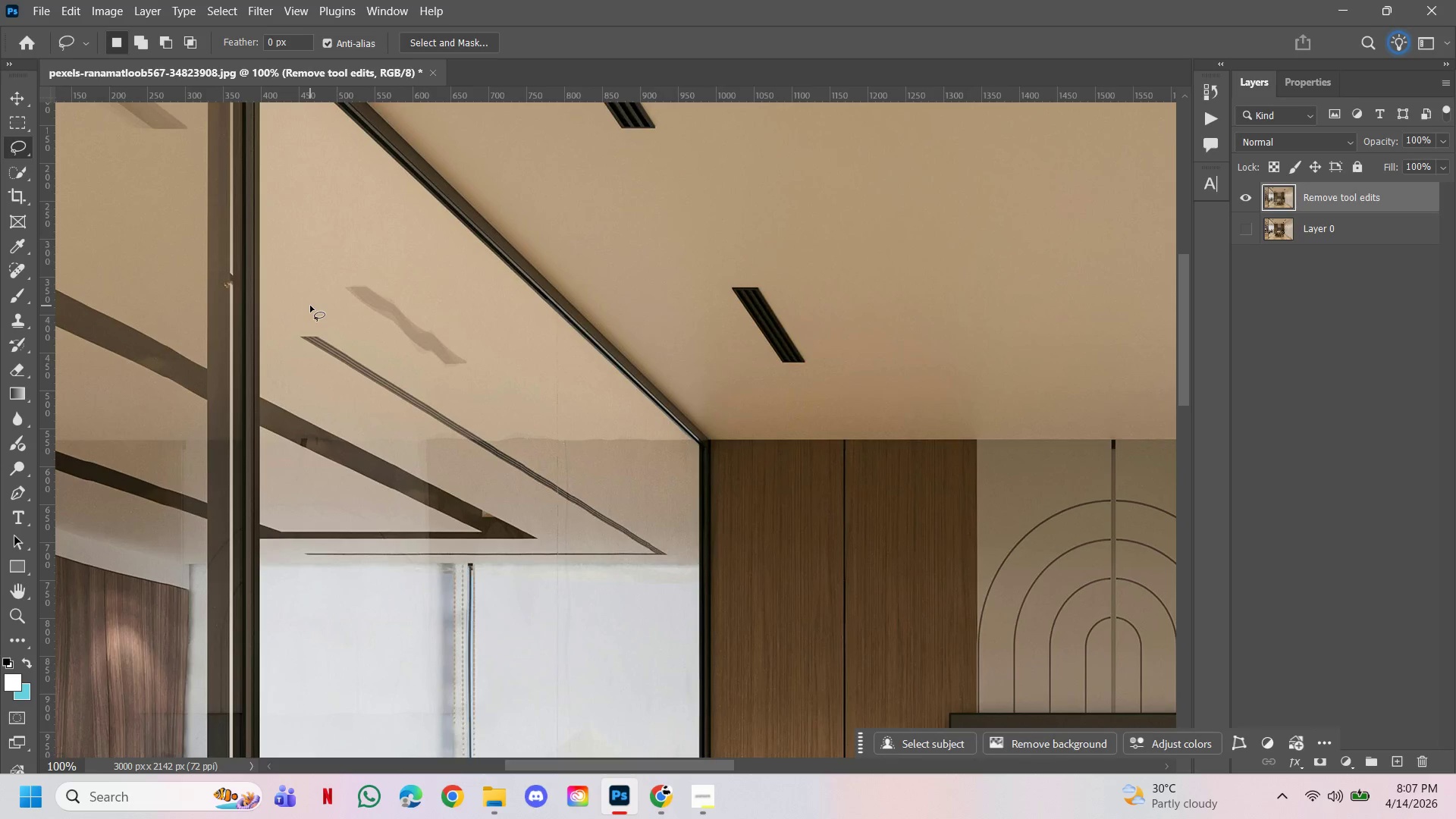 
hold_key(key=ControlLeft, duration=0.67)
hold_key(key=AltLeft, duration=0.69)
left_click([687, 313])
 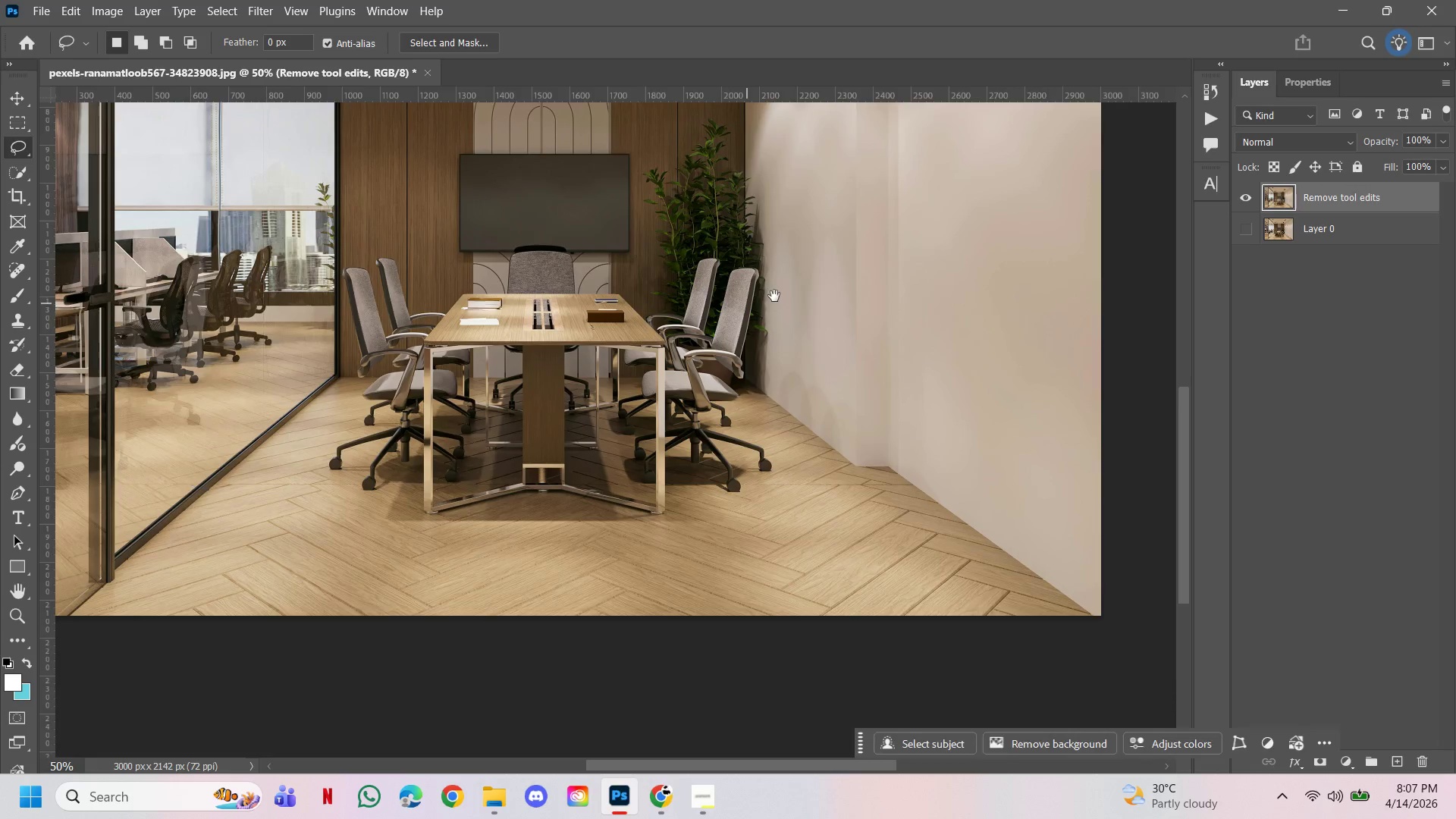 
left_click_drag(start_coordinate=[774, 297], to_coordinate=[742, 466])
 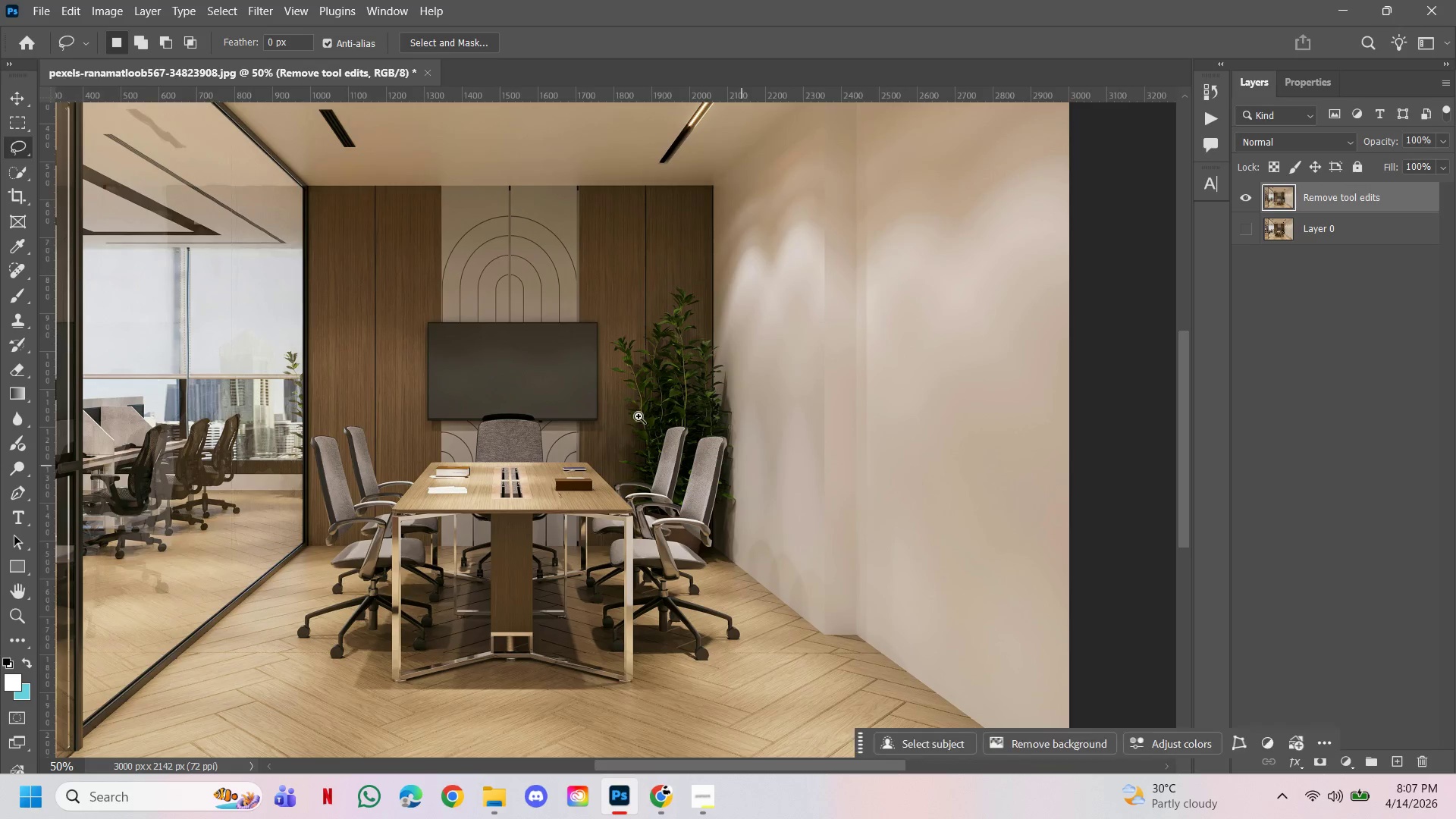 
hold_key(key=ControlLeft, duration=0.59)
hold_key(key=AltLeft, duration=0.38)
left_click([514, 381])
 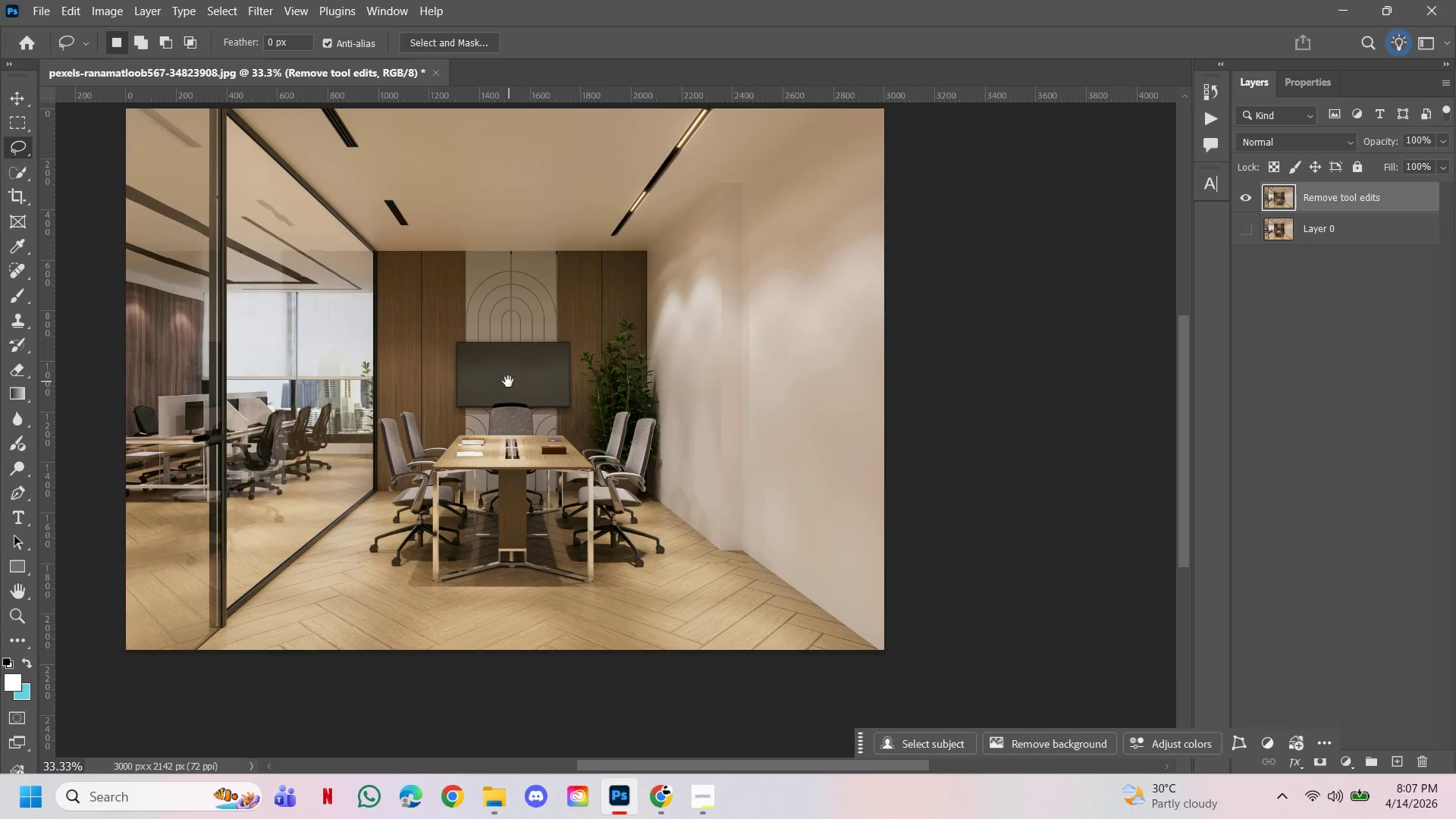 
left_click_drag(start_coordinate=[507, 381], to_coordinate=[591, 403])
 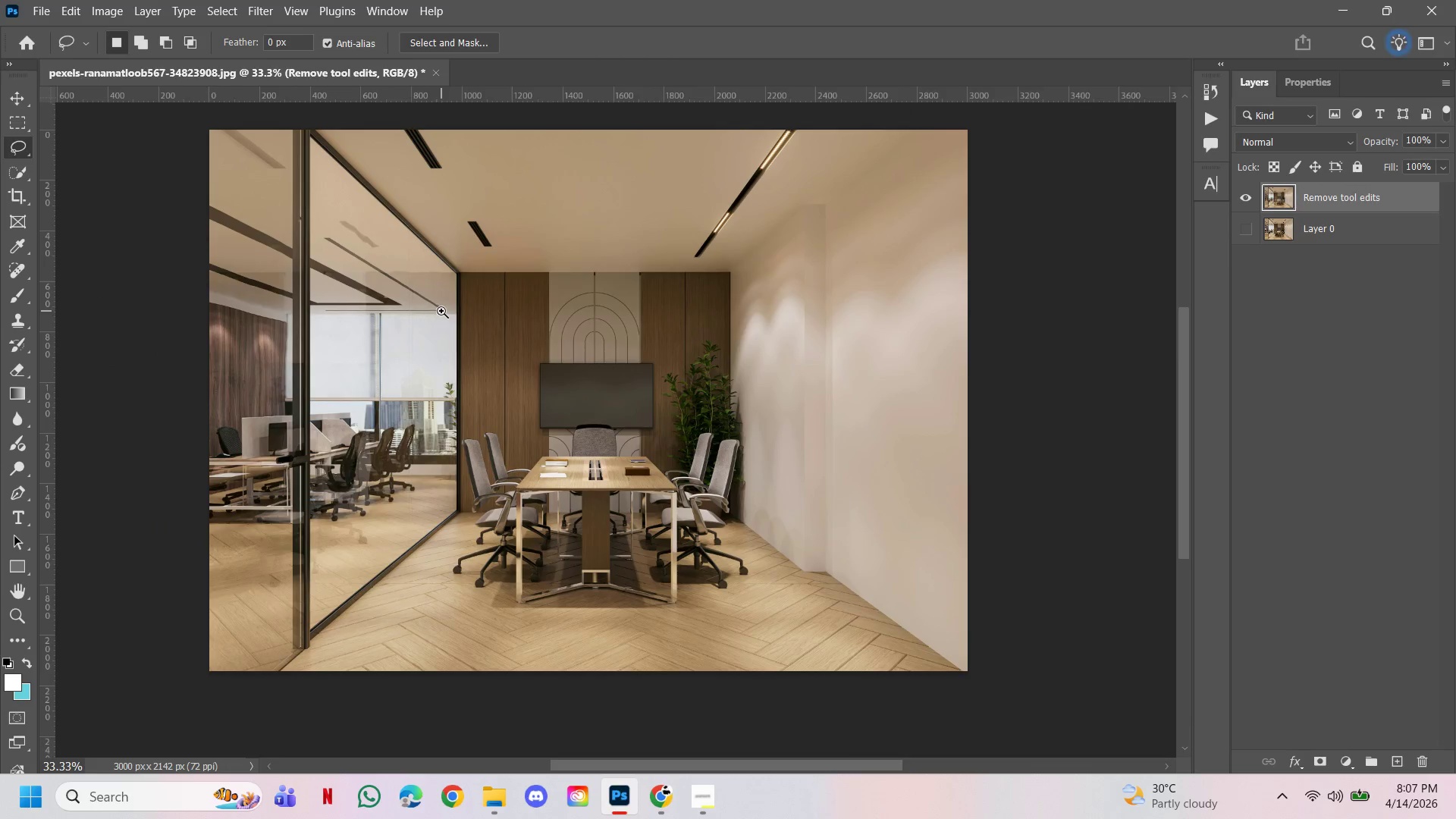 
hold_key(key=ControlLeft, duration=1.53)
left_click([365, 186])
 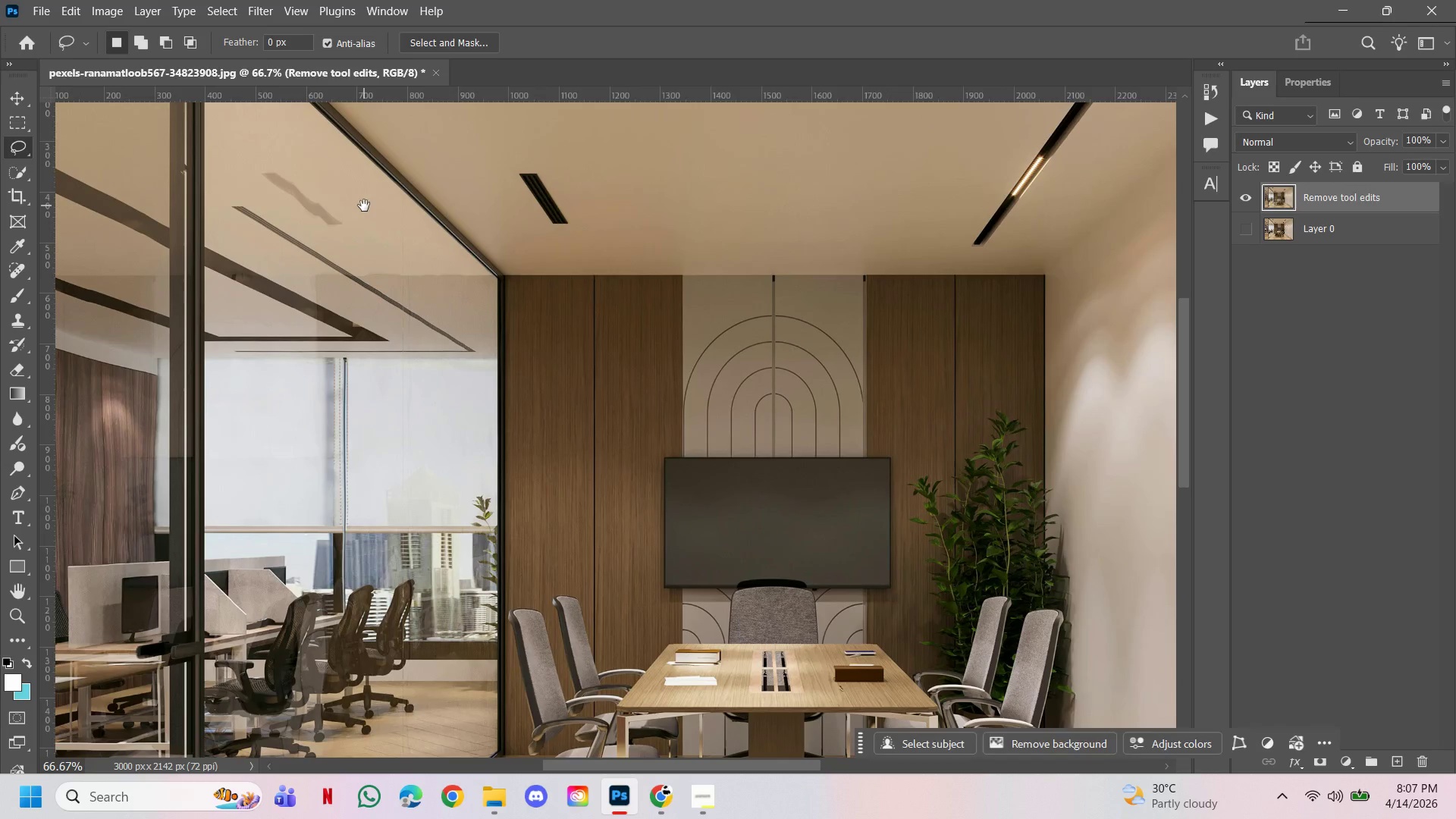 
left_click_drag(start_coordinate=[364, 206], to_coordinate=[417, 335])
 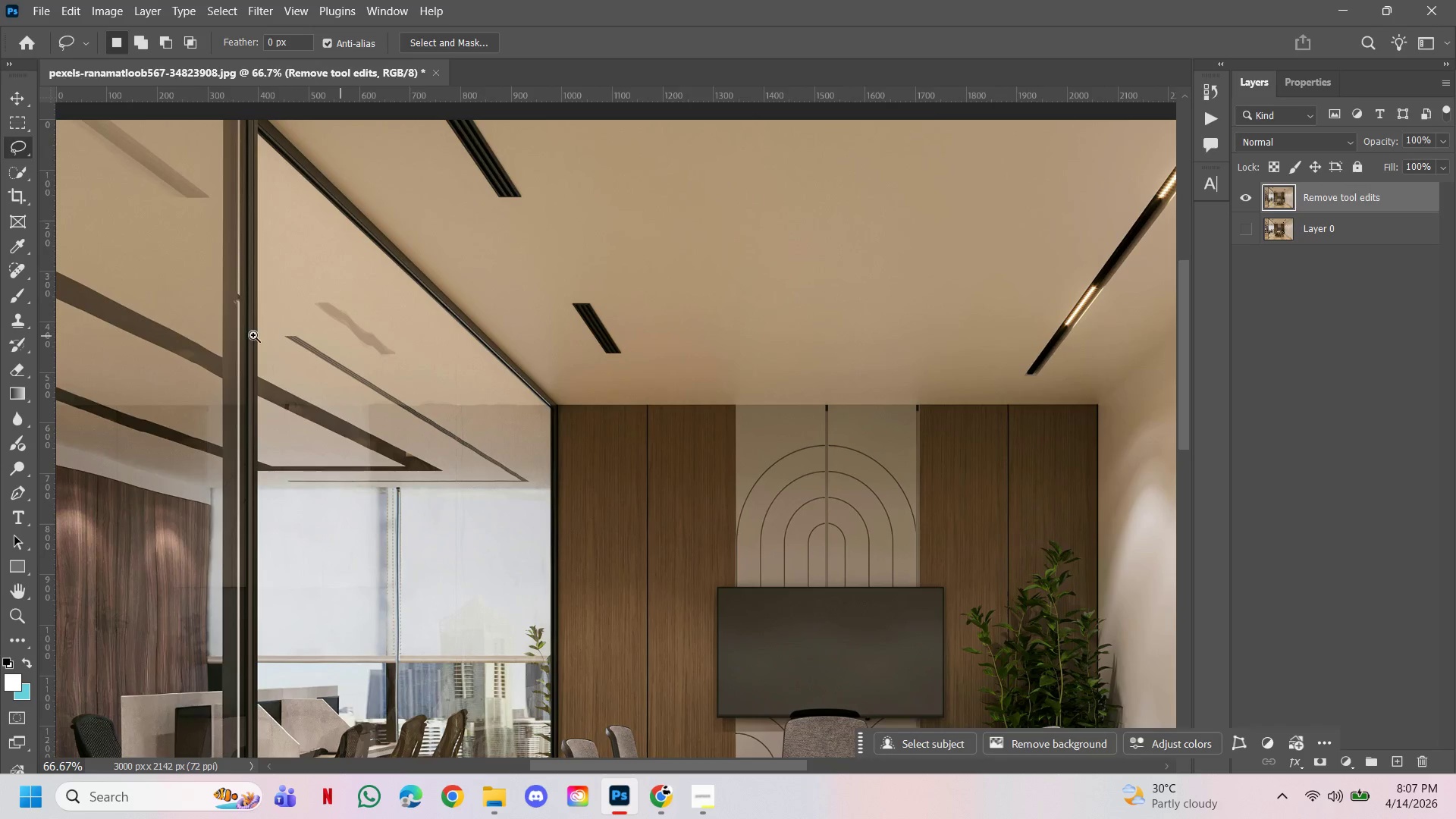 
hold_key(key=ControlLeft, duration=0.75)
left_click([253, 335])
 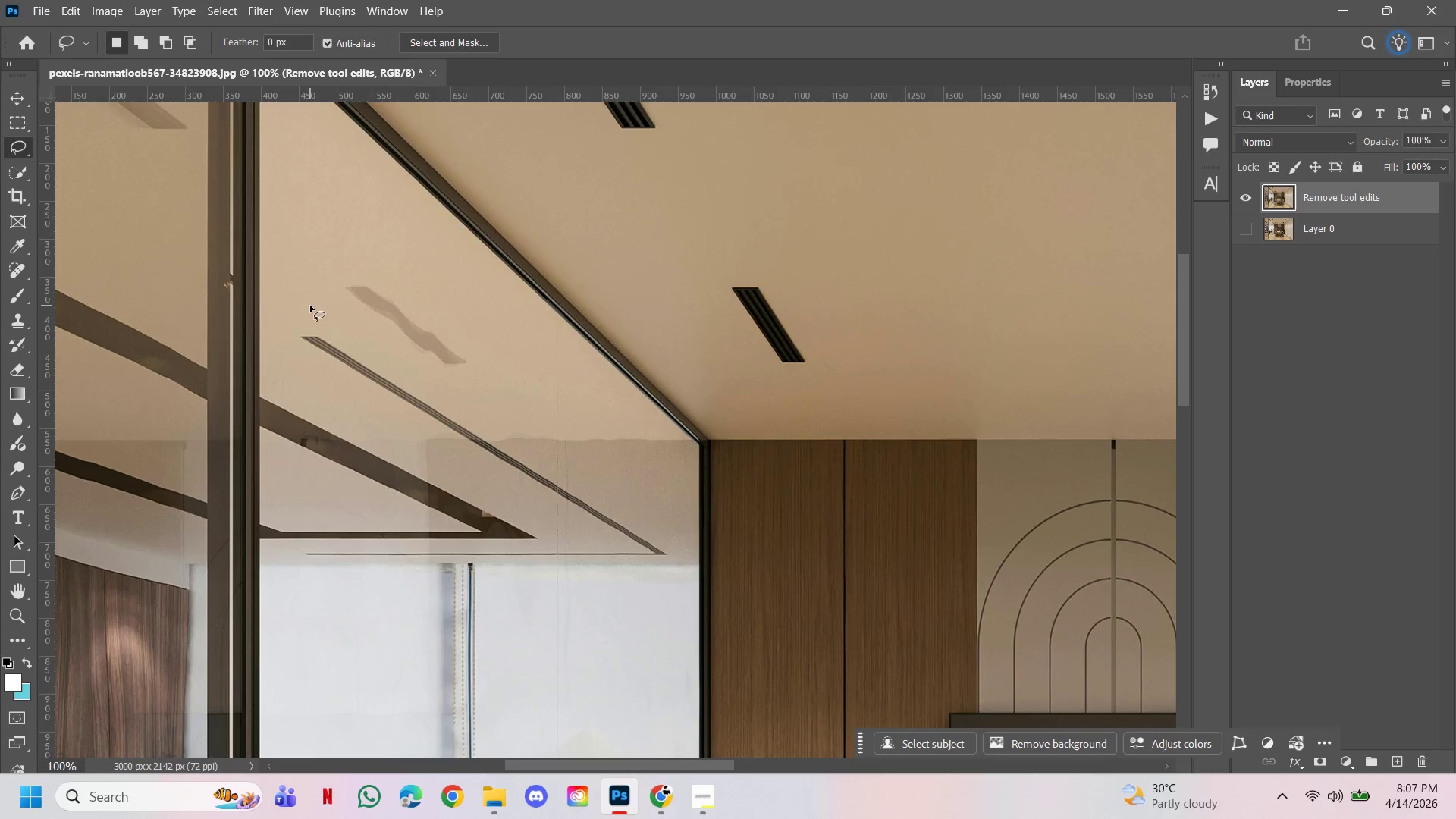 
hold_key(key=Space, duration=1.78)
 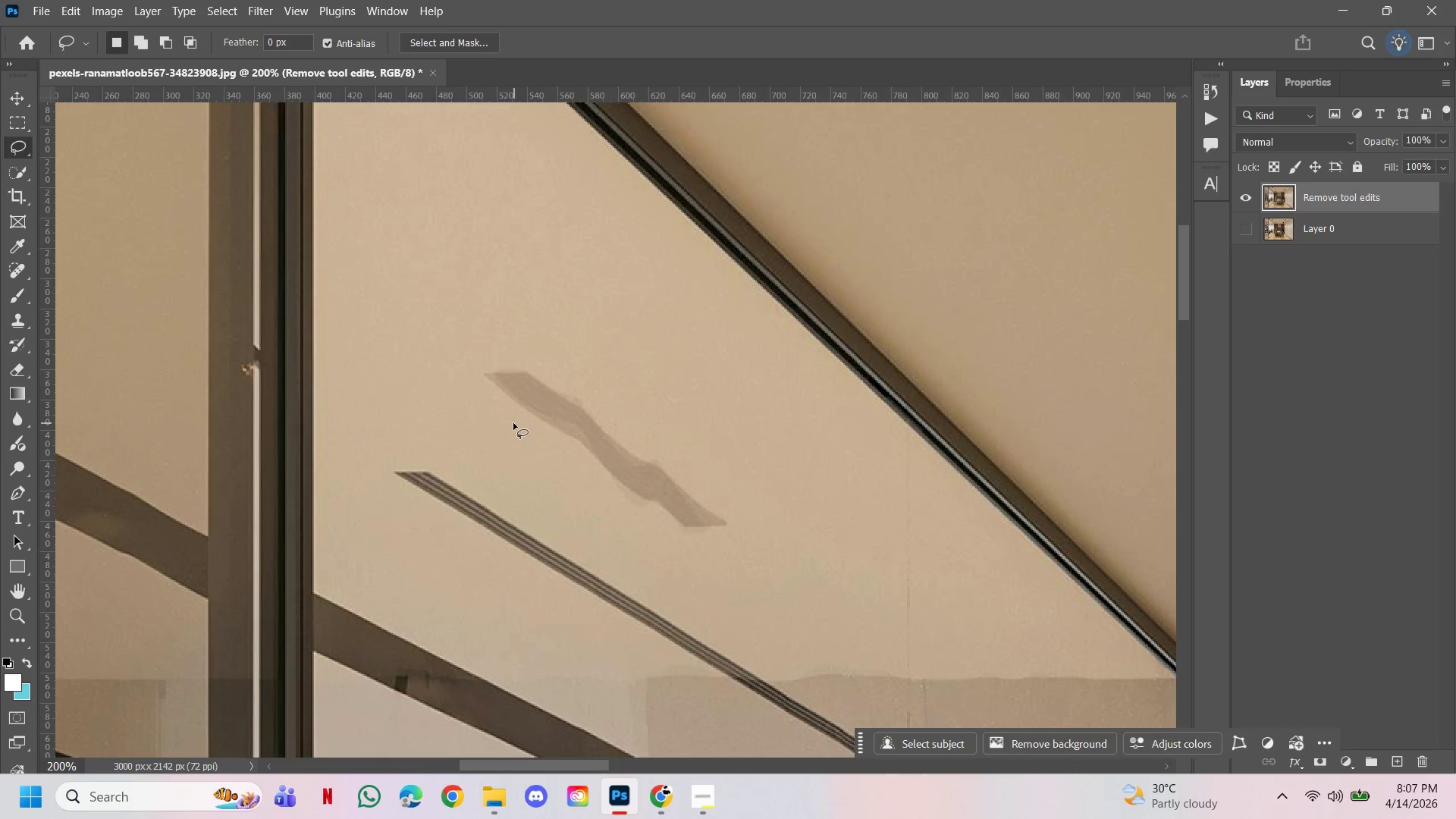 
left_click_drag(start_coordinate=[301, 344], to_coordinate=[409, 432])
 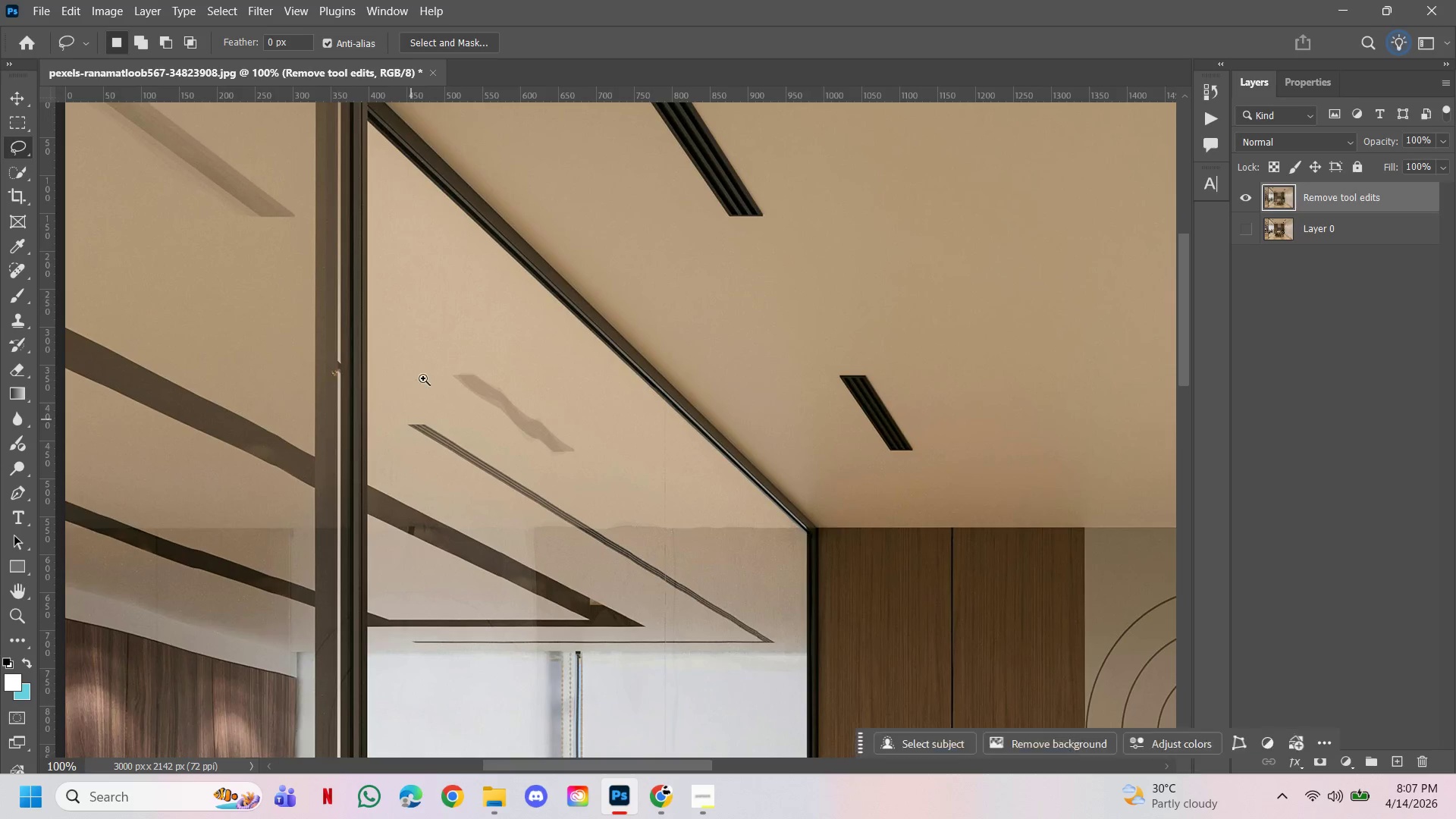 
hold_key(key=ControlLeft, duration=0.58)
left_click([422, 376])
 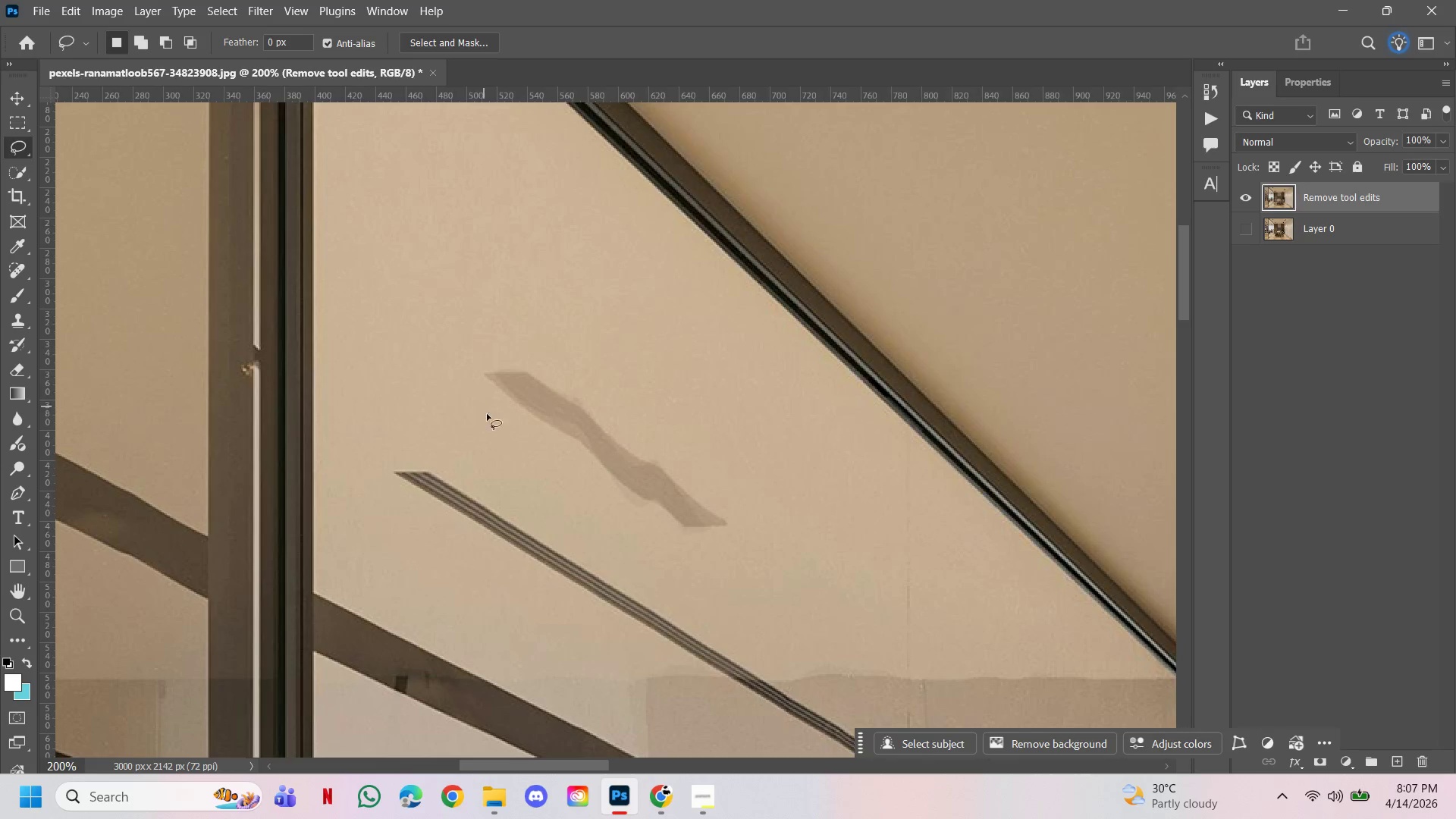 
left_click_drag(start_coordinate=[517, 428], to_coordinate=[494, 400])
 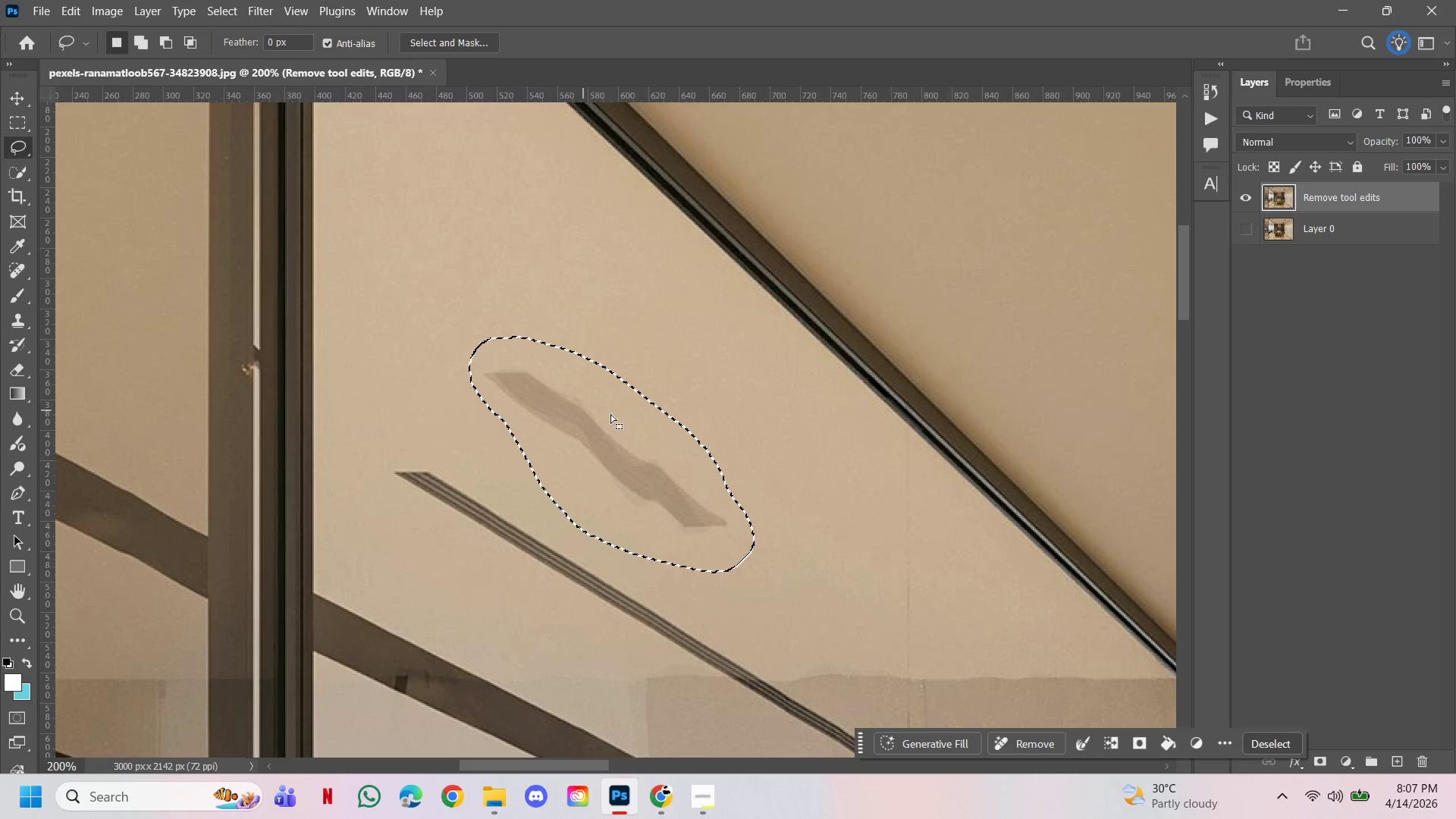 
right_click([610, 414])
 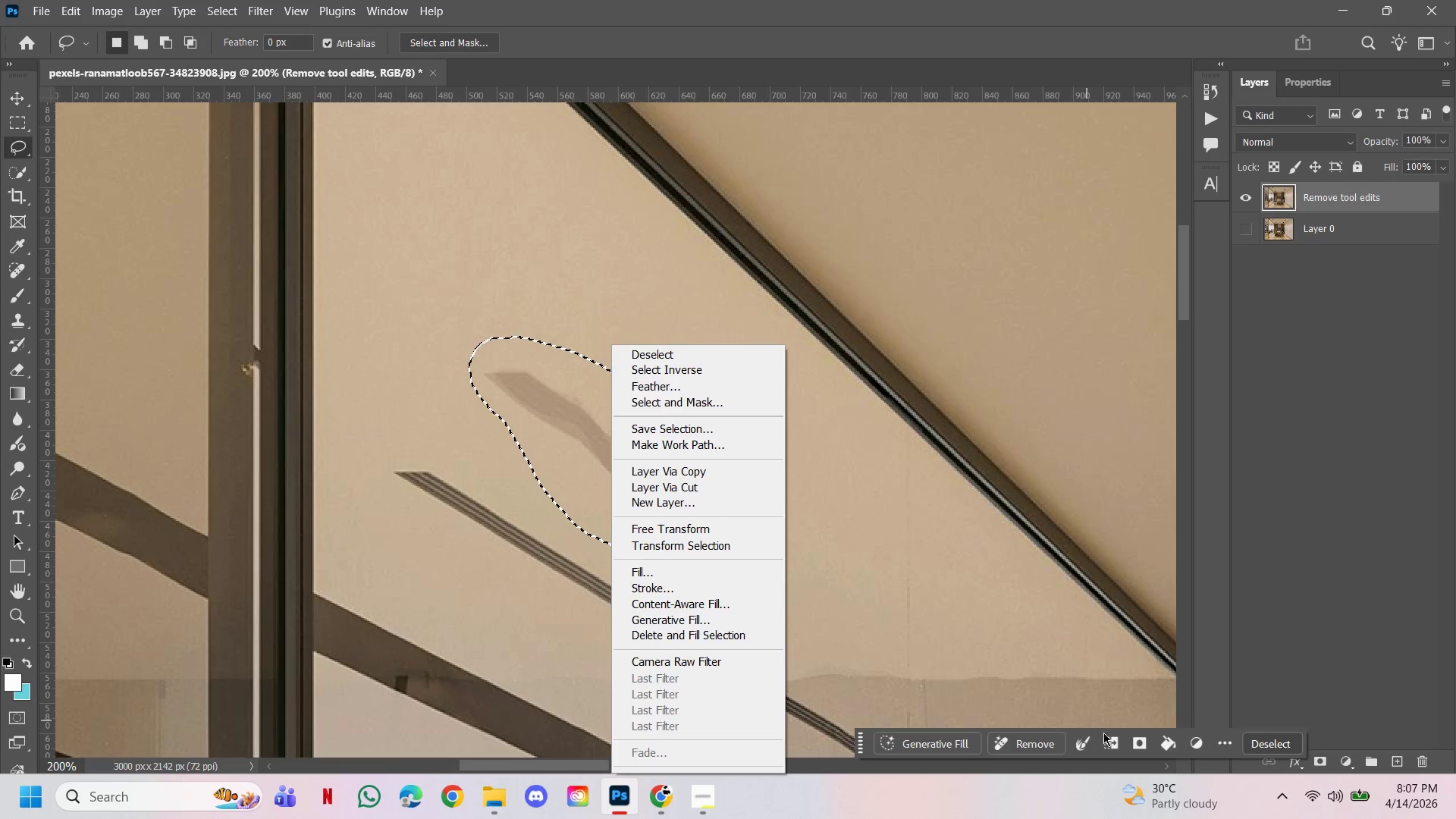 
left_click([1030, 743])
 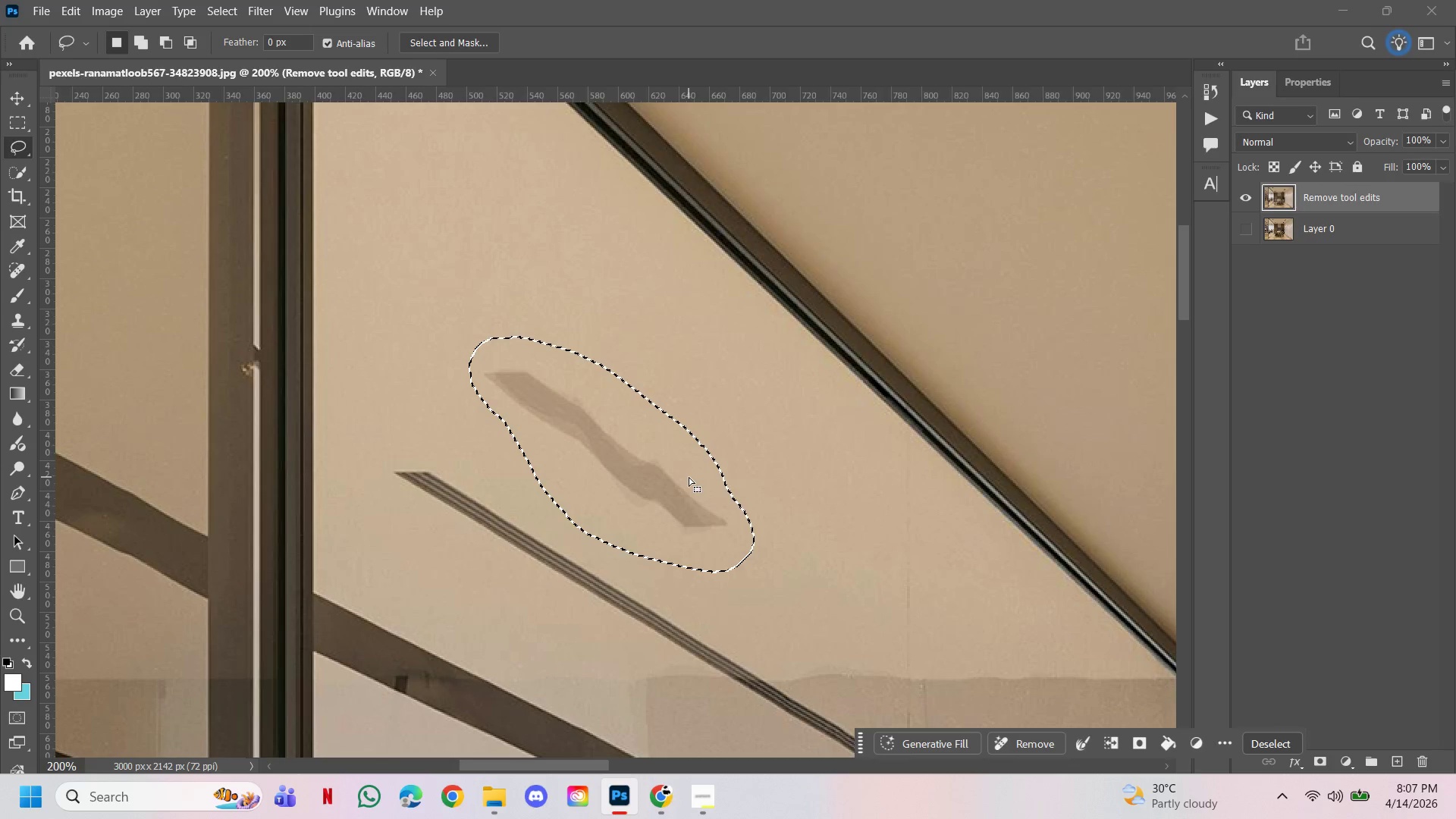 
hold_key(key=ControlLeft, duration=1.03)
 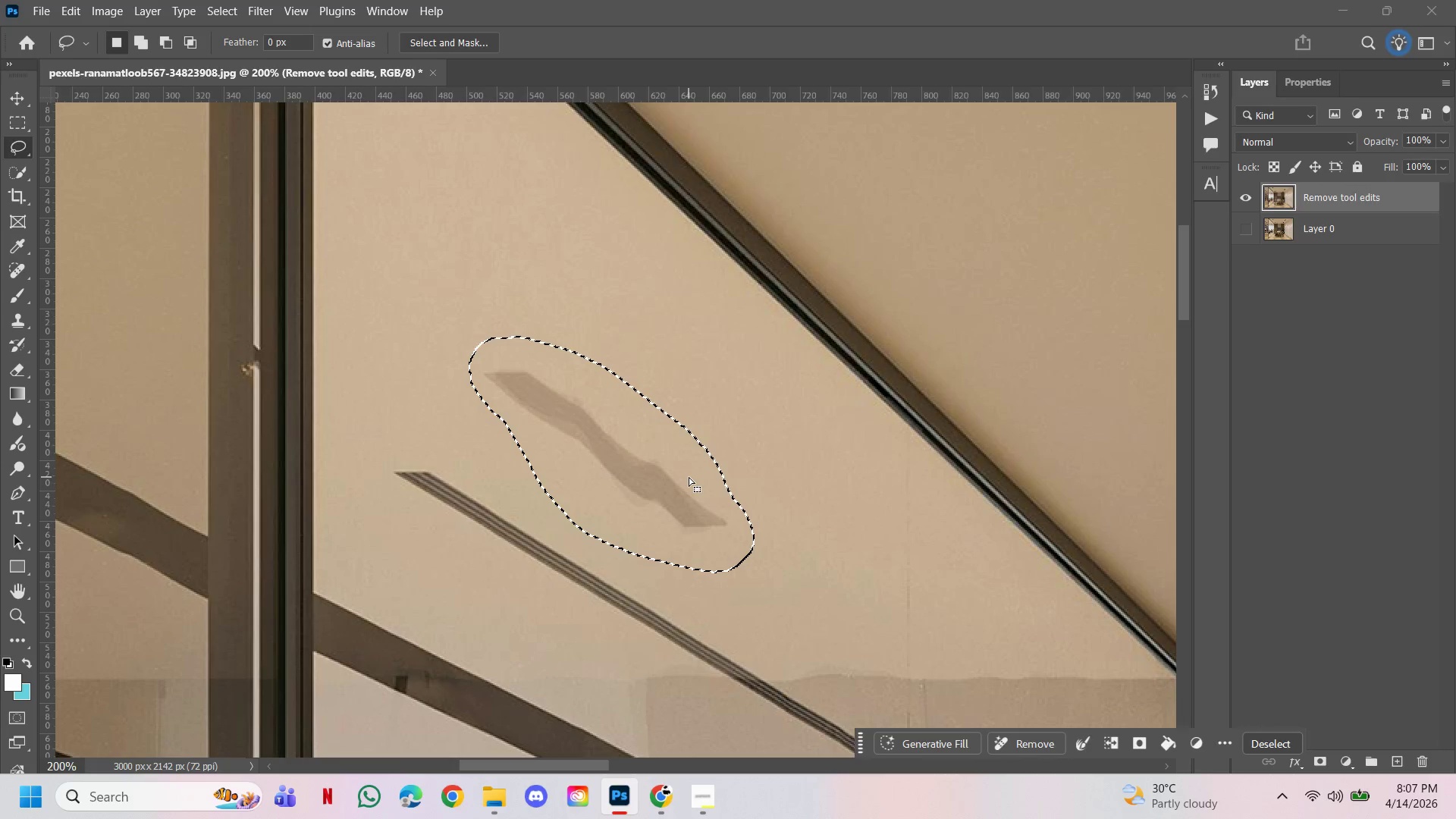 
wait(13.38)
 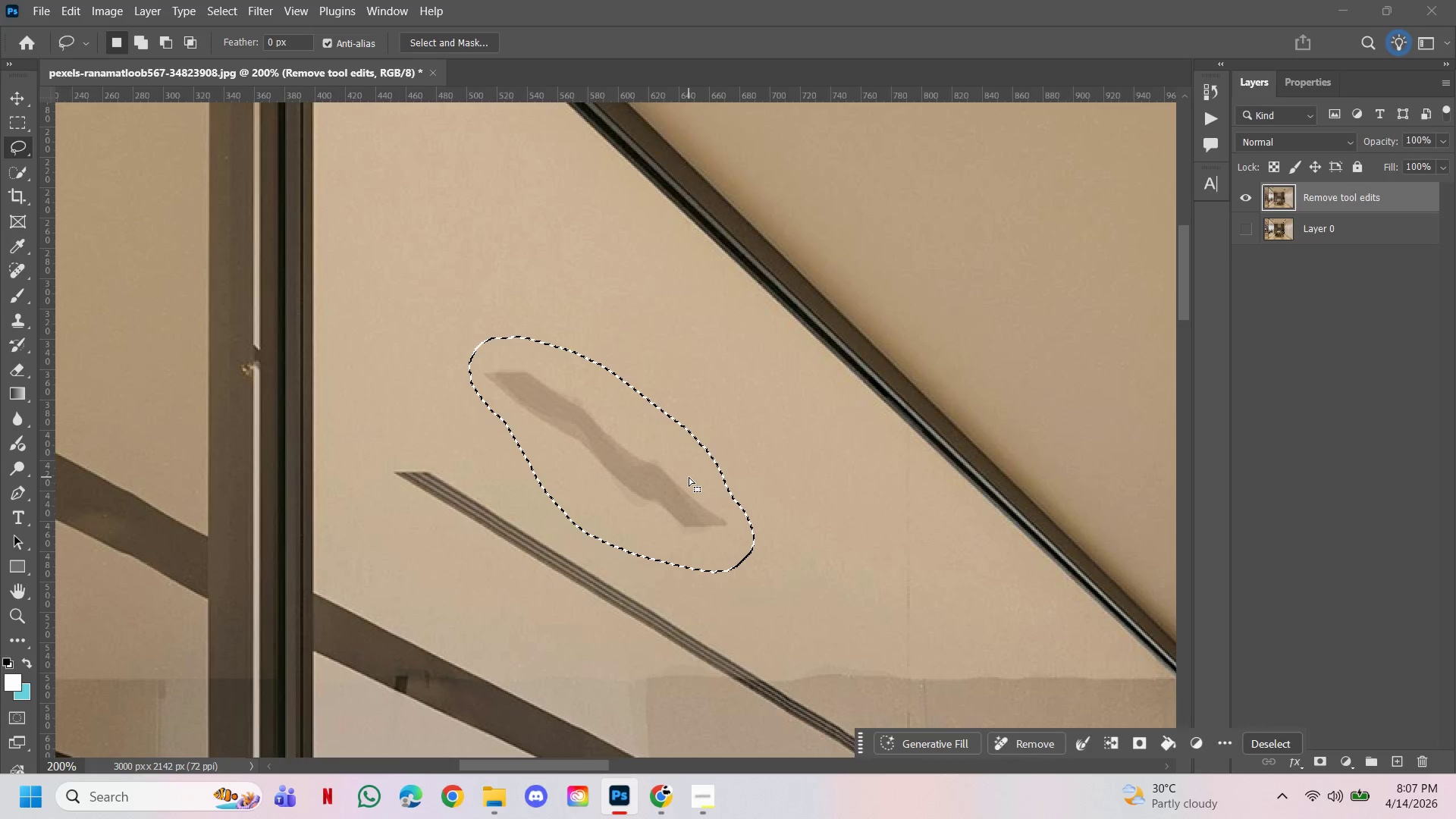 
left_click([1036, 746])
 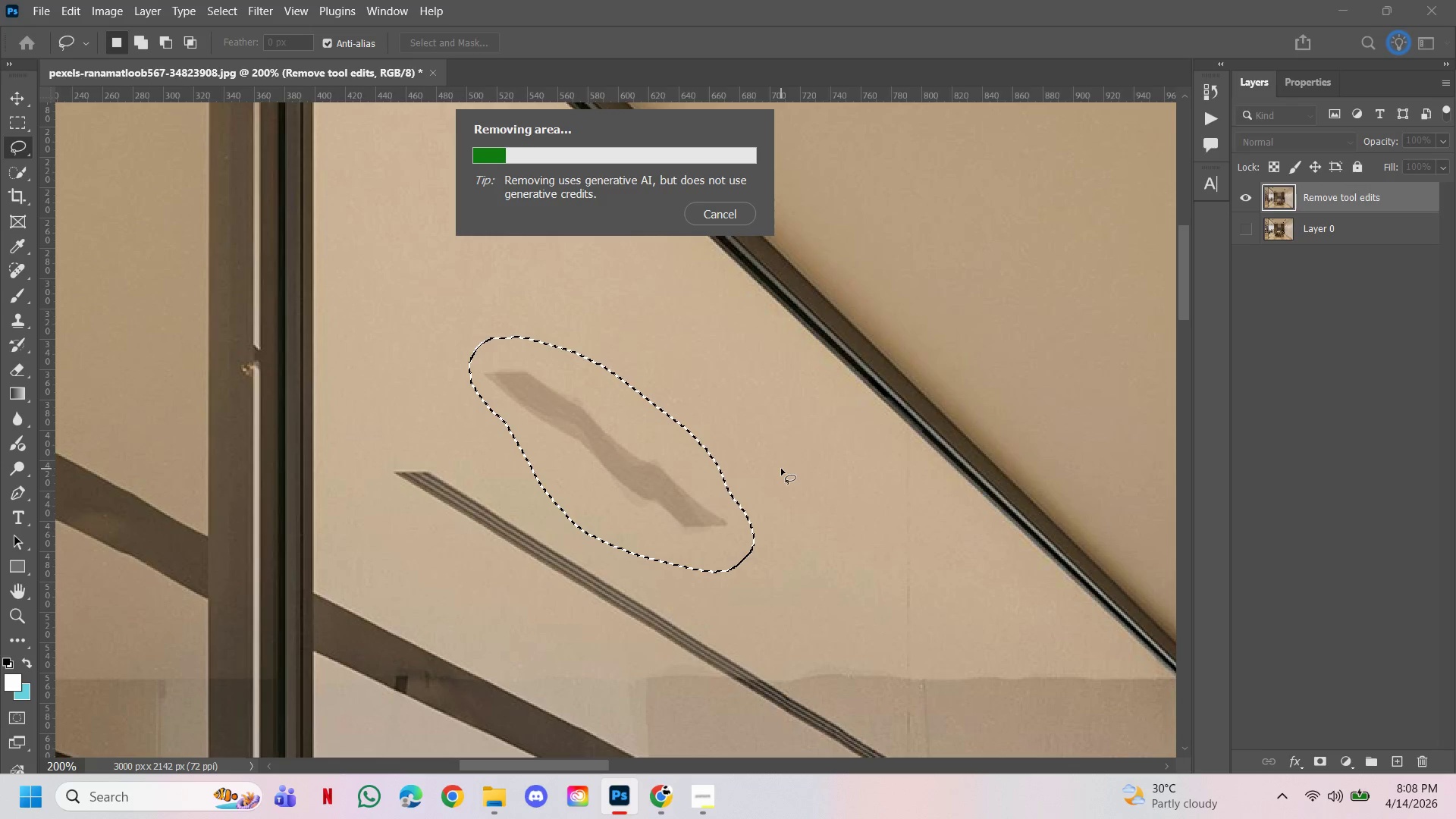 
wait(14.16)
 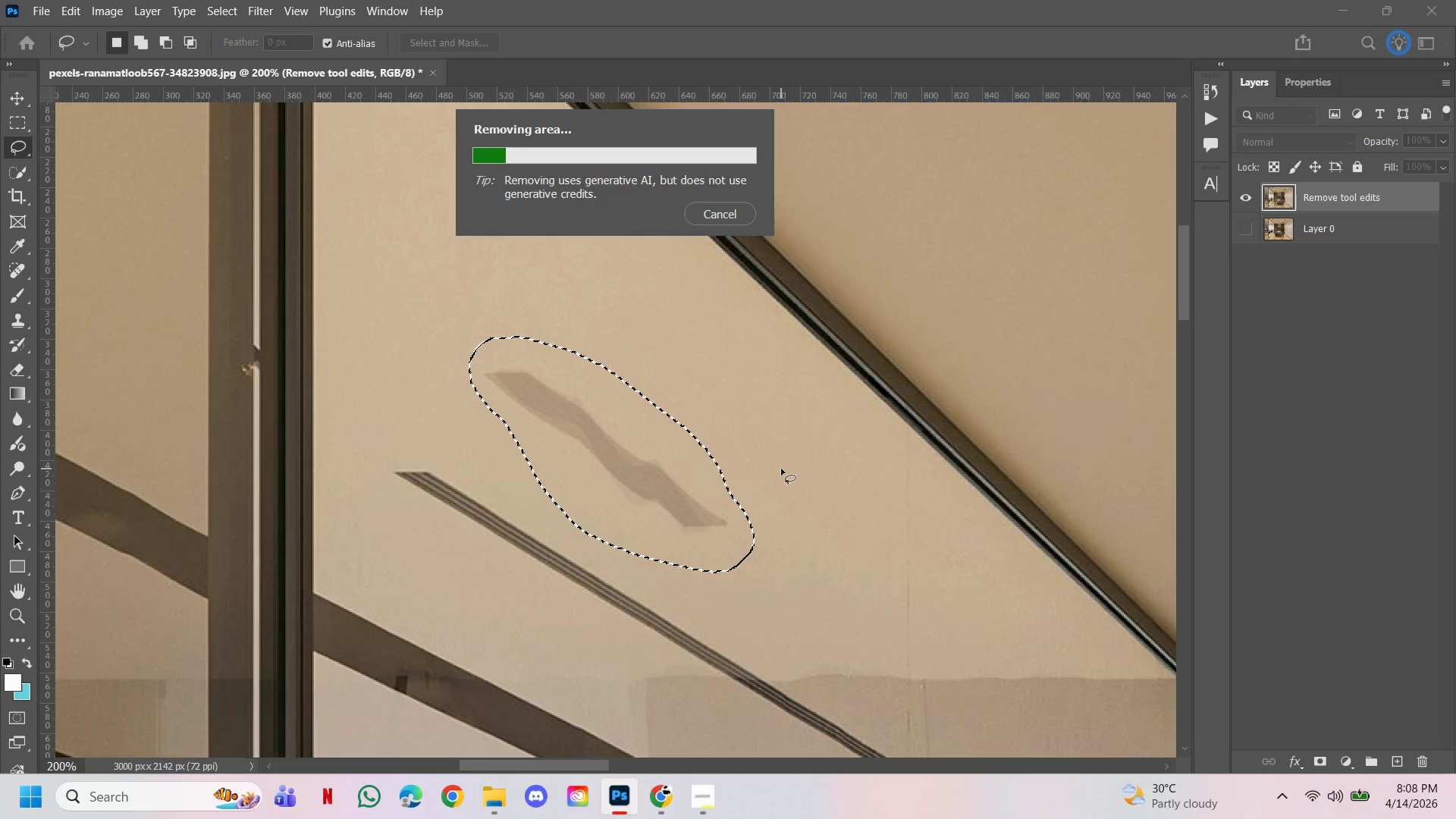 
left_click([781, 469])
 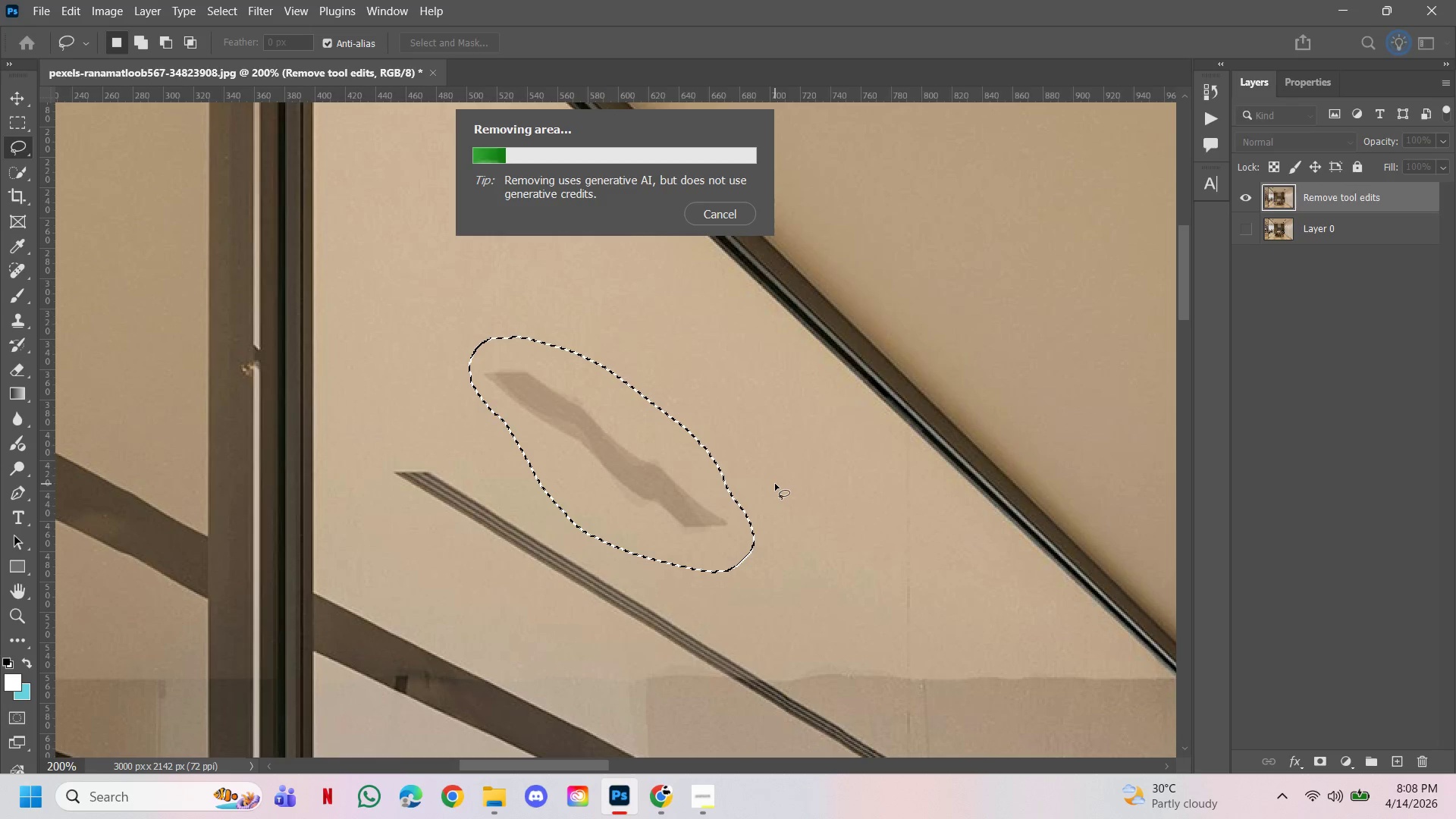 
wait(12.39)
 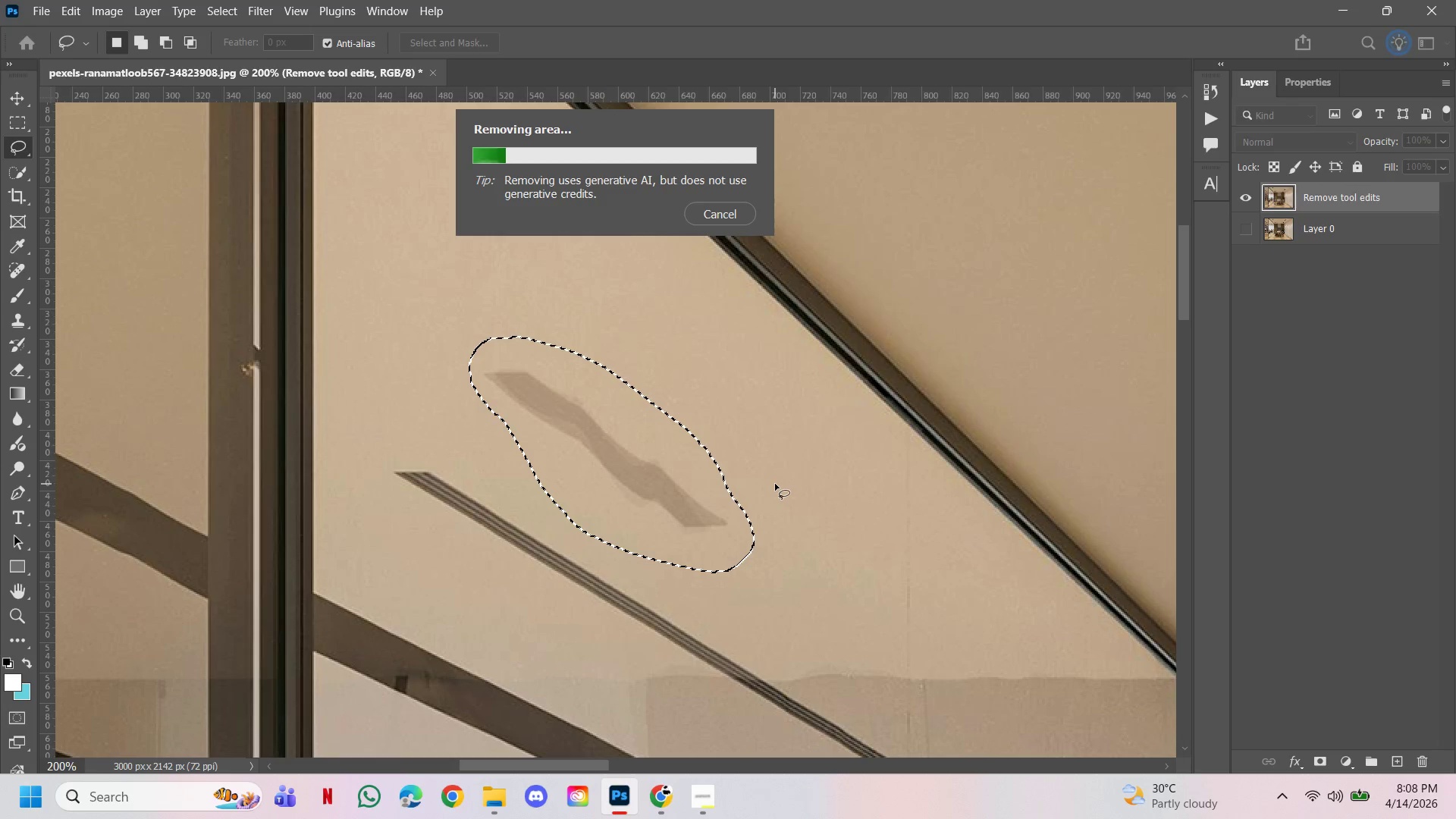 
hold_key(key=ControlLeft, duration=2.16)
 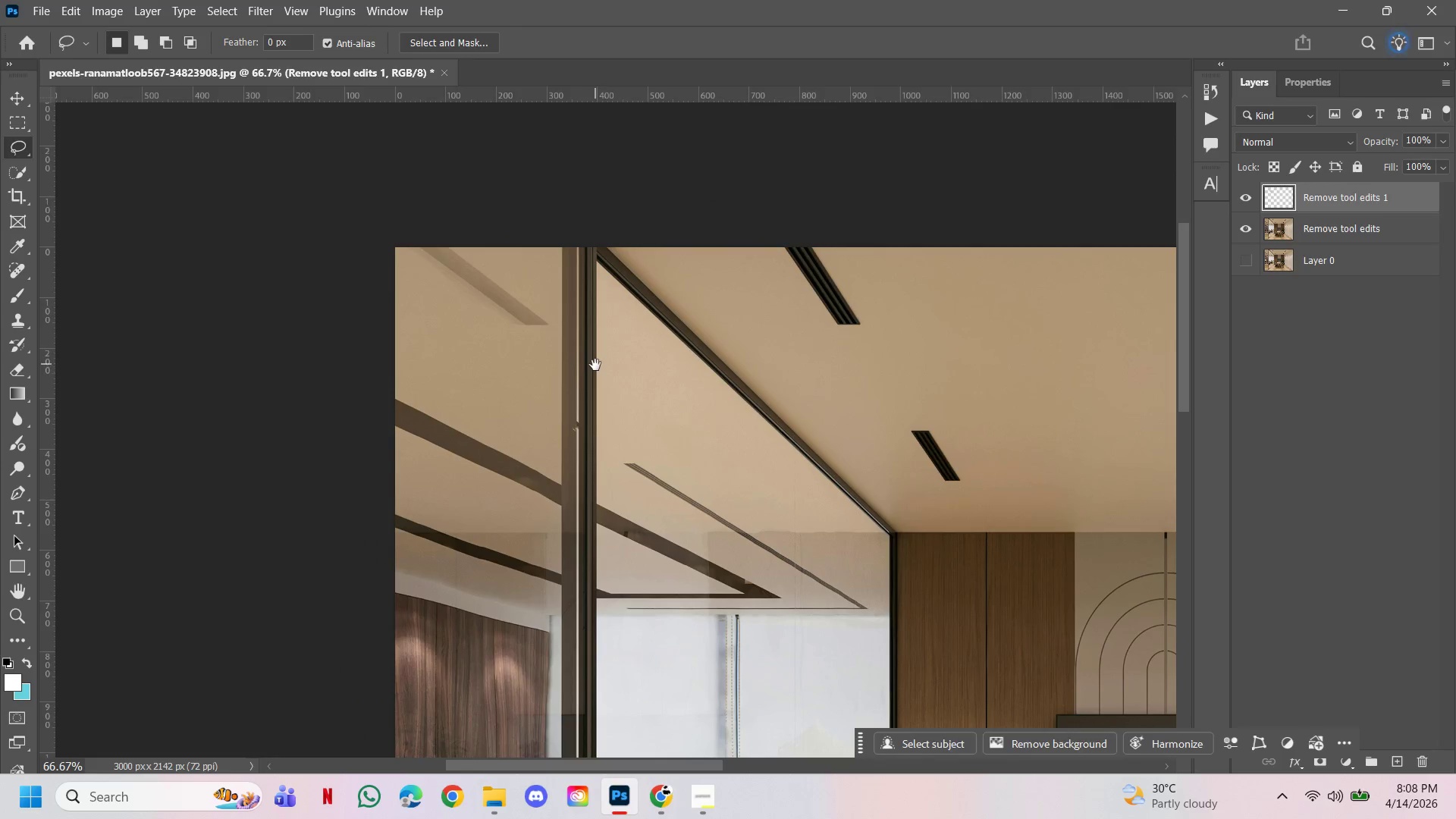 
hold_key(key=Space, duration=3.03)
 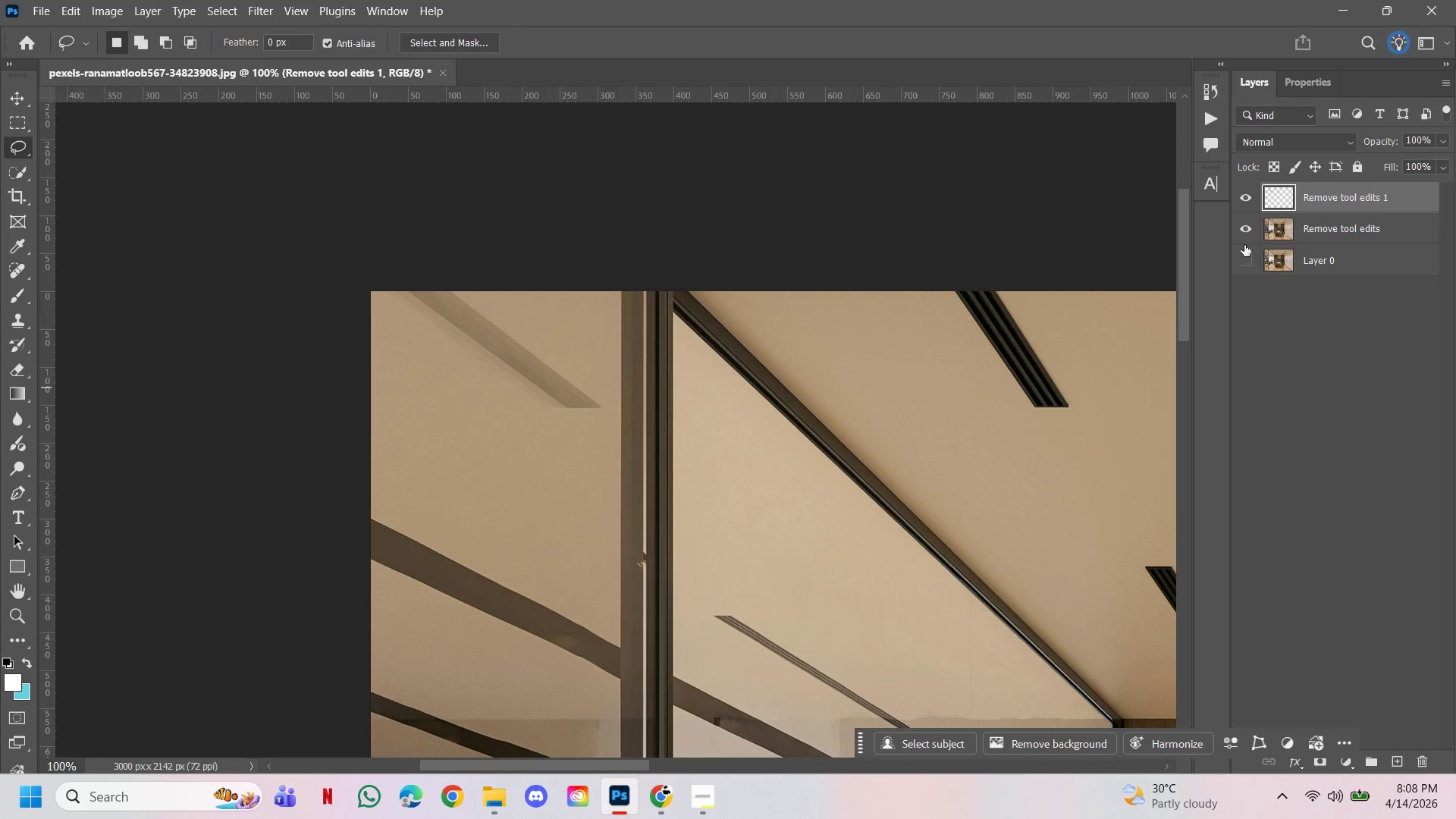 
hold_key(key=AltLeft, duration=1.05)
left_click([739, 459])
 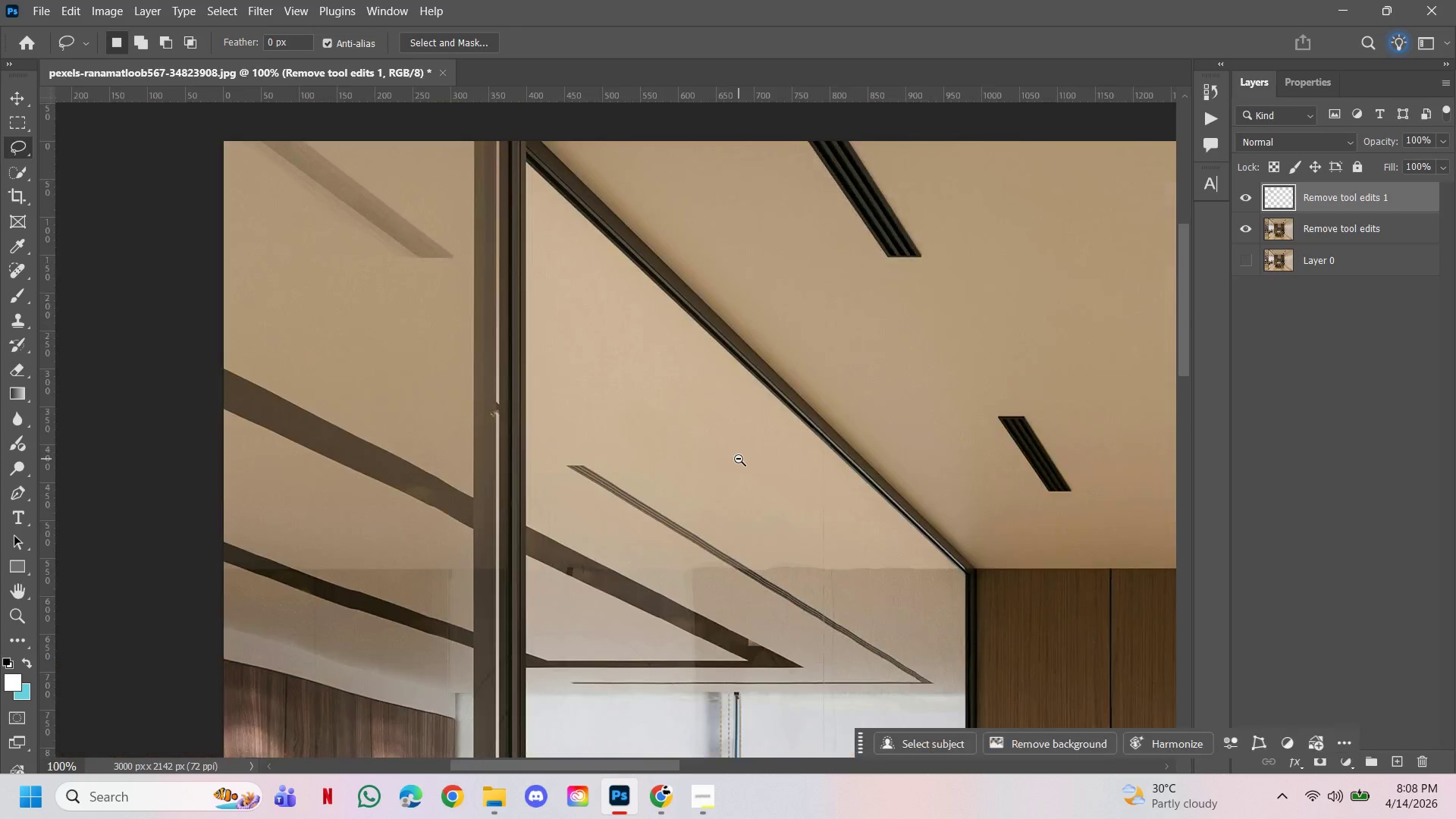 
left_click([739, 459])
 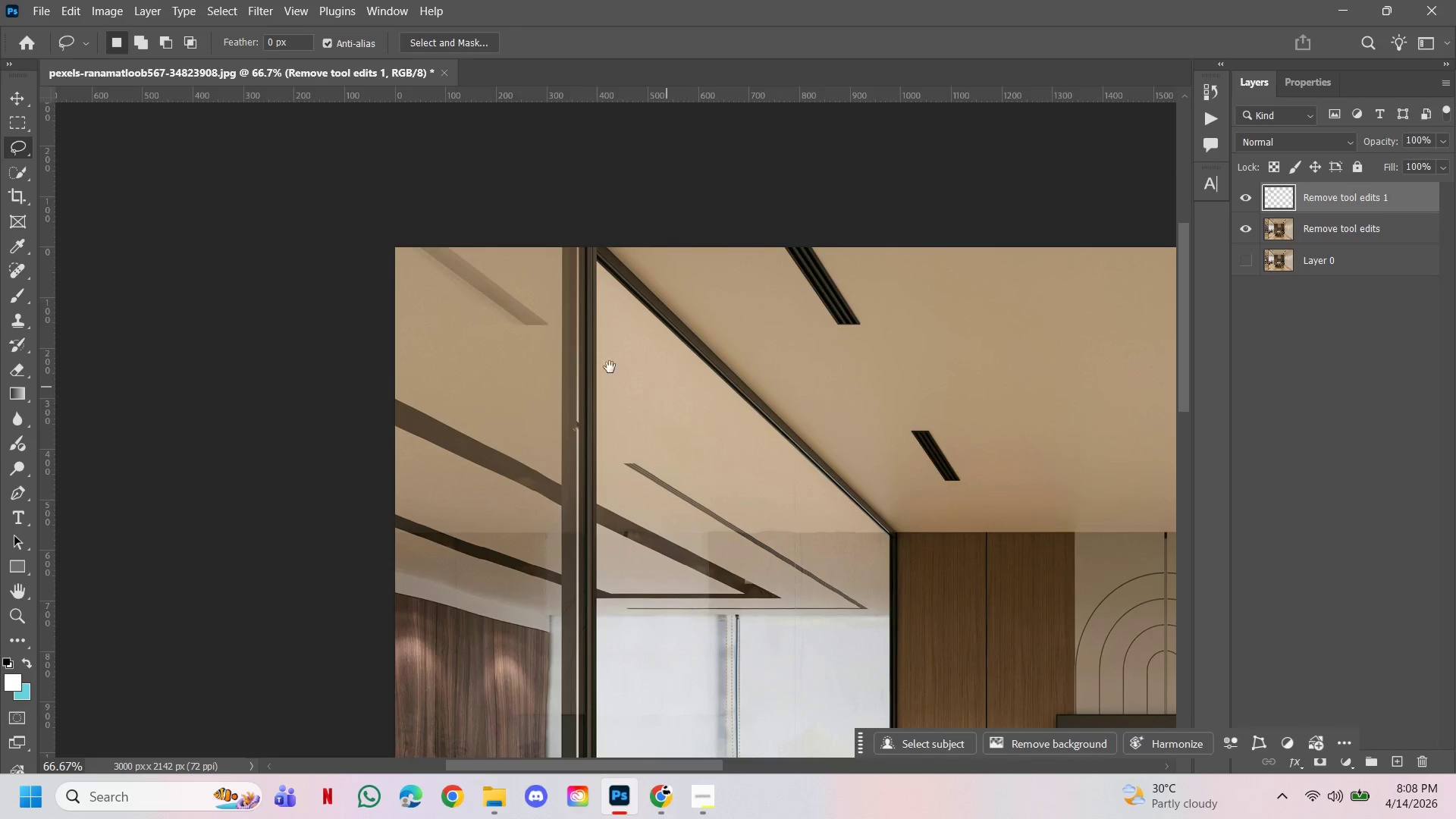 
left_click_drag(start_coordinate=[595, 365], to_coordinate=[637, 426])
 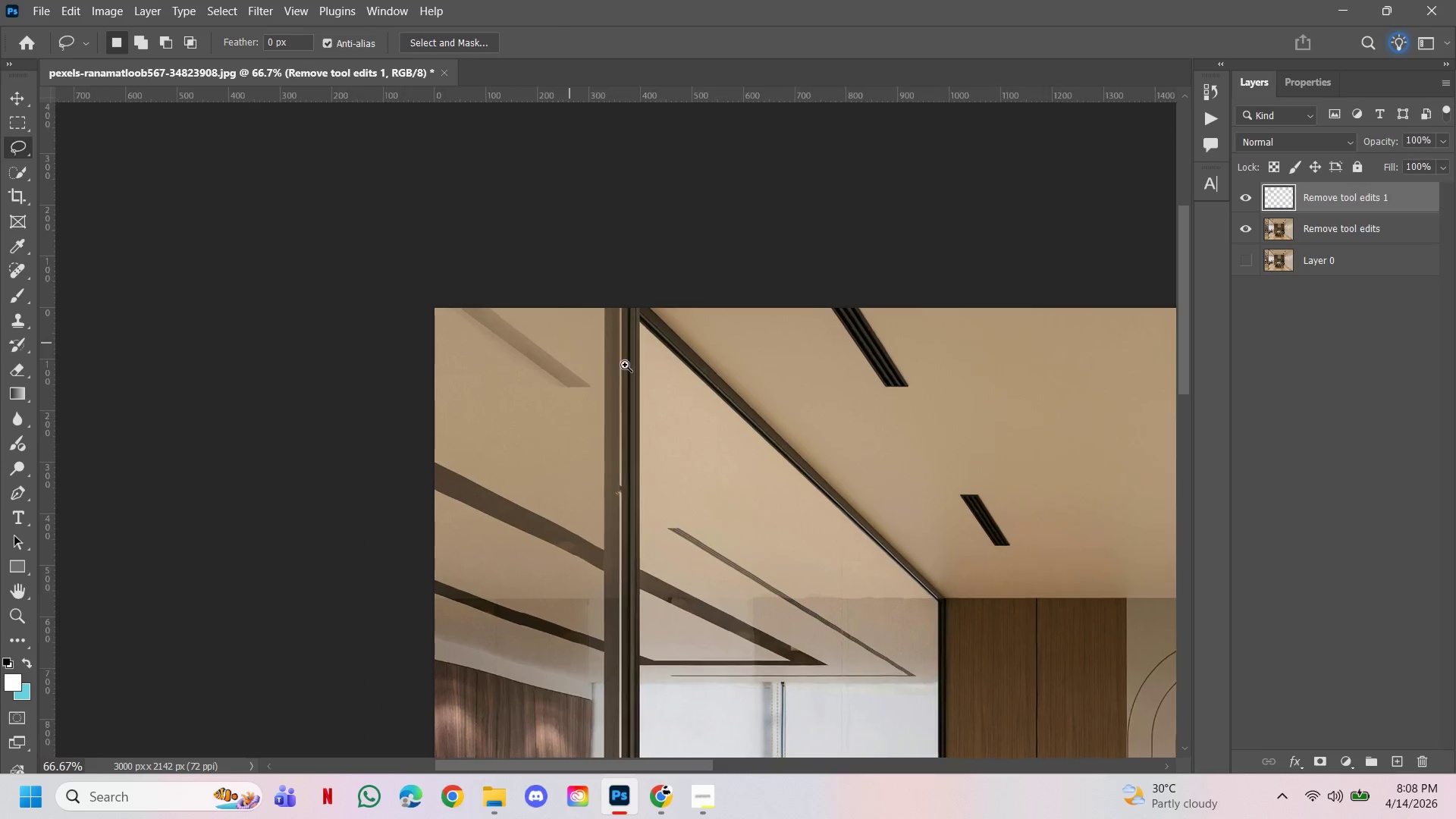 
hold_key(key=ControlLeft, duration=0.8)
left_click([570, 343])
 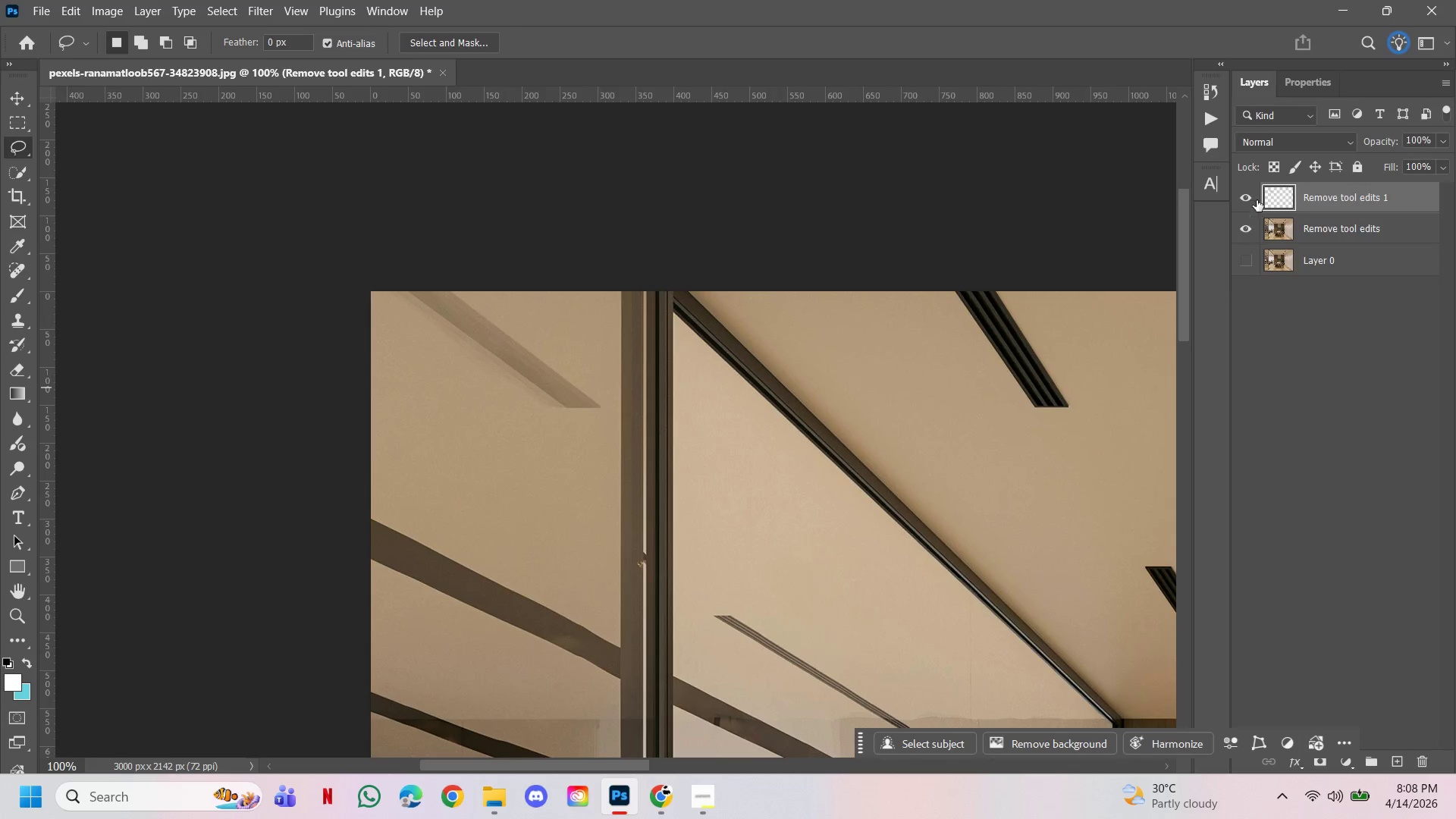 
left_click([1246, 194])
 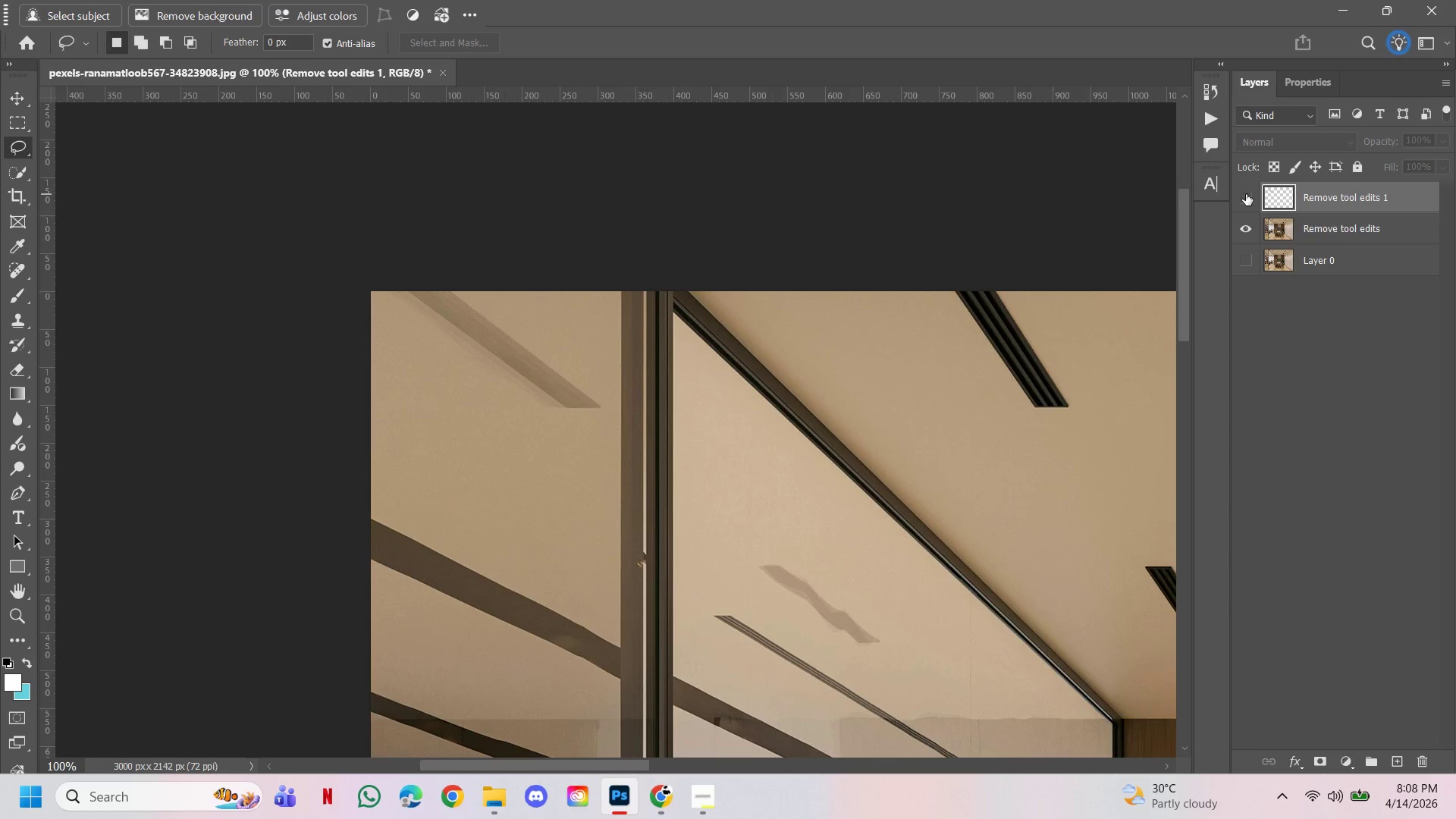 
double_click([1246, 194])
 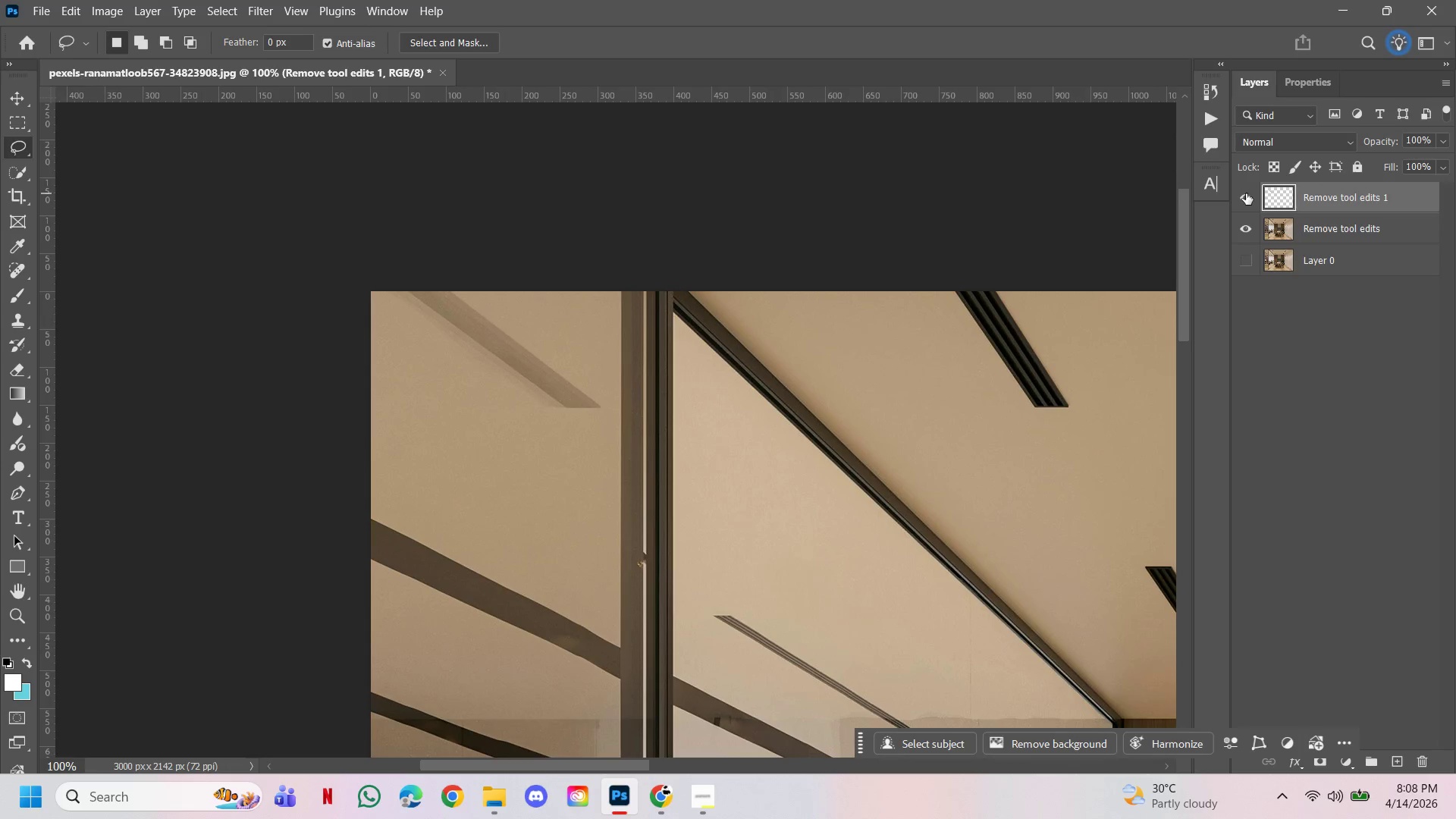 
triple_click([1246, 193])
 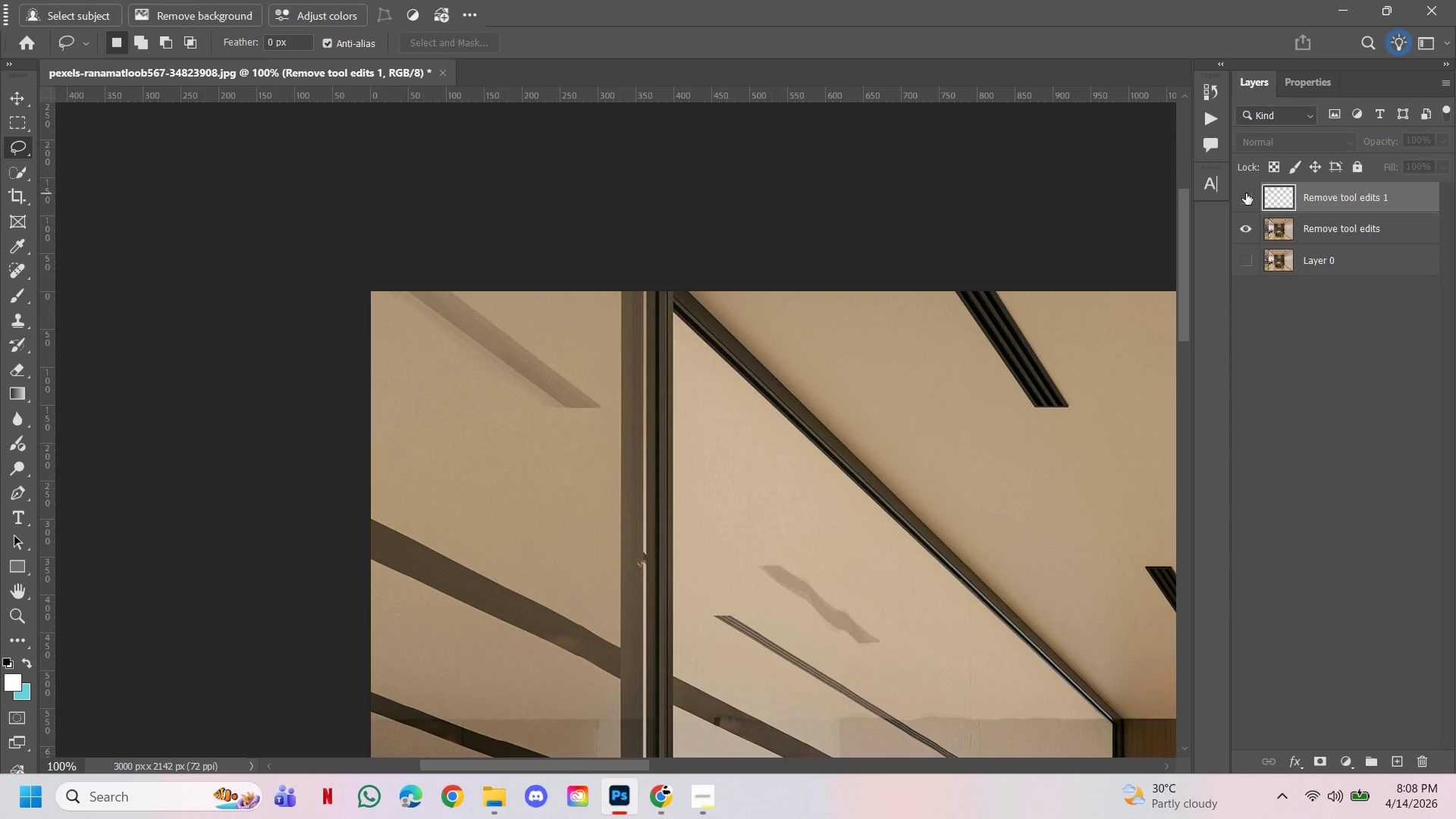 
left_click([1246, 193])
 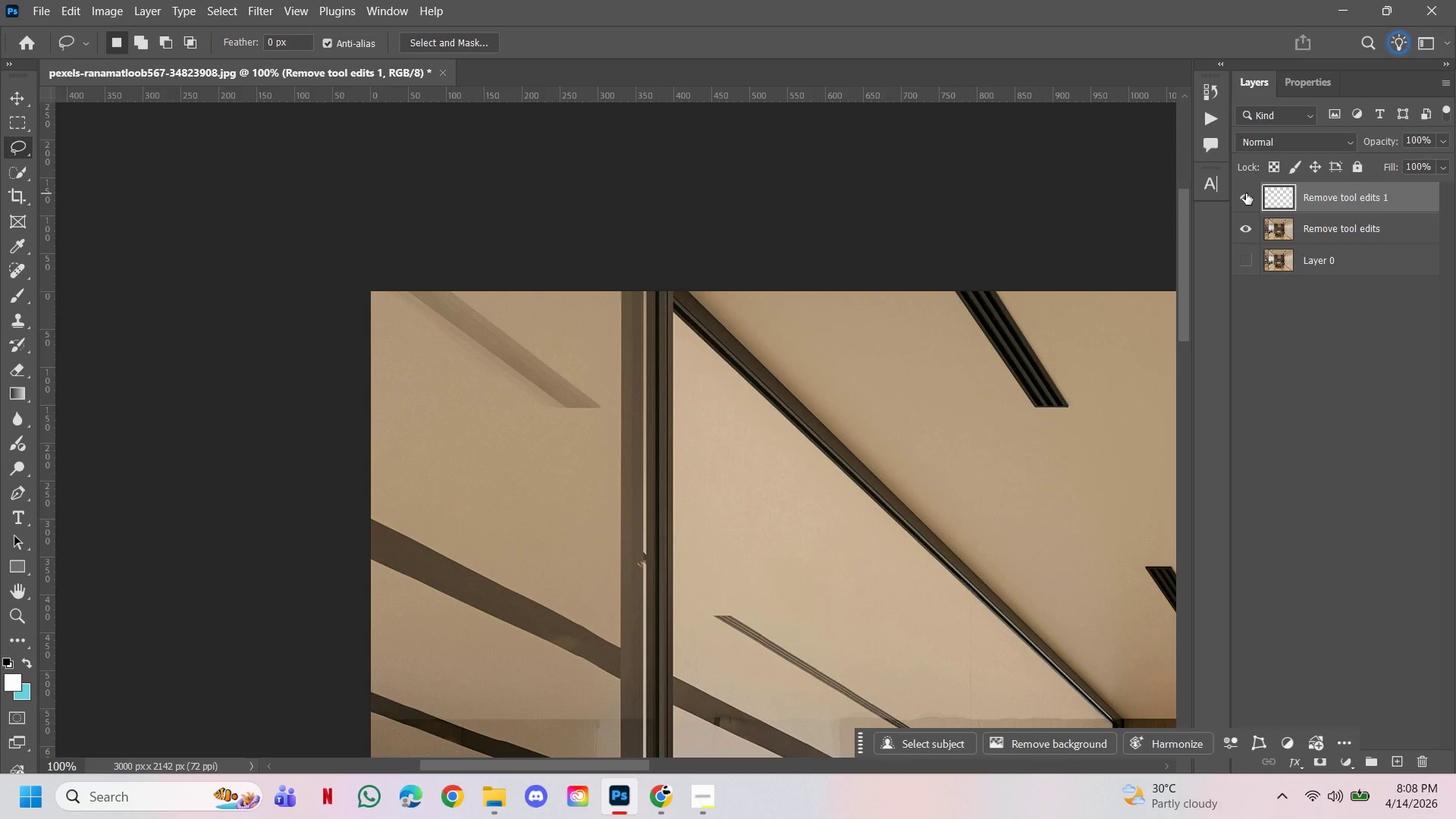 
left_click([1246, 193])
 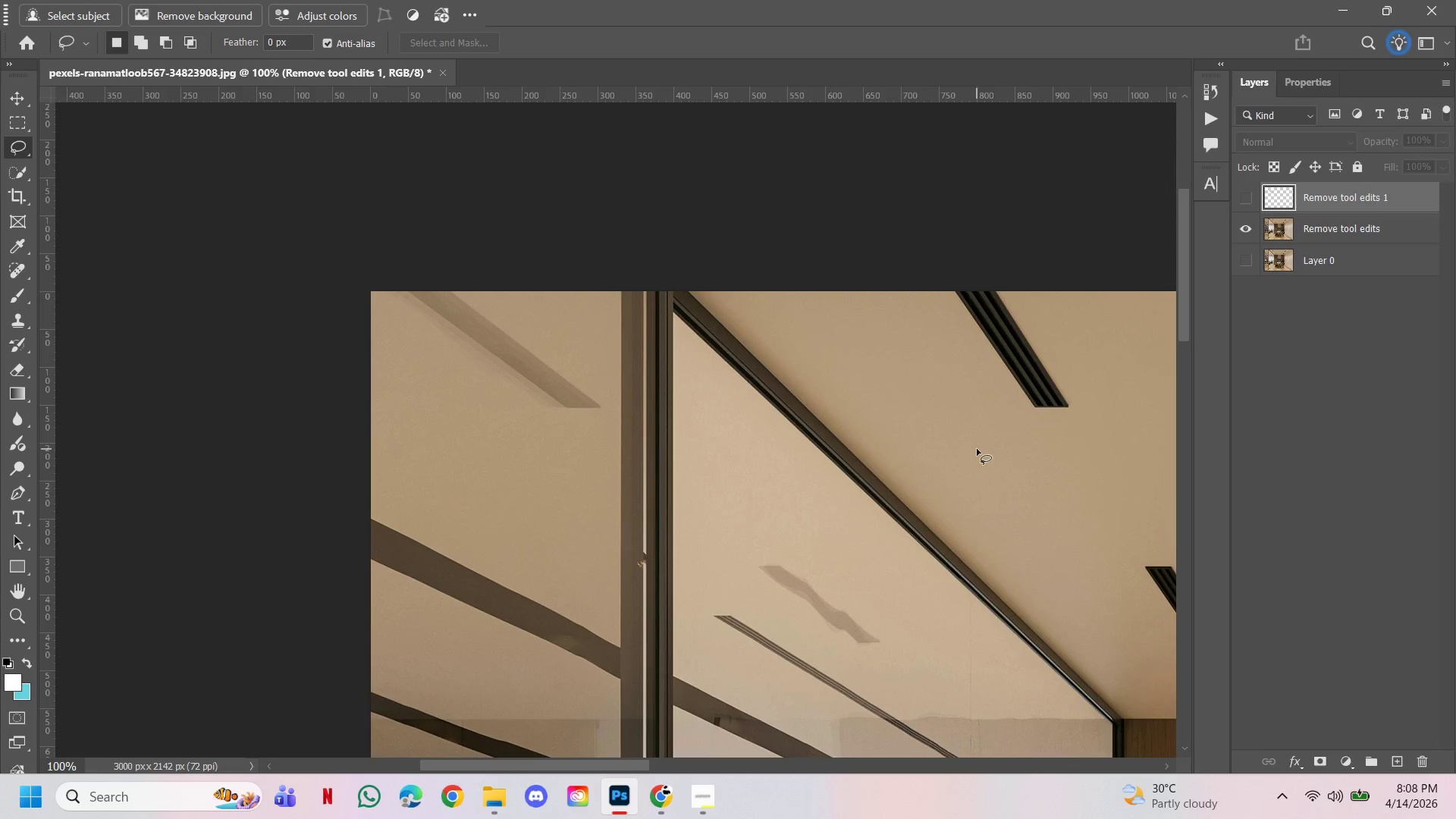 
hold_key(key=ControlLeft, duration=0.59)
 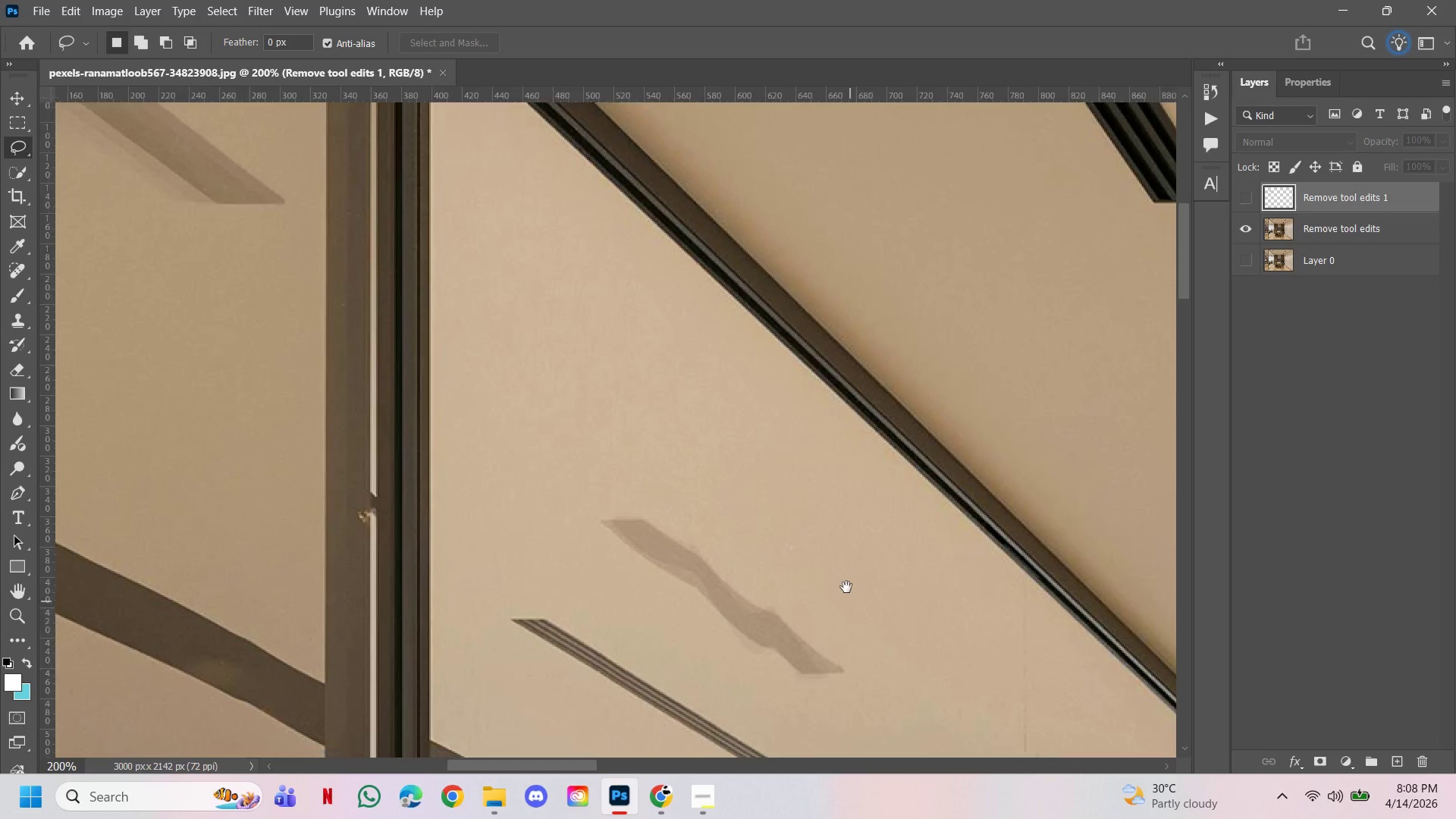 
hold_key(key=Space, duration=1.5)
 